 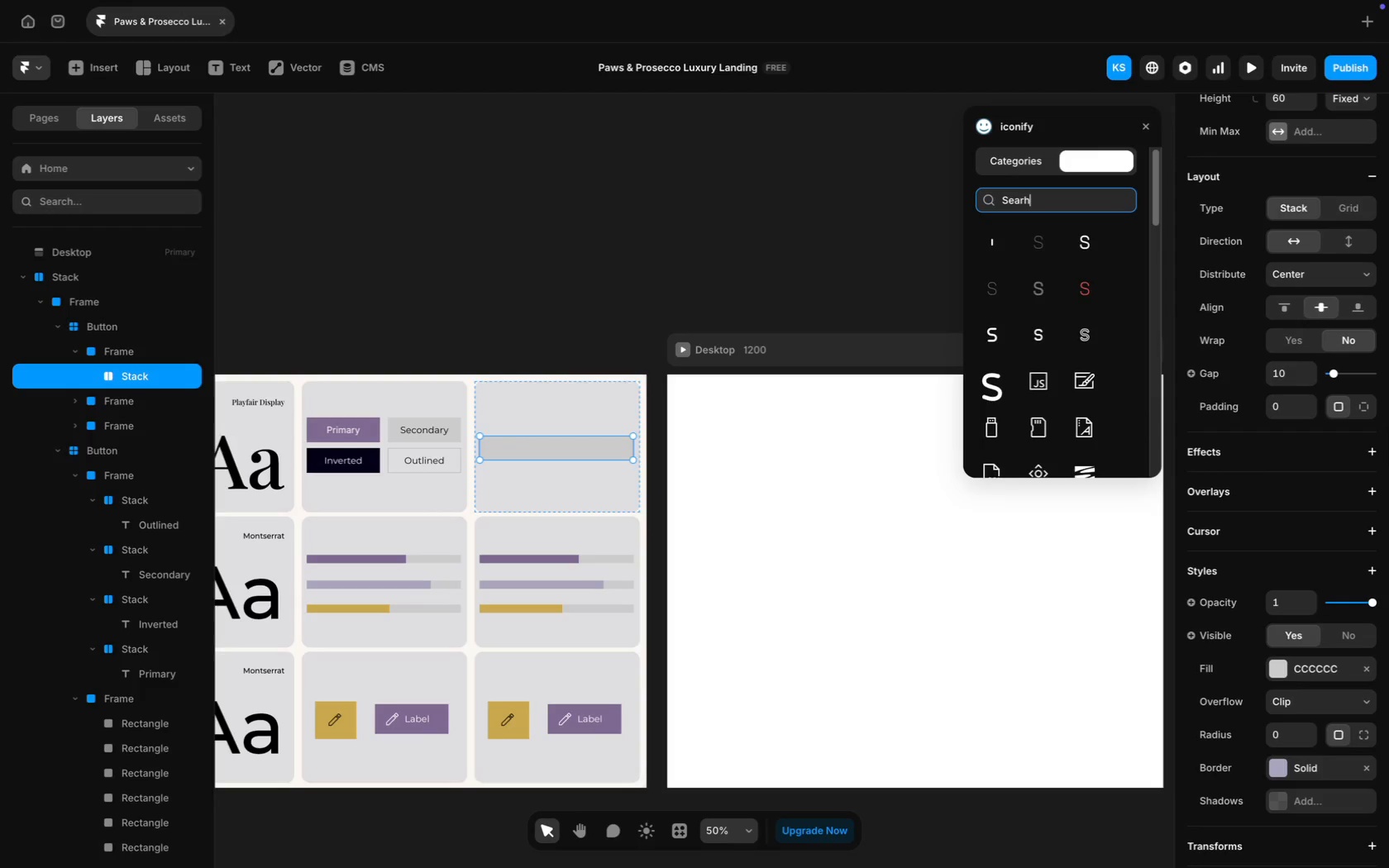 
key(Enter)
 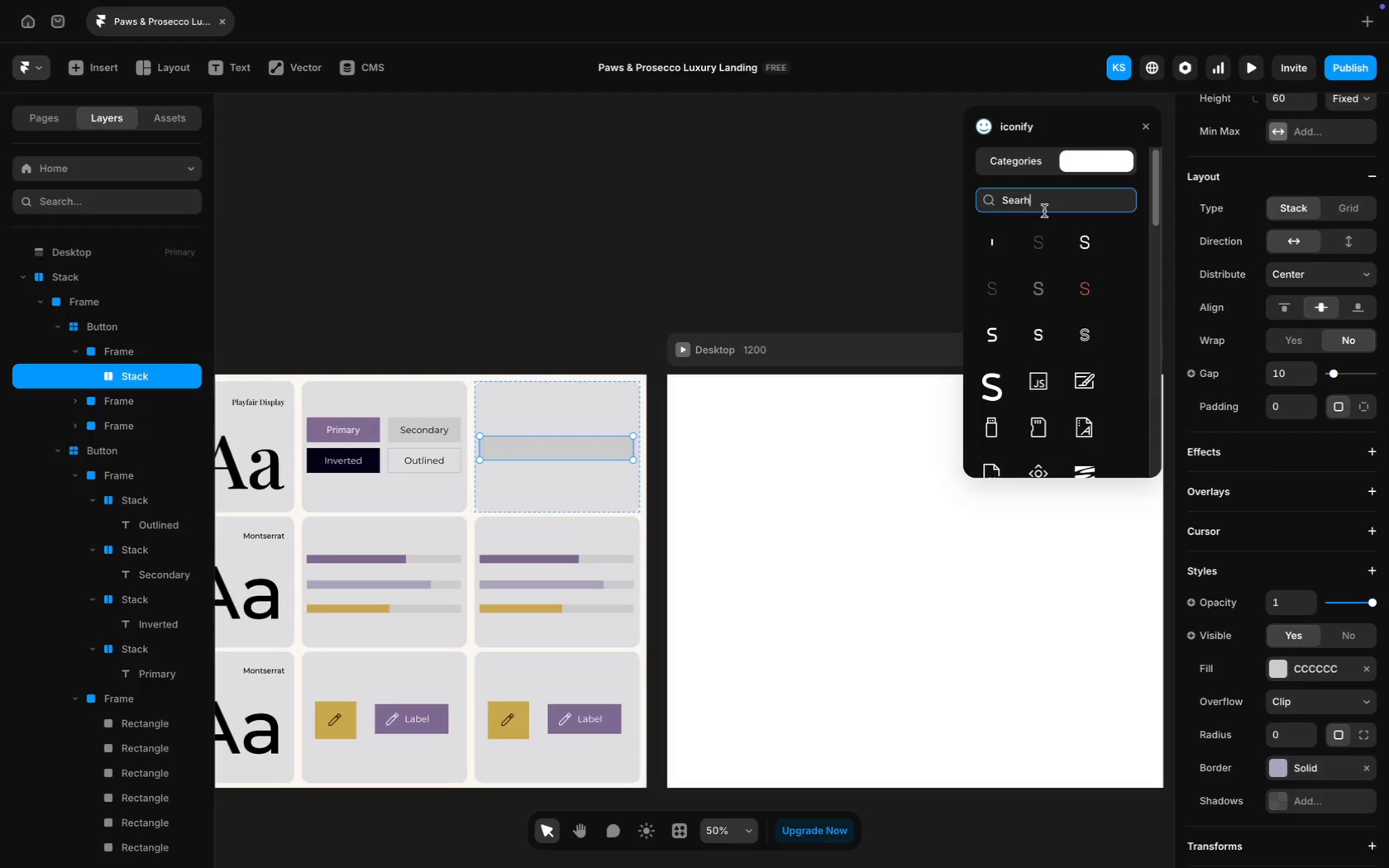 
key(Meta+CommandLeft)
 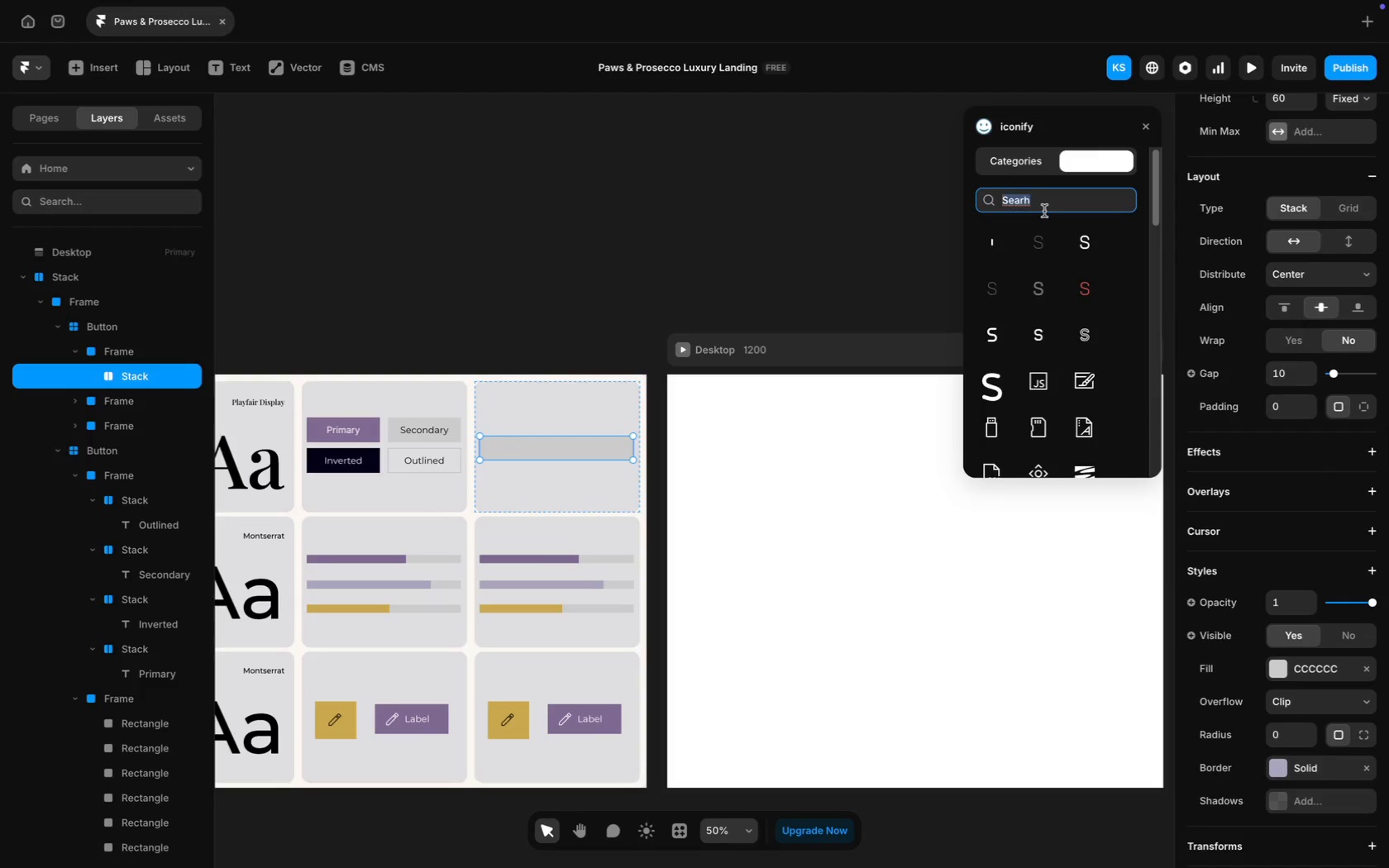 
key(Meta+A)
 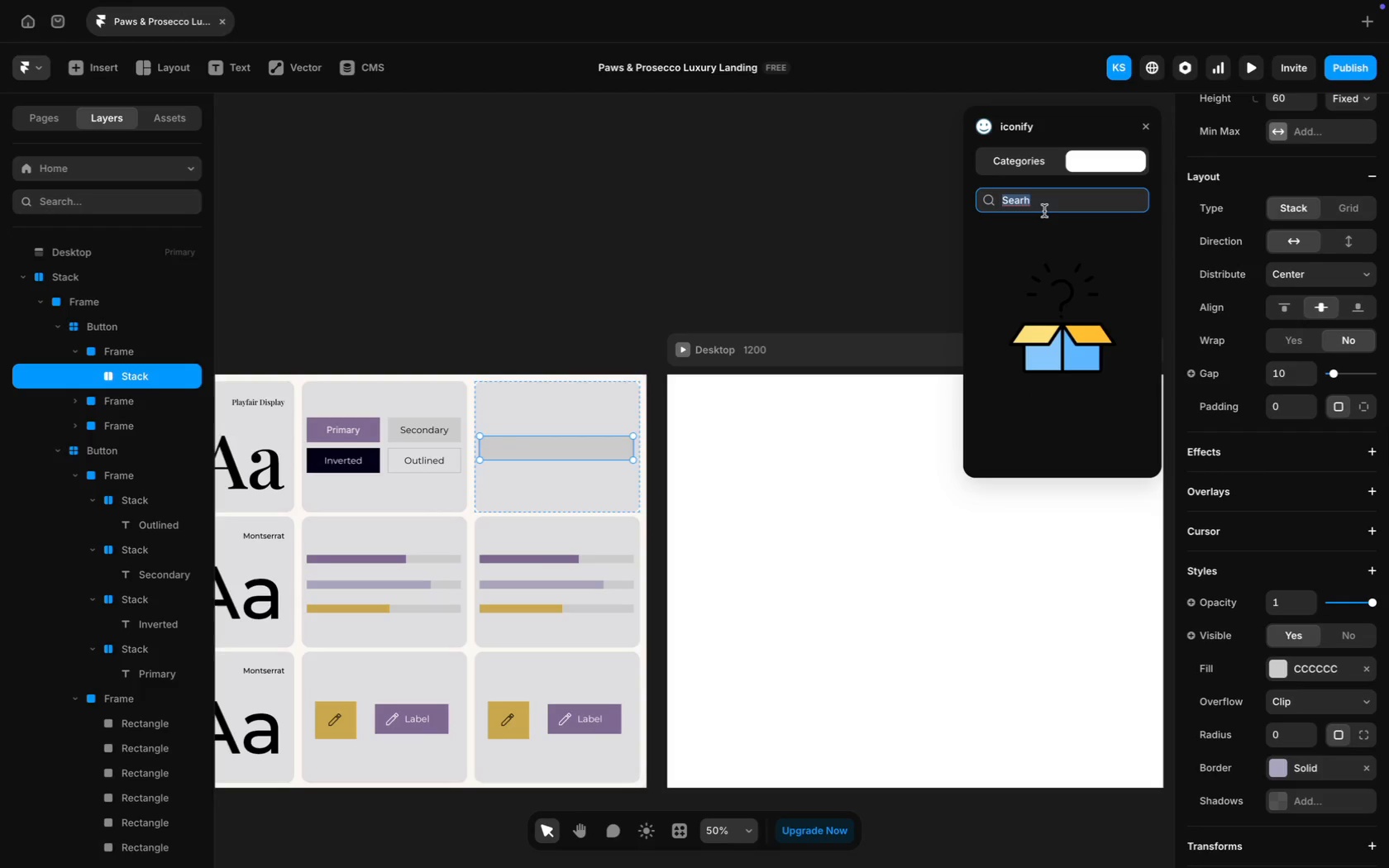 
type(Search)
 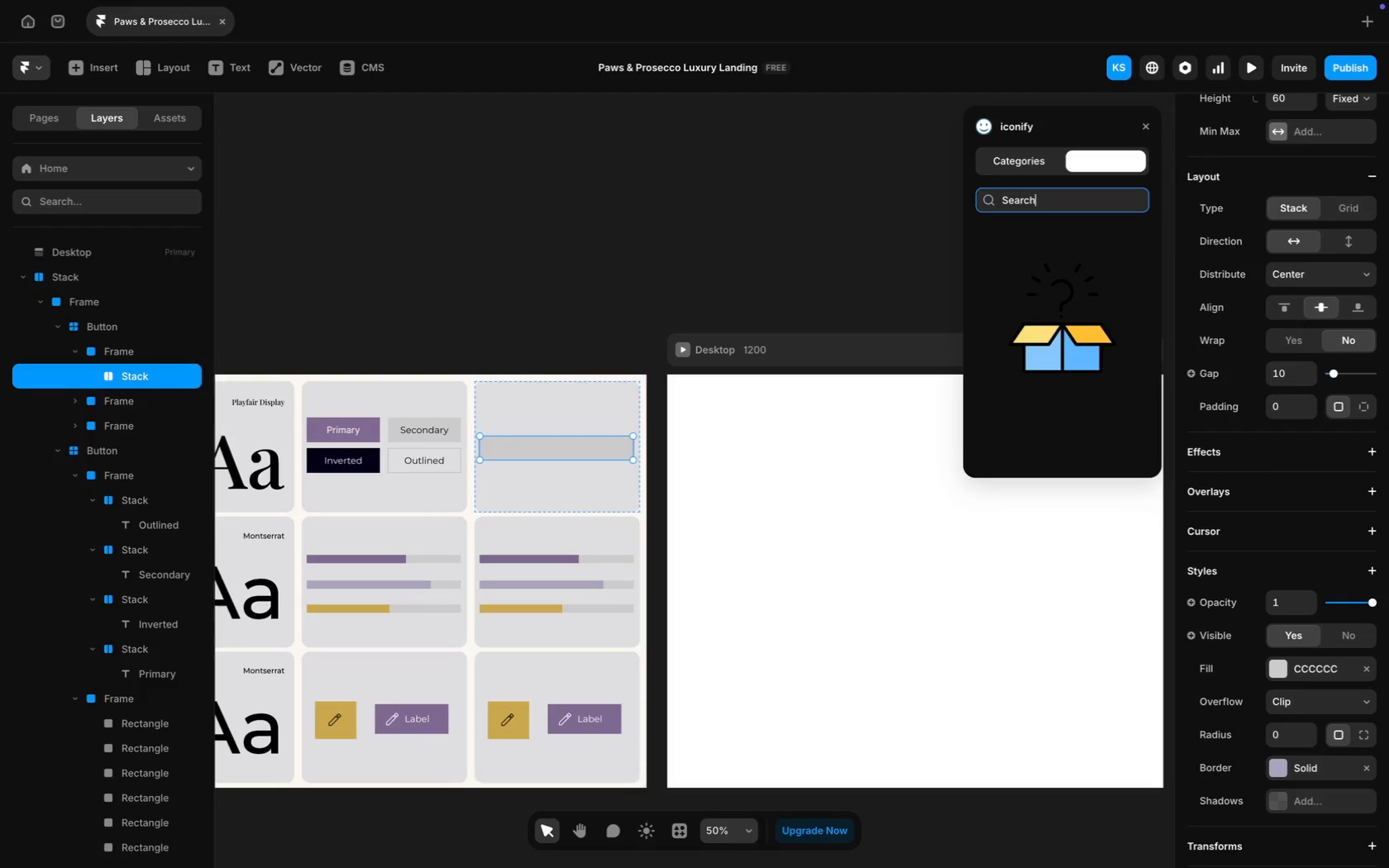 
key(Enter)
 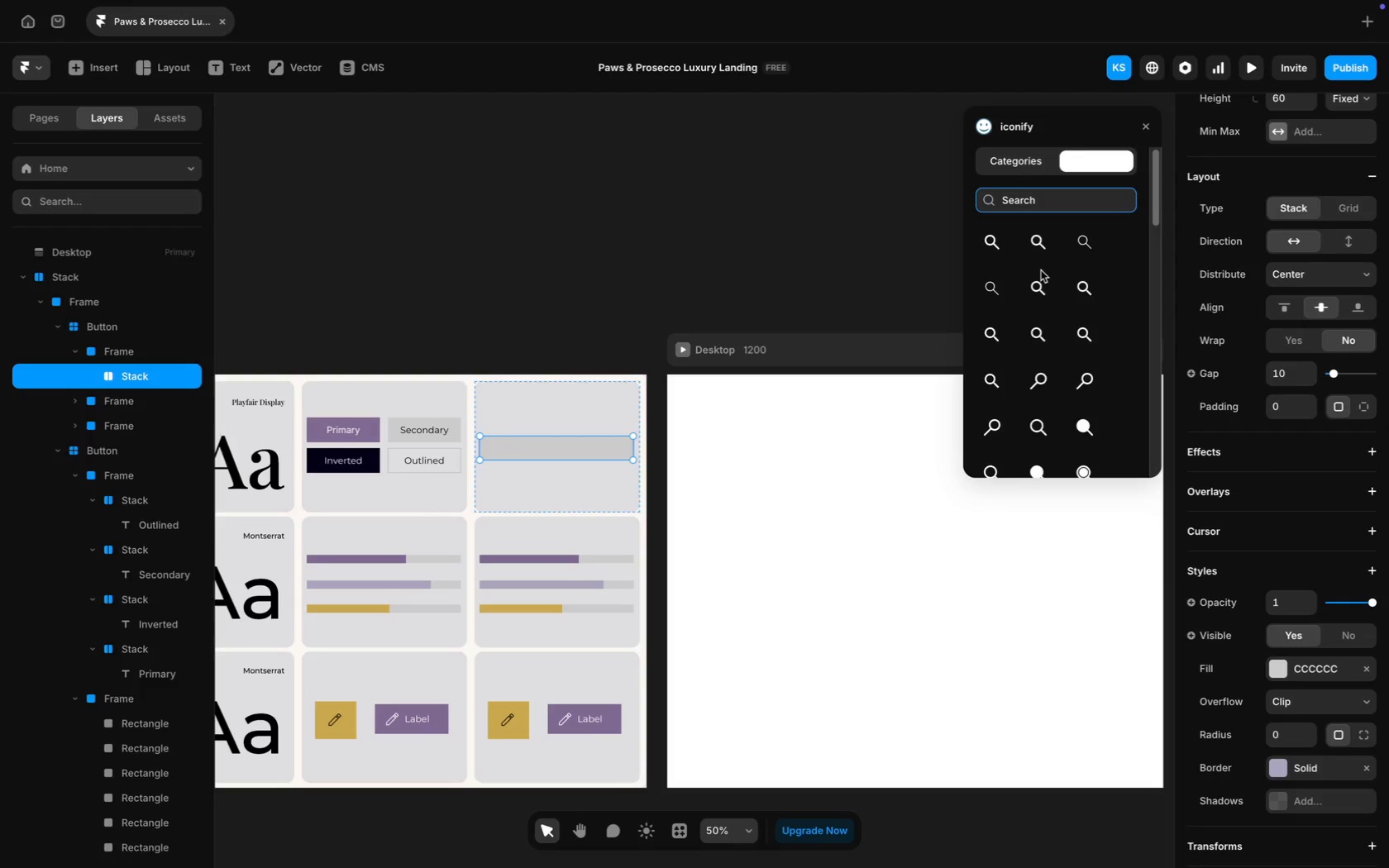 
left_click([1038, 237])
 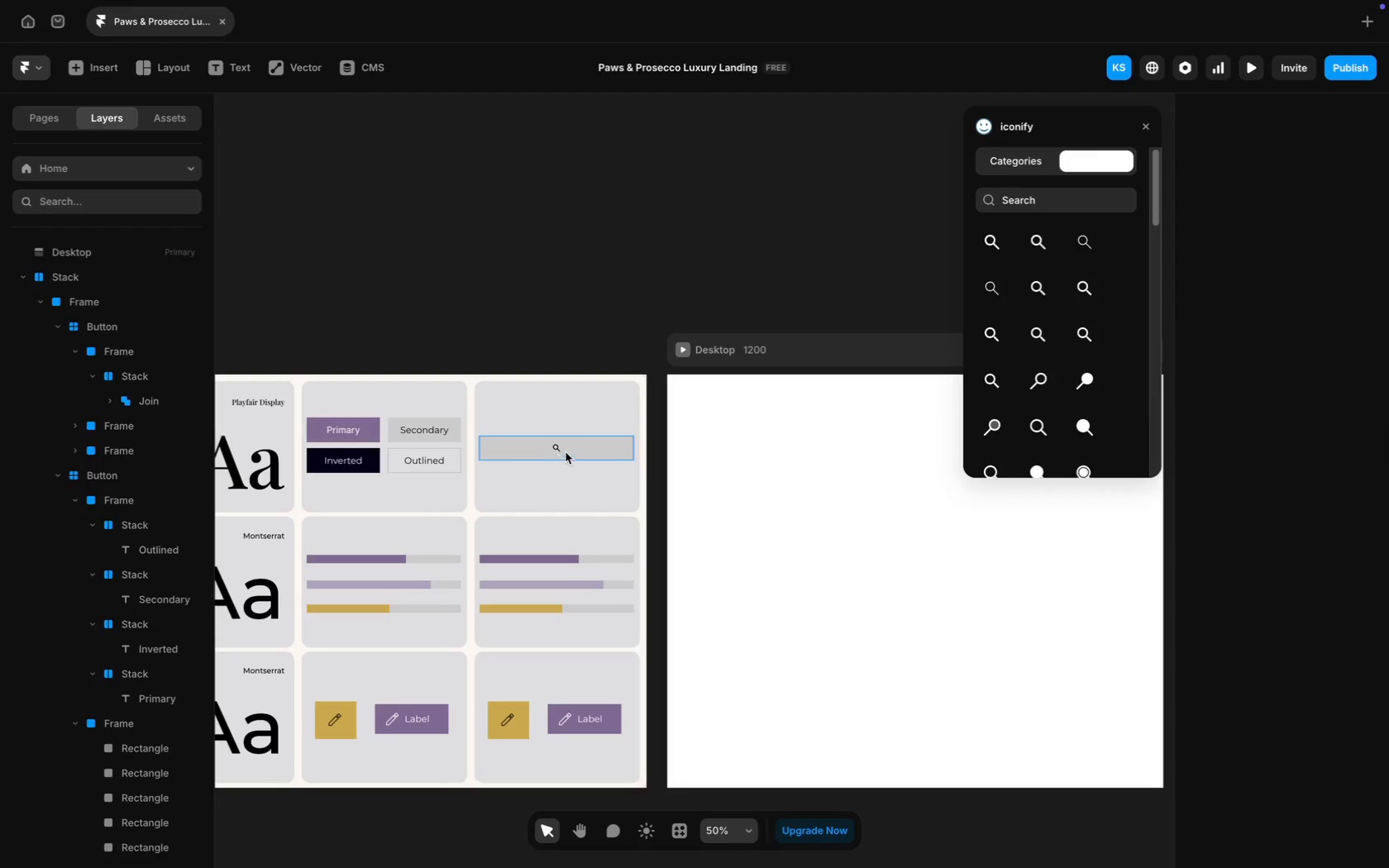 
left_click([558, 449])
 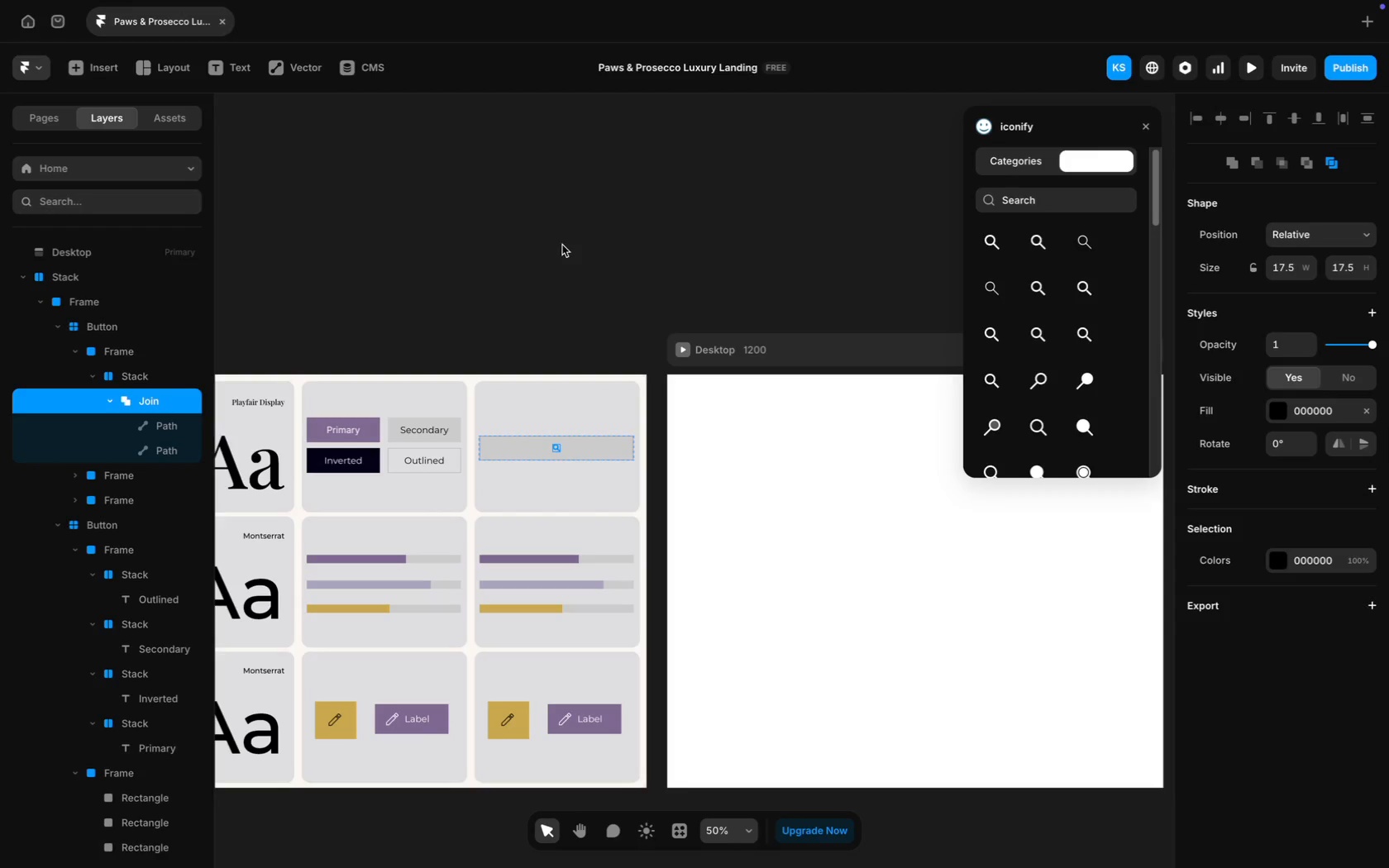 
left_click([574, 245])
 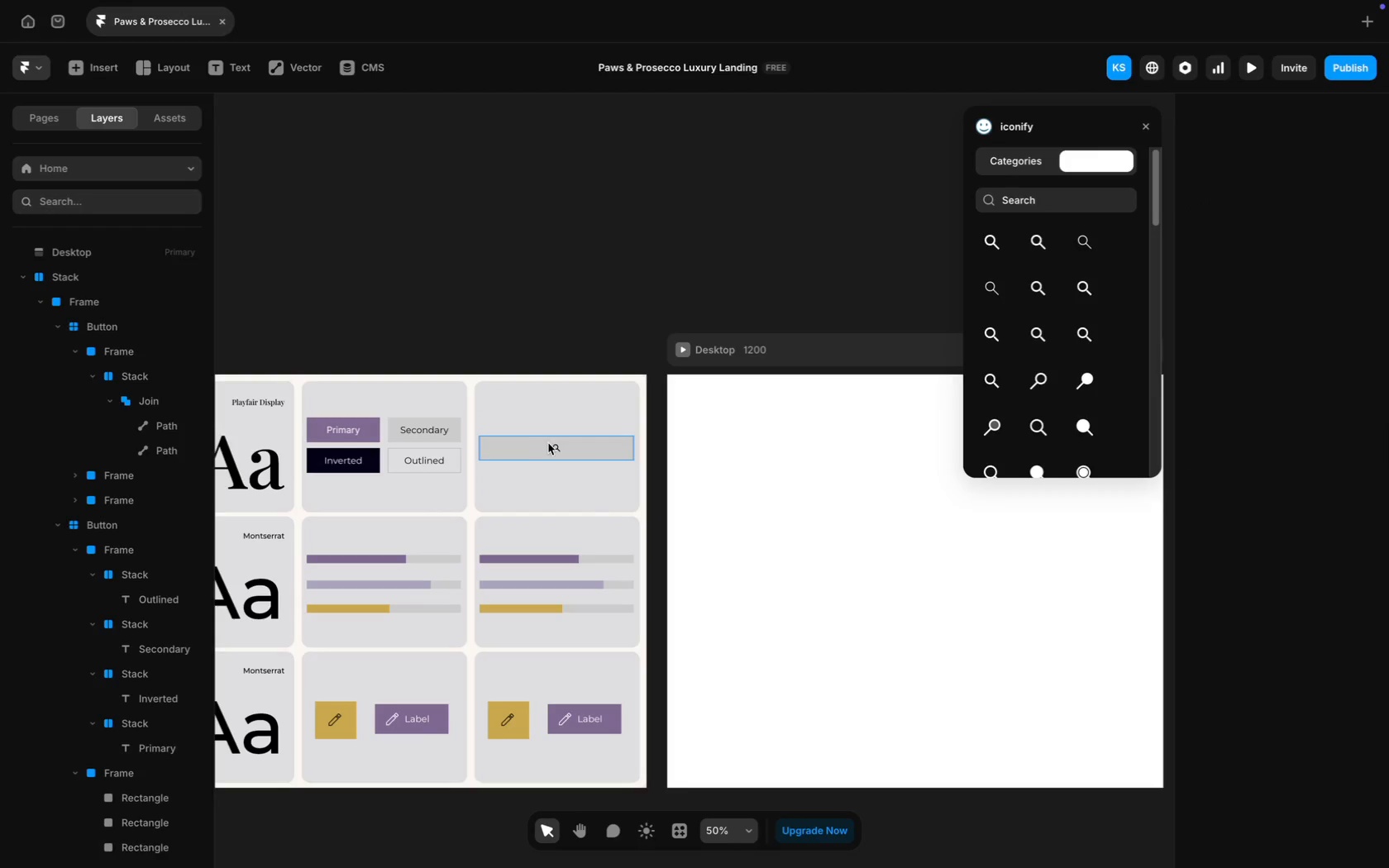 
left_click([556, 446])
 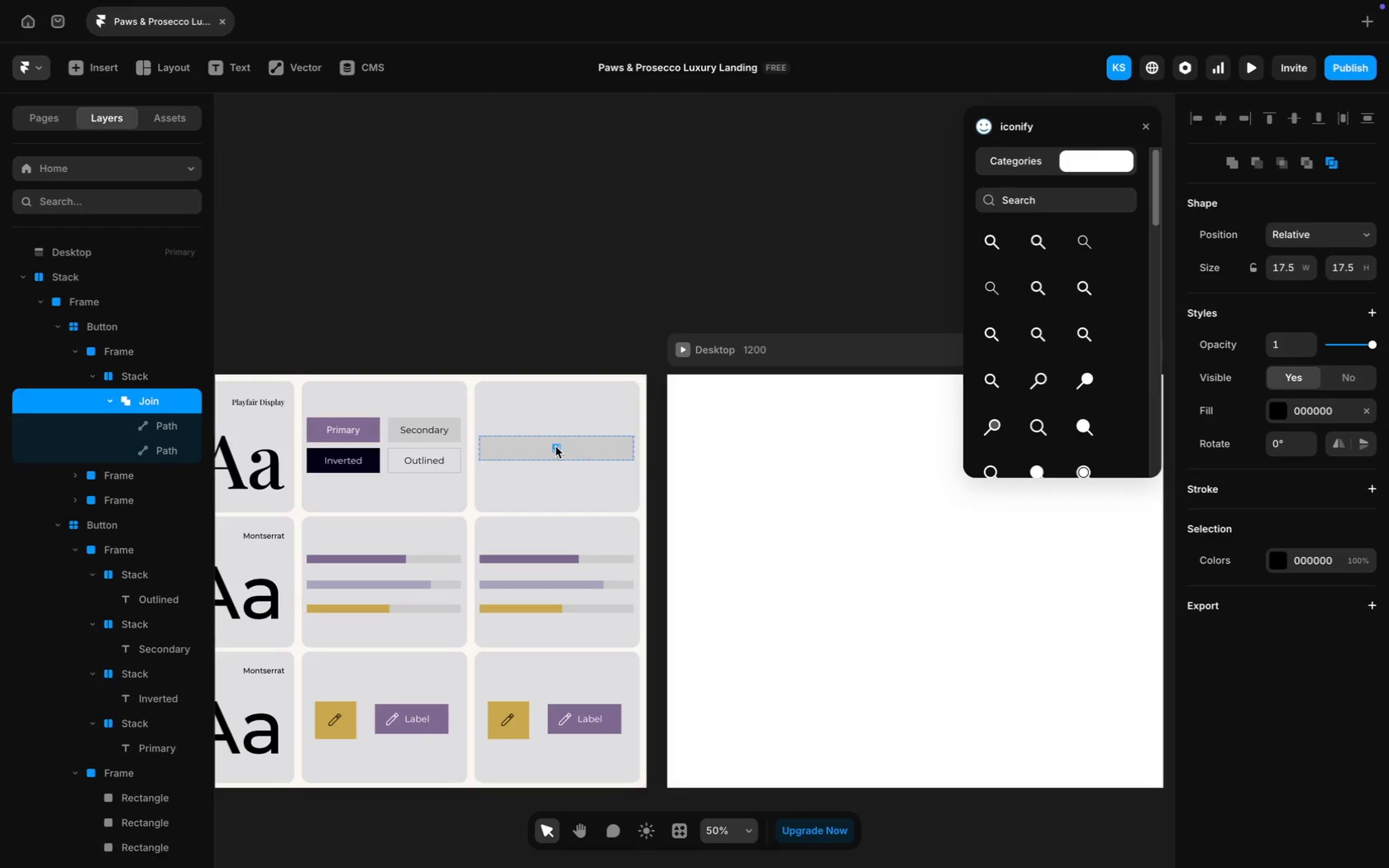 
left_click_drag(start_coordinate=[556, 446], to_coordinate=[491, 447])
 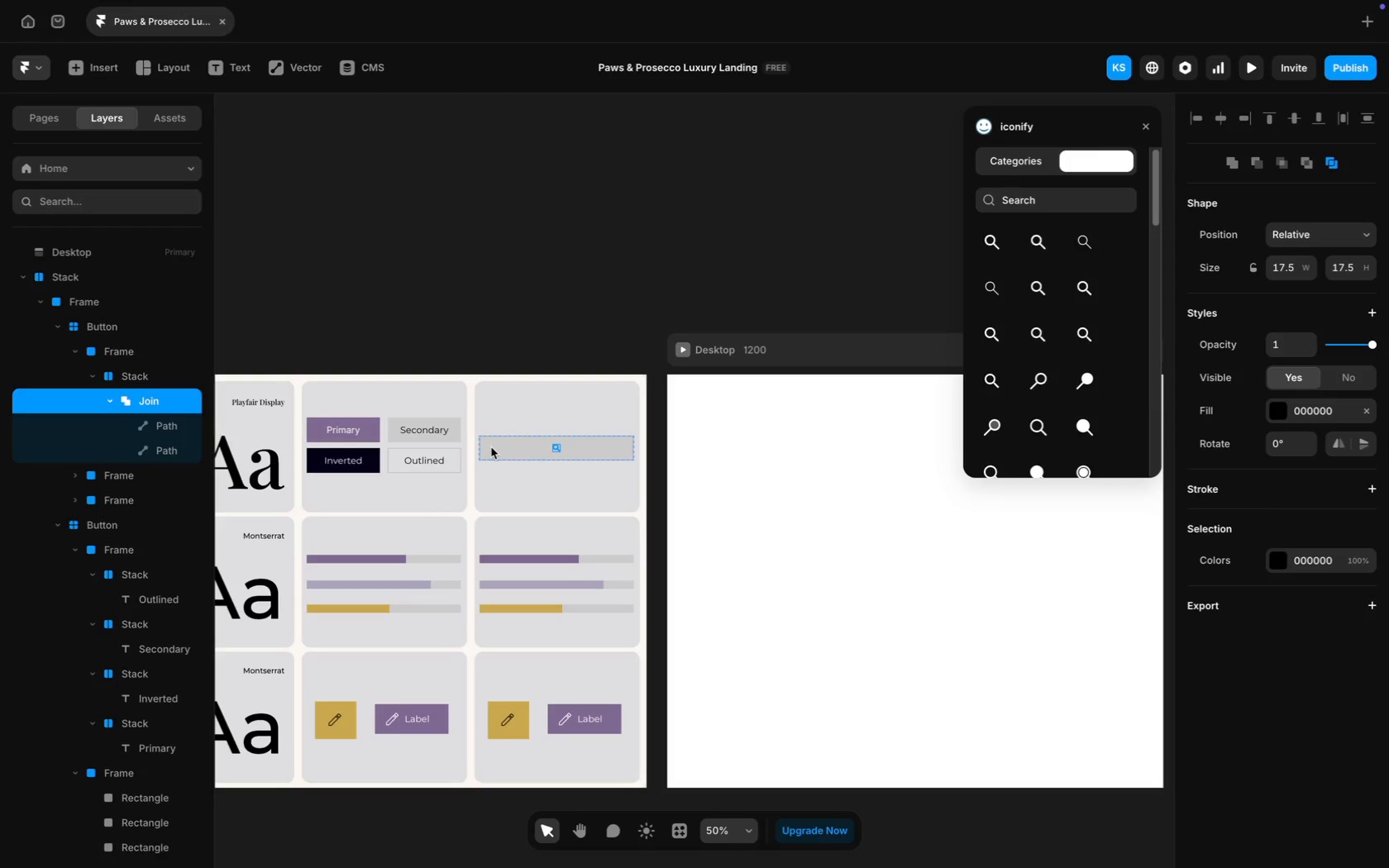 
key(Backspace)
 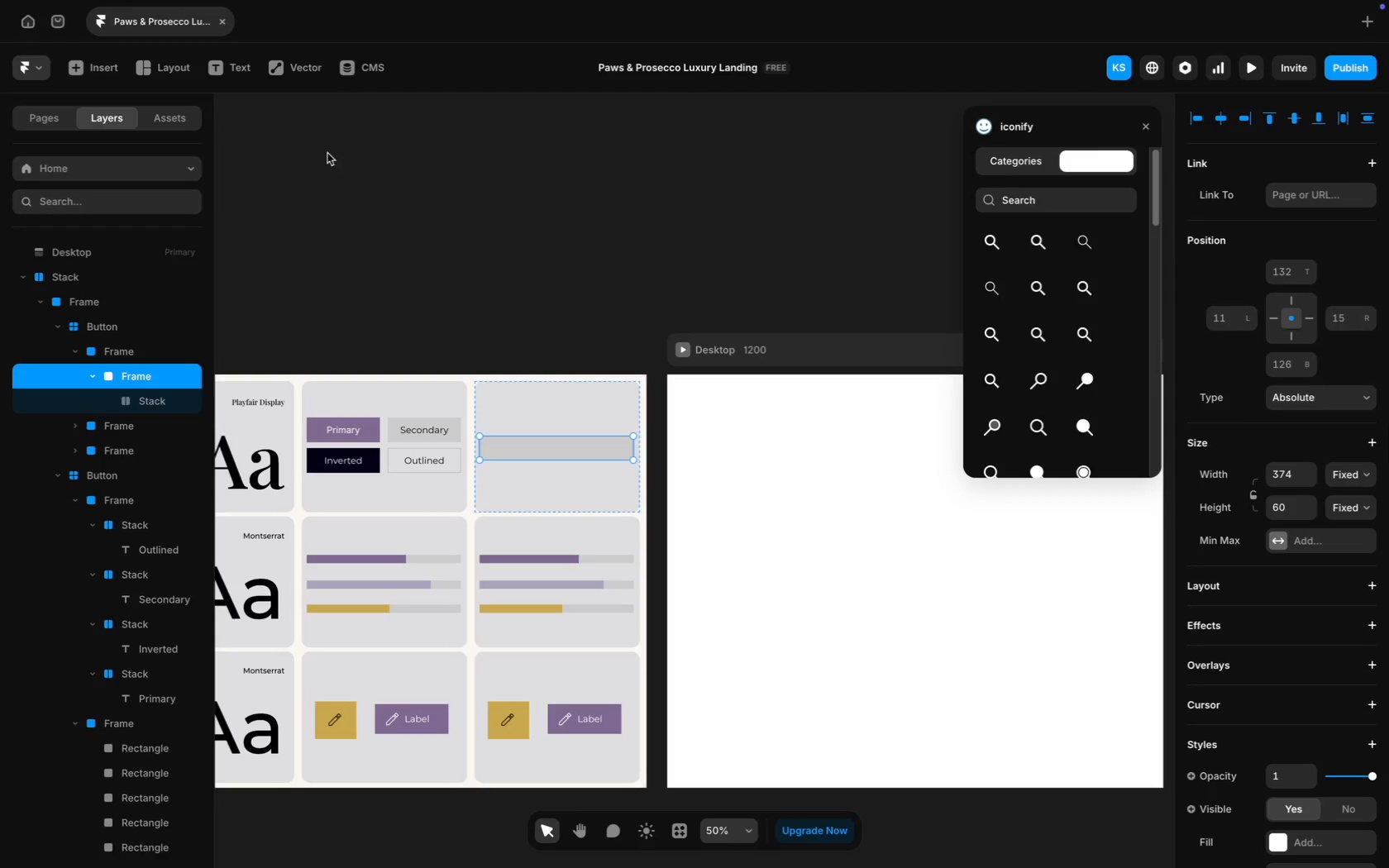 
wait(13.55)
 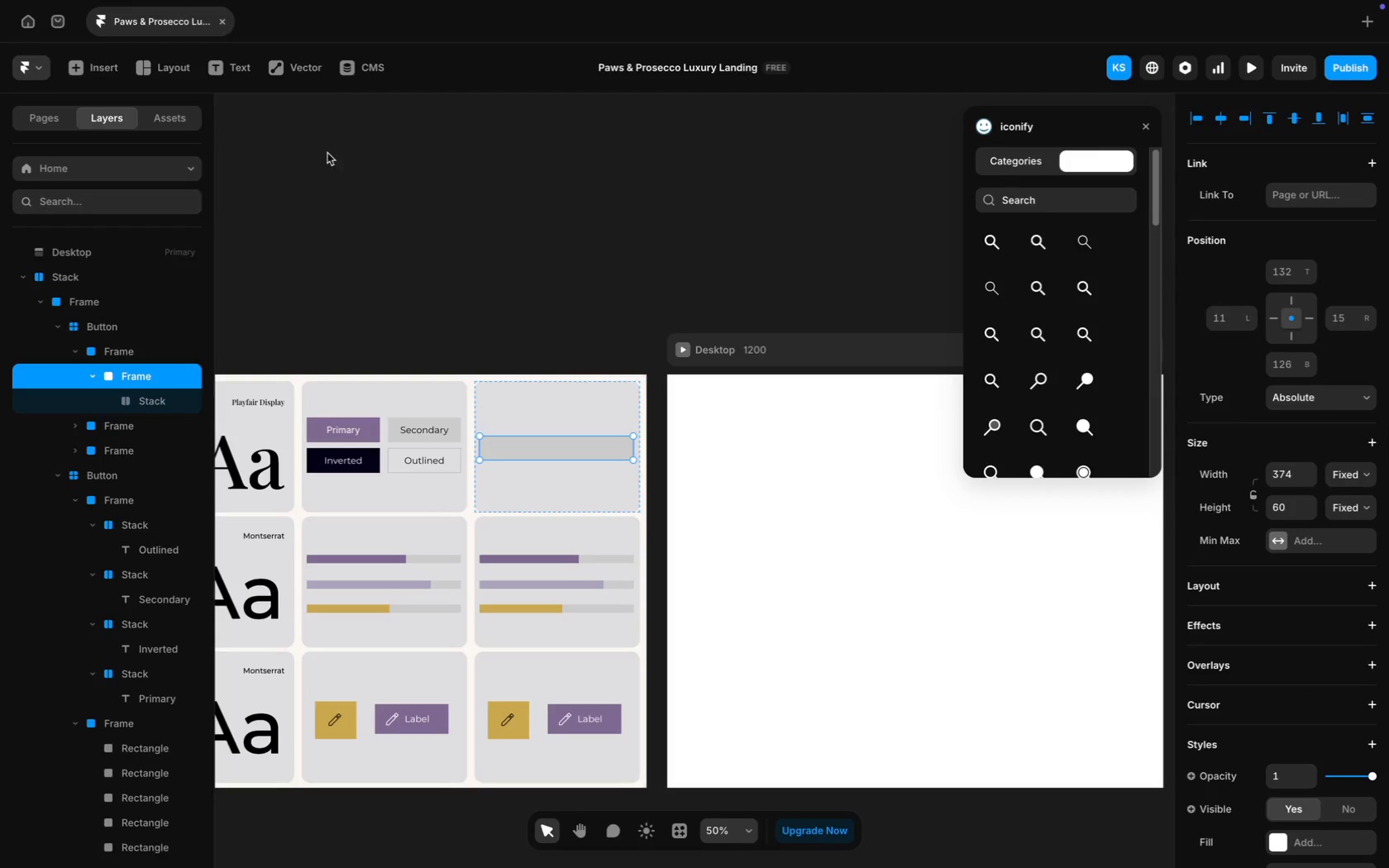 
left_click([514, 446])
 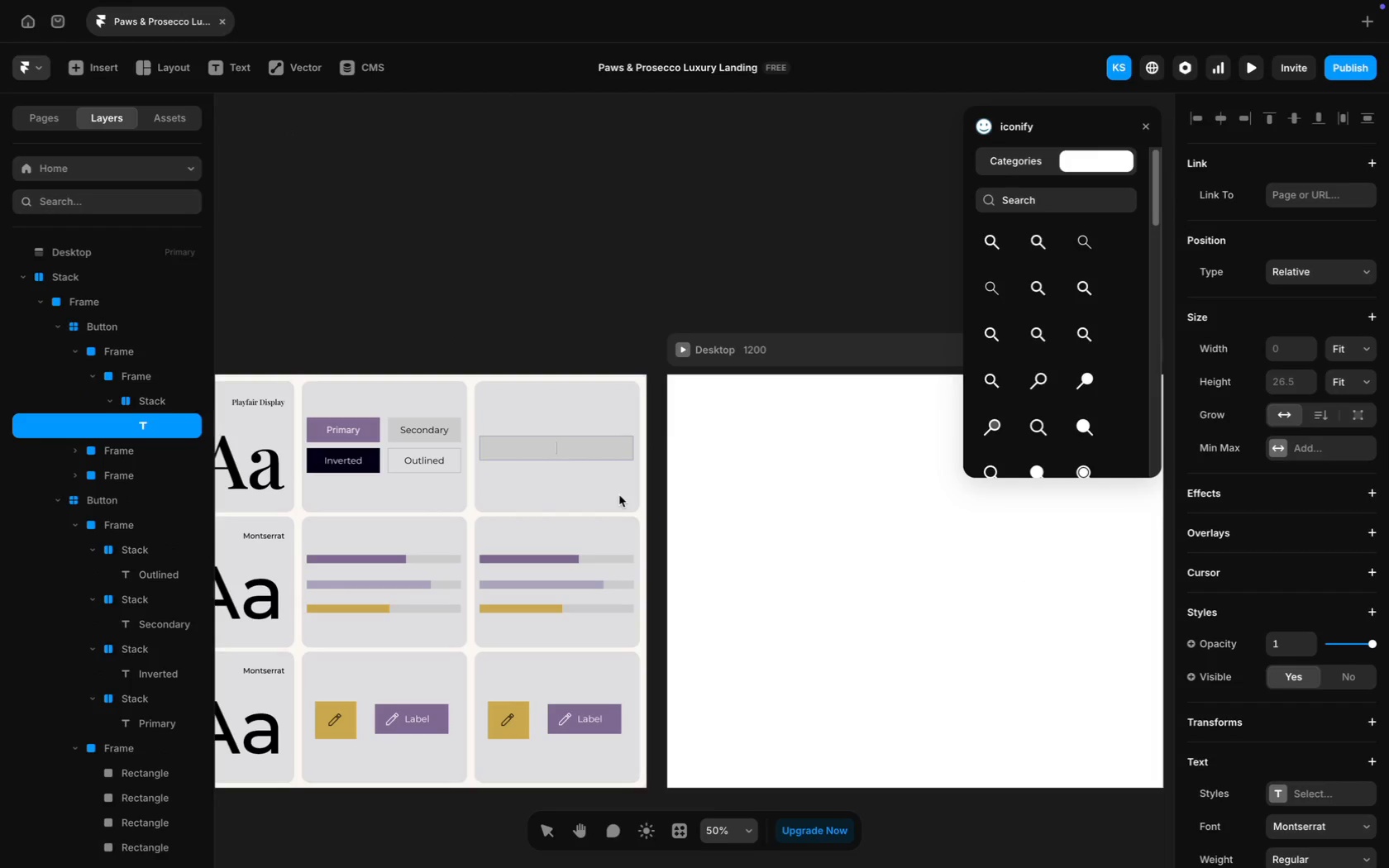 
key(Meta+Z)
 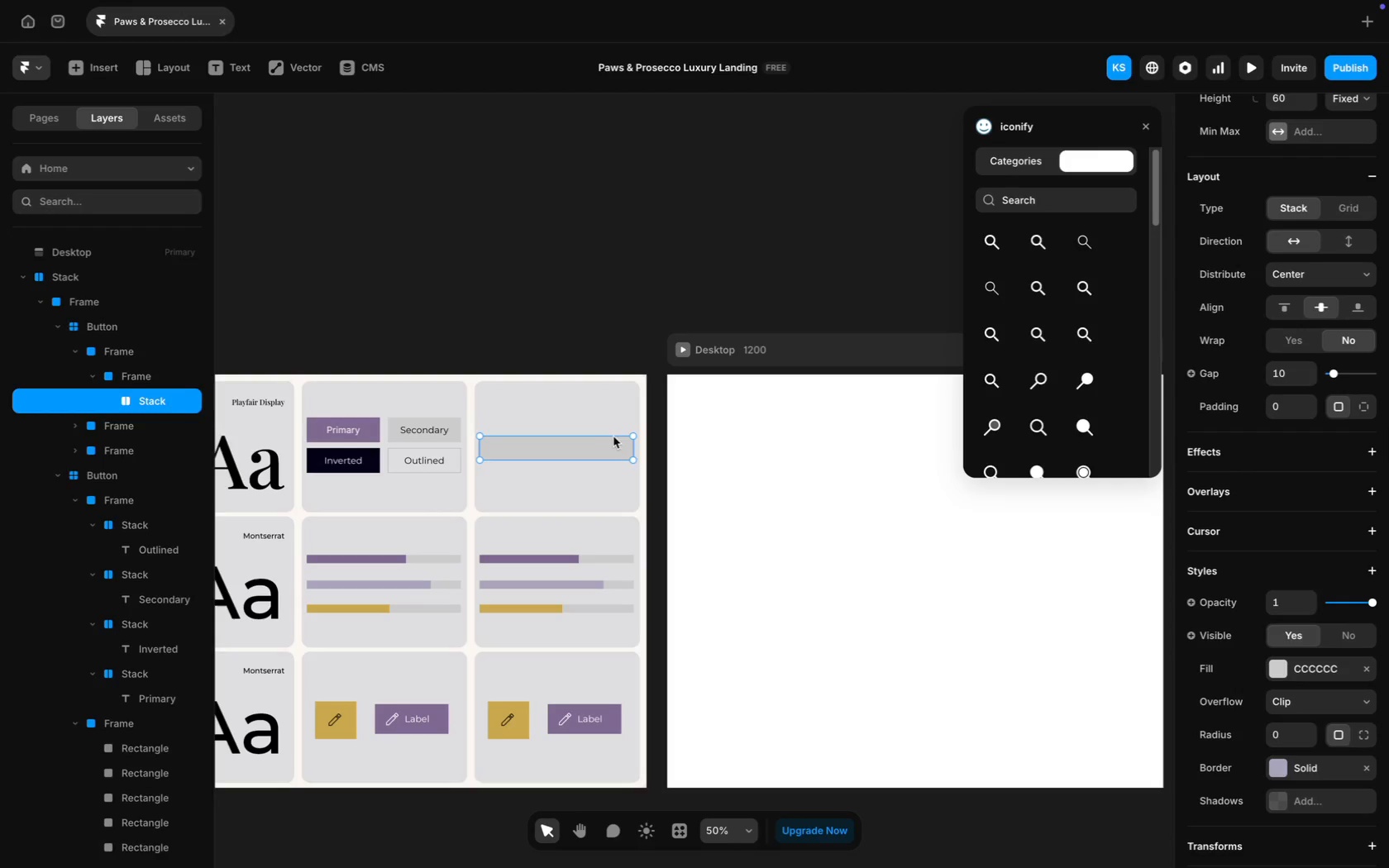 
key(Backspace)
 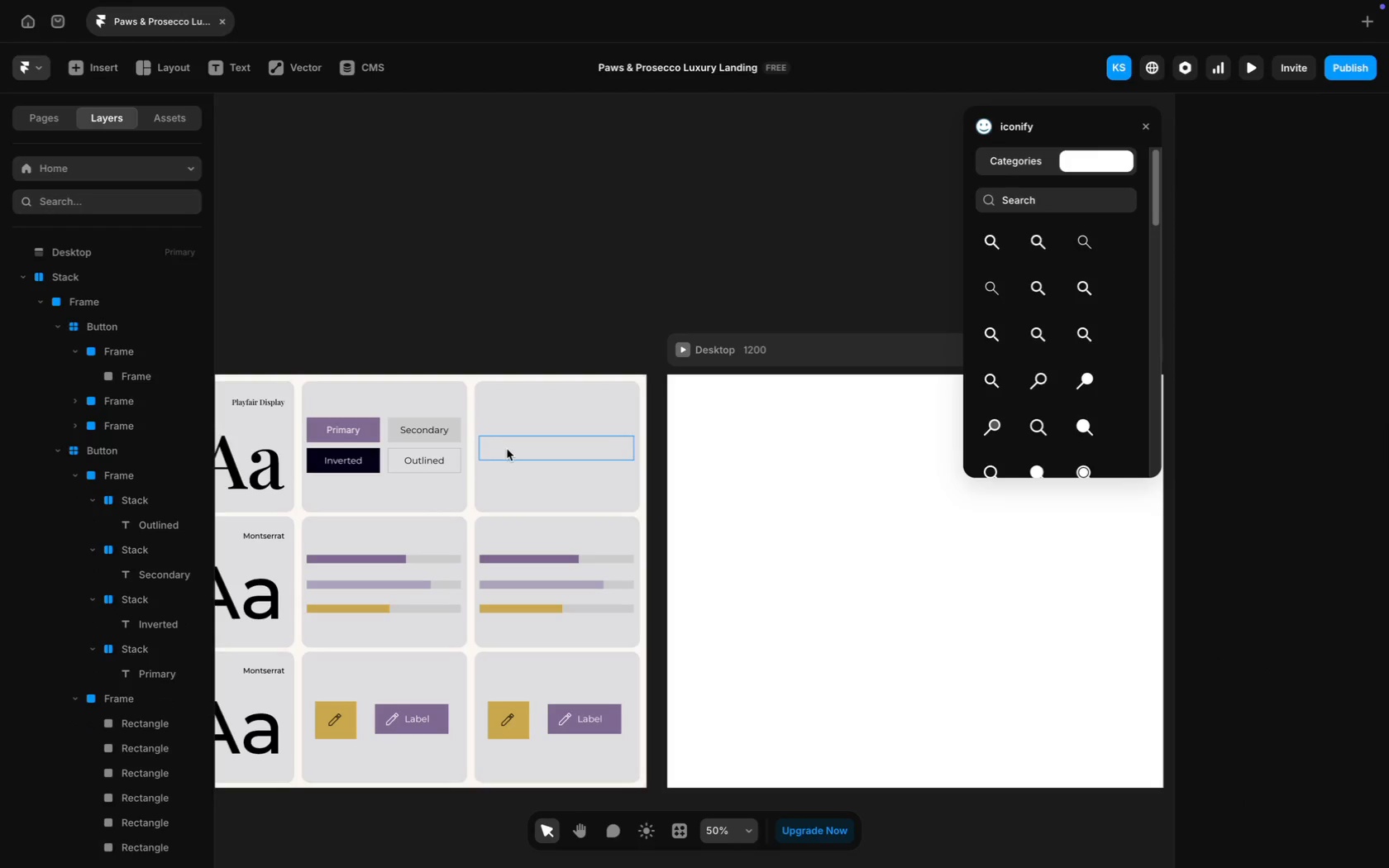 
left_click([508, 447])
 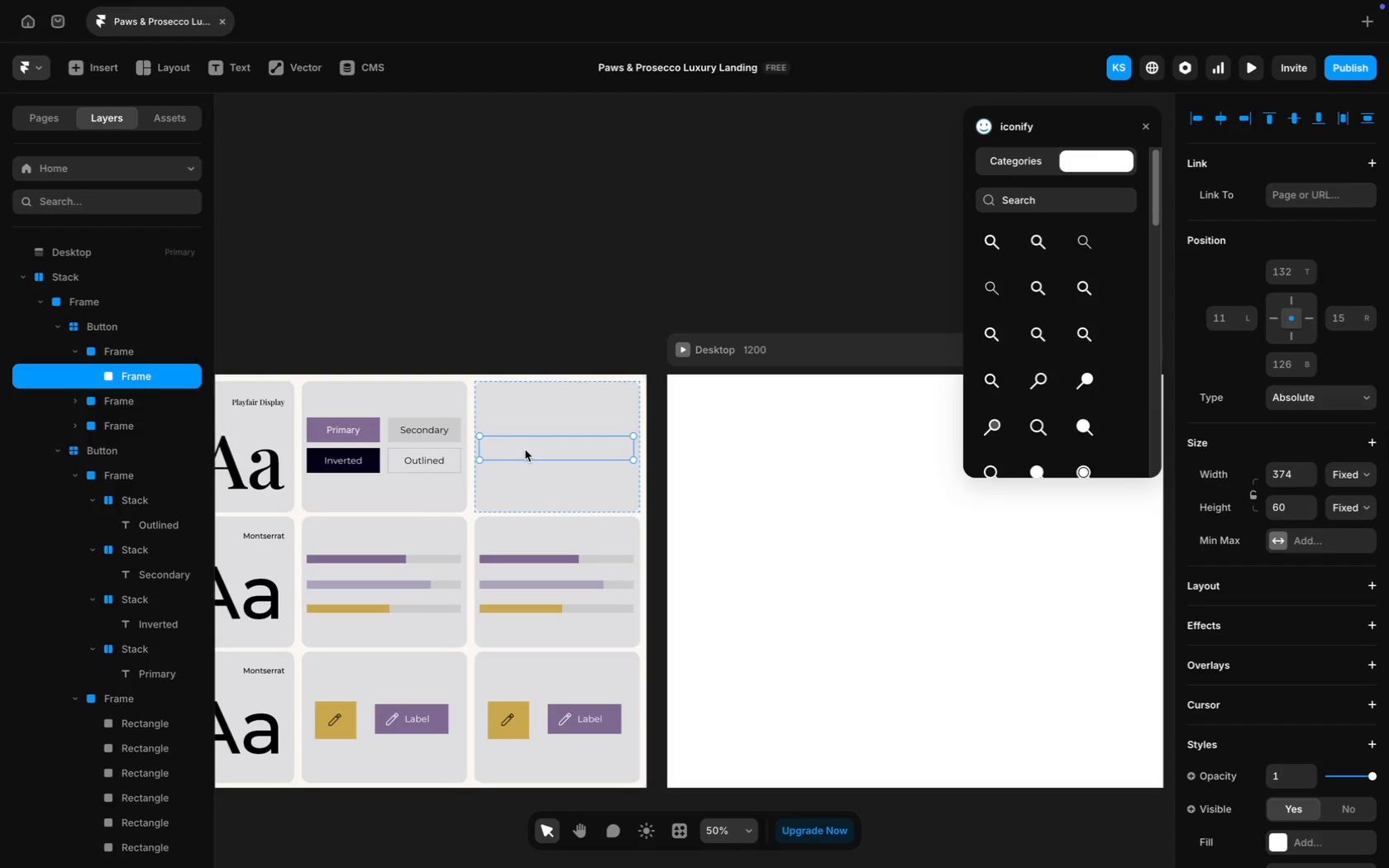 
key(CapsLock)
 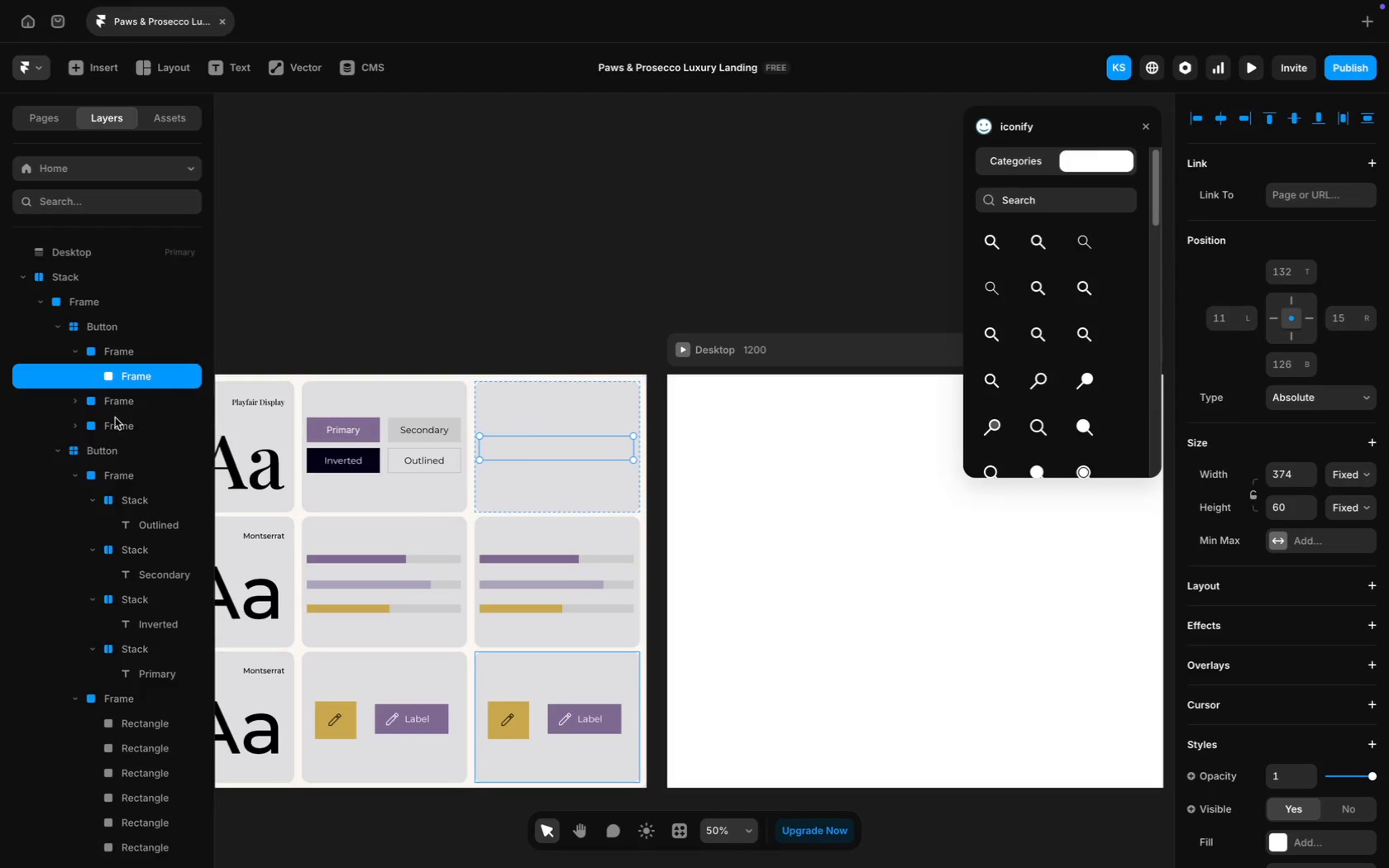 
wait(7.52)
 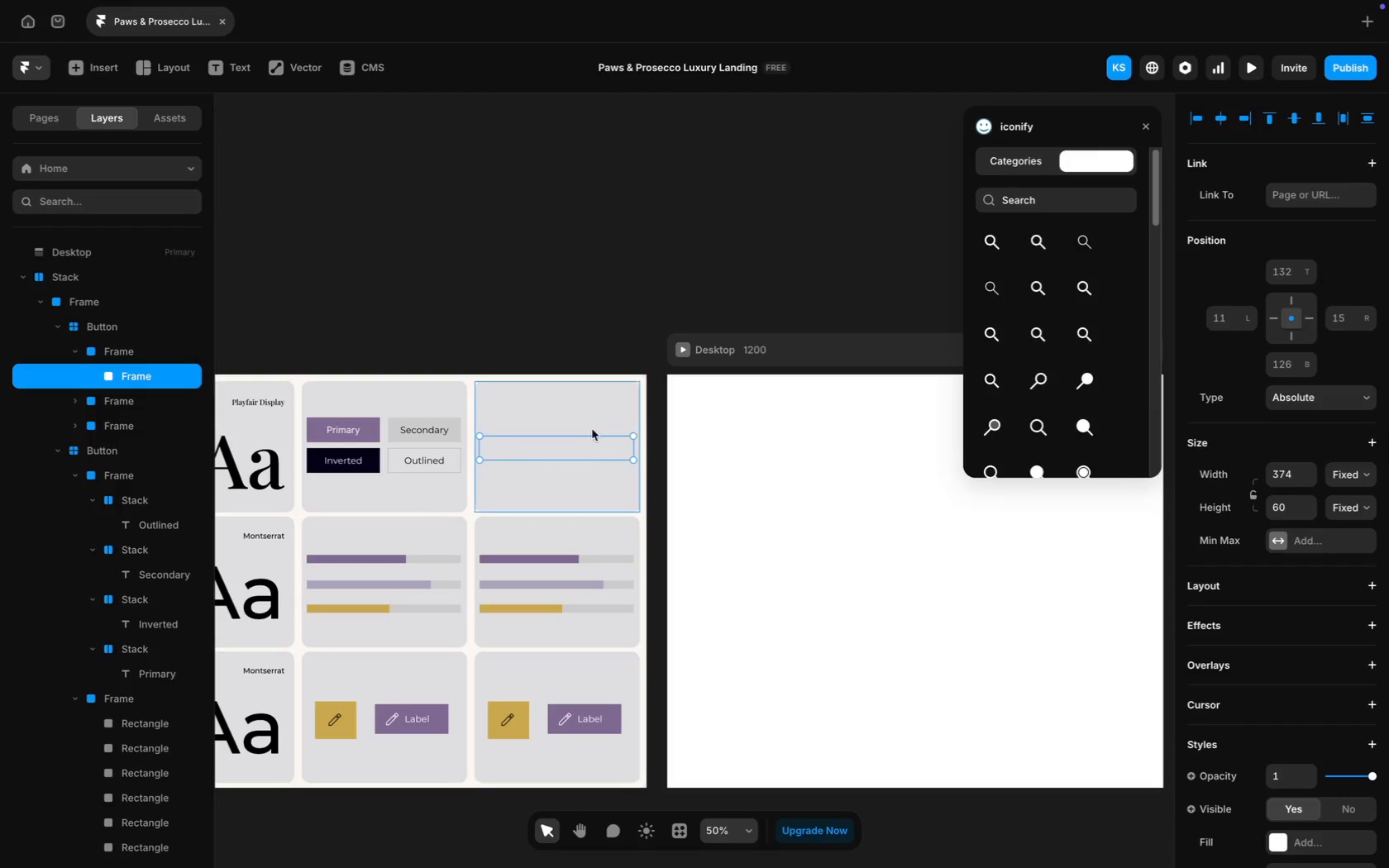 
mouse_move([136, 370])
 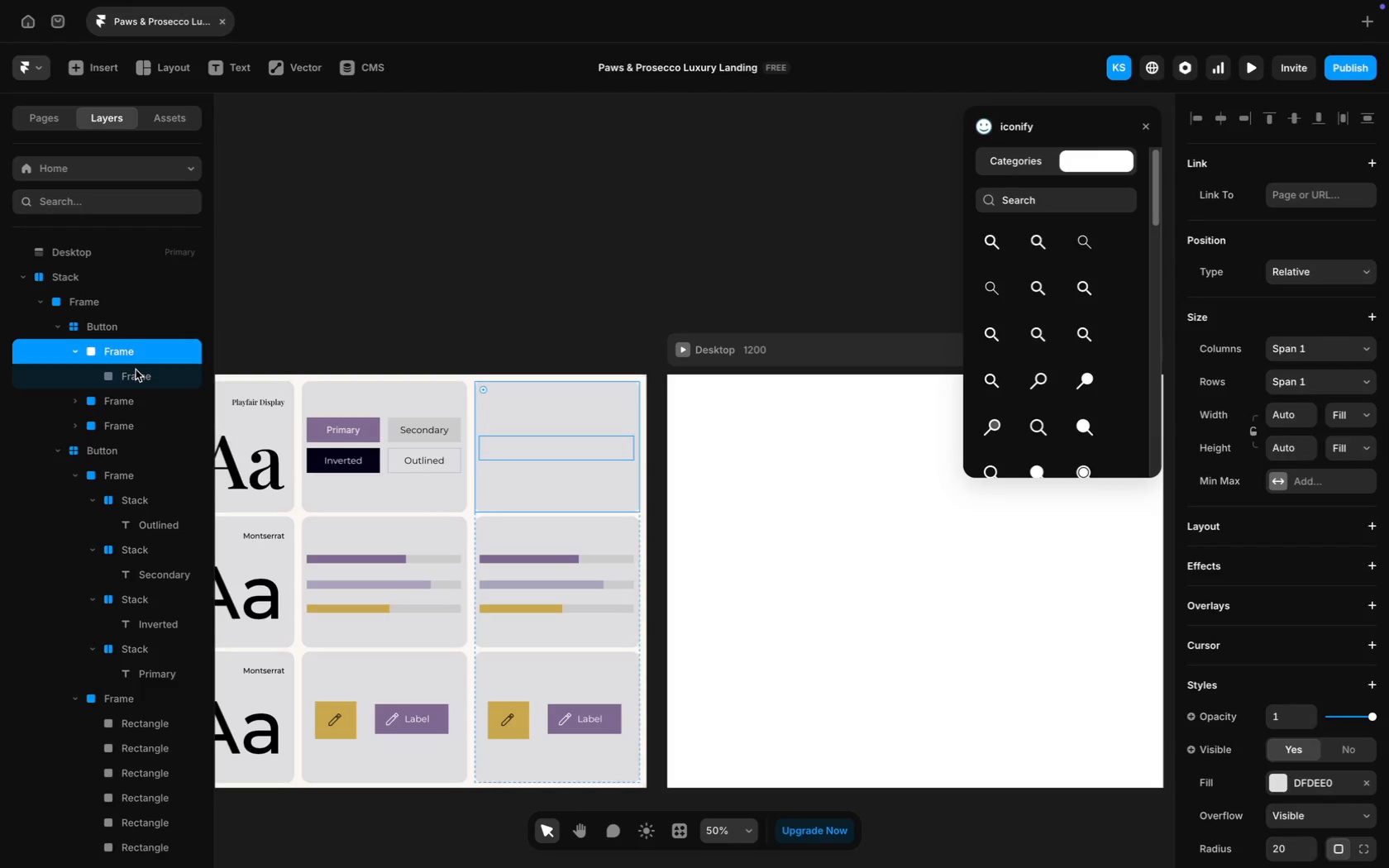 
left_click([136, 370])
 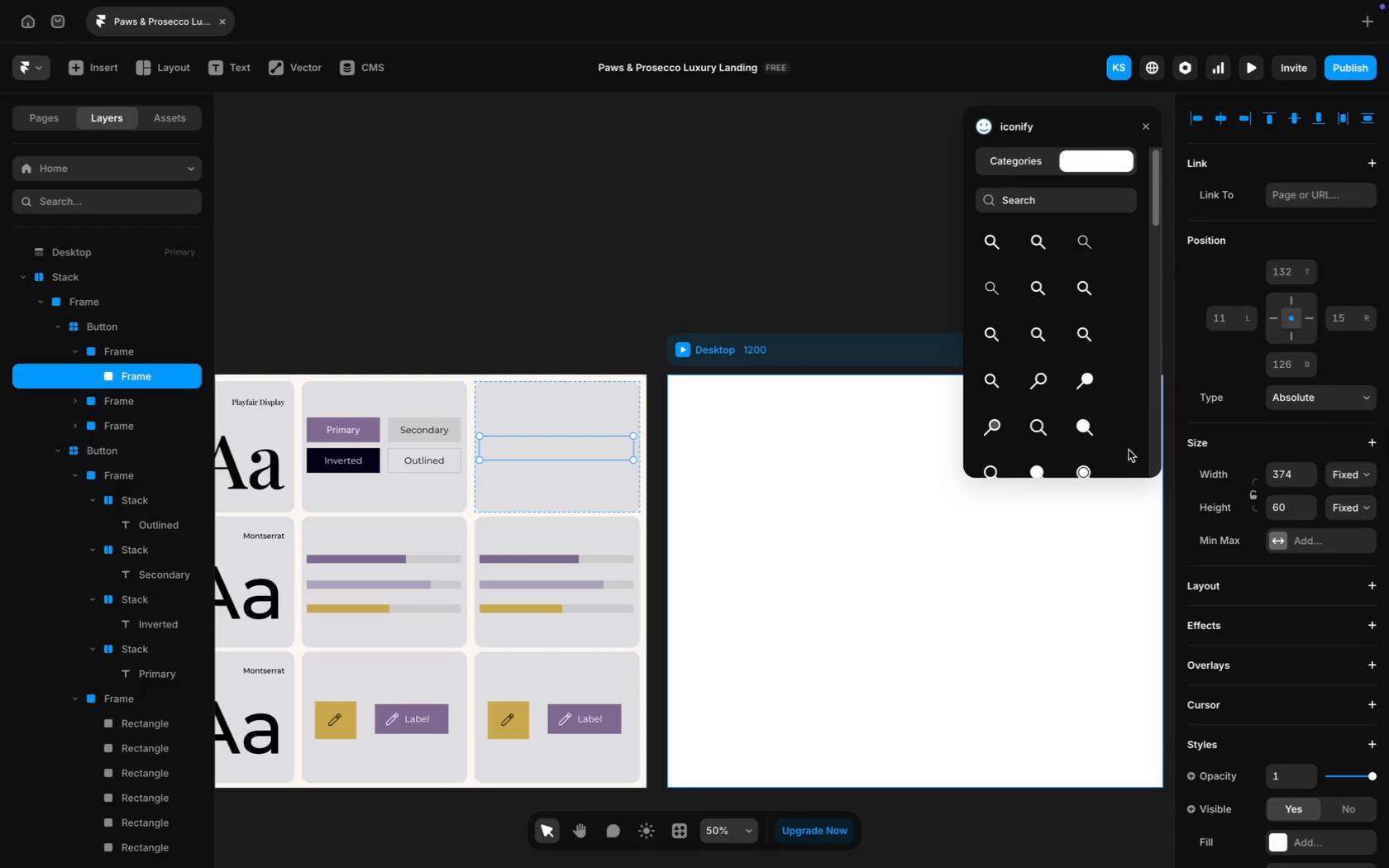 
scroll: coordinate [1277, 612], scroll_direction: down, amount: 42.0
 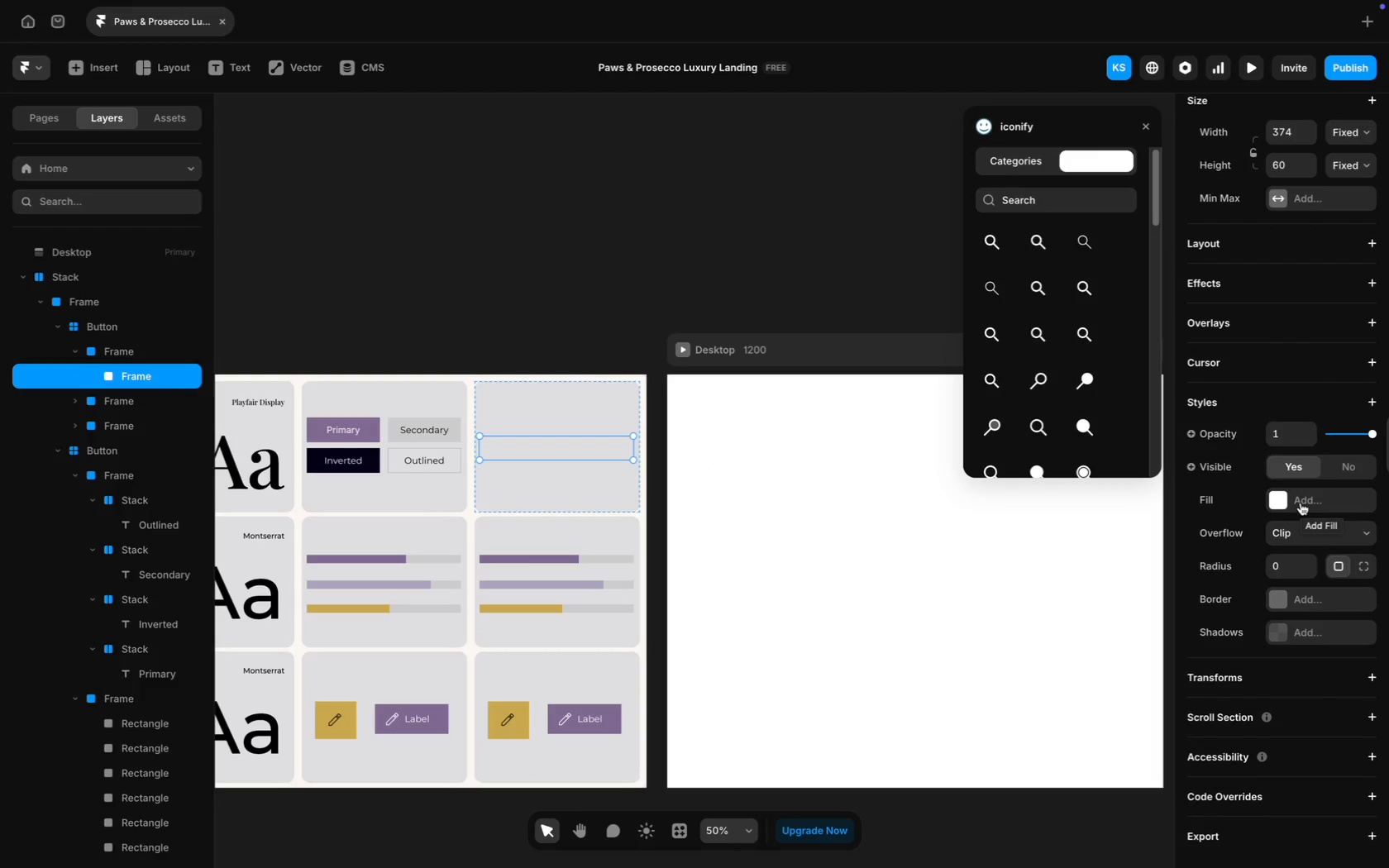 
left_click([1301, 504])
 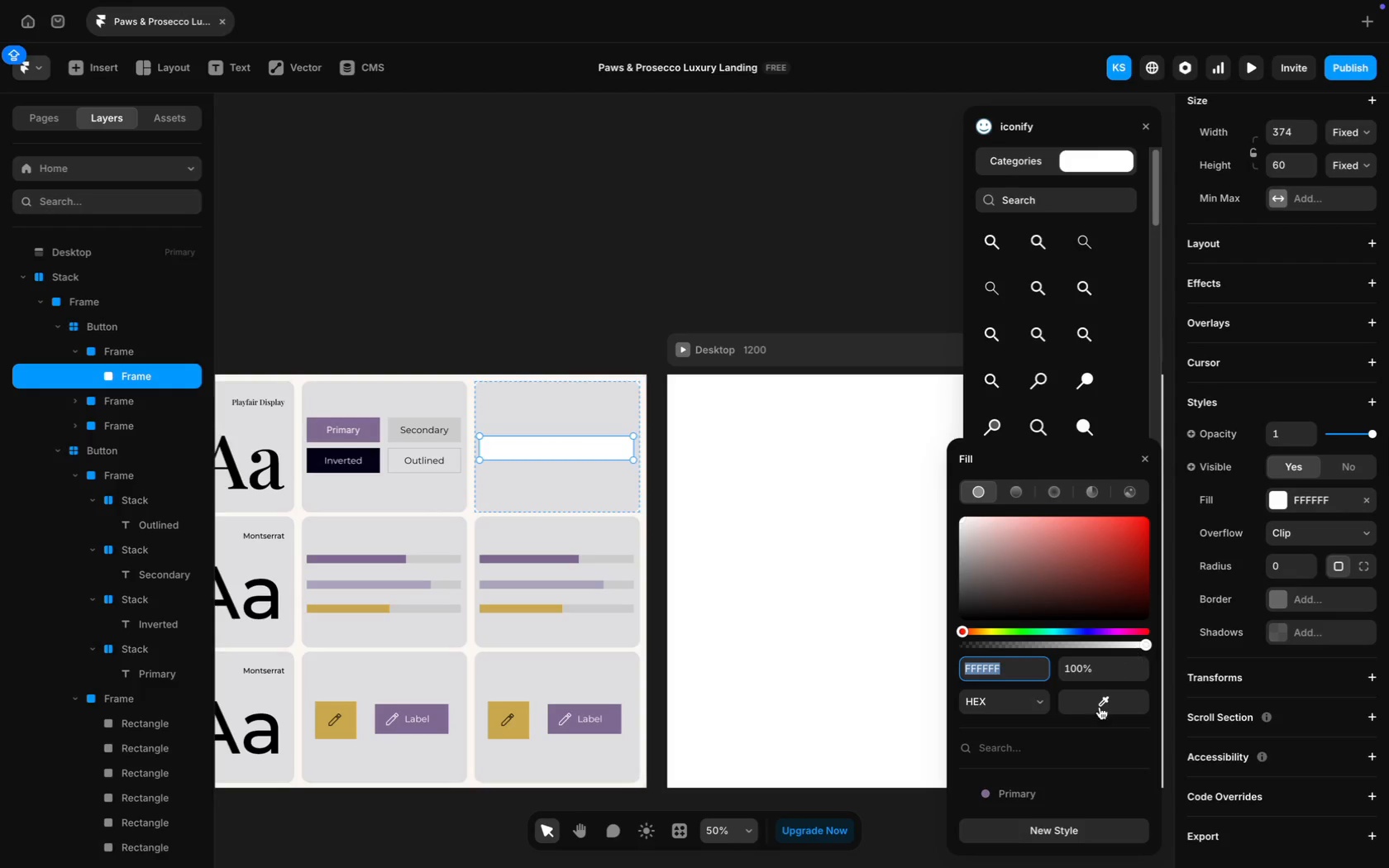 
left_click([1097, 718])
 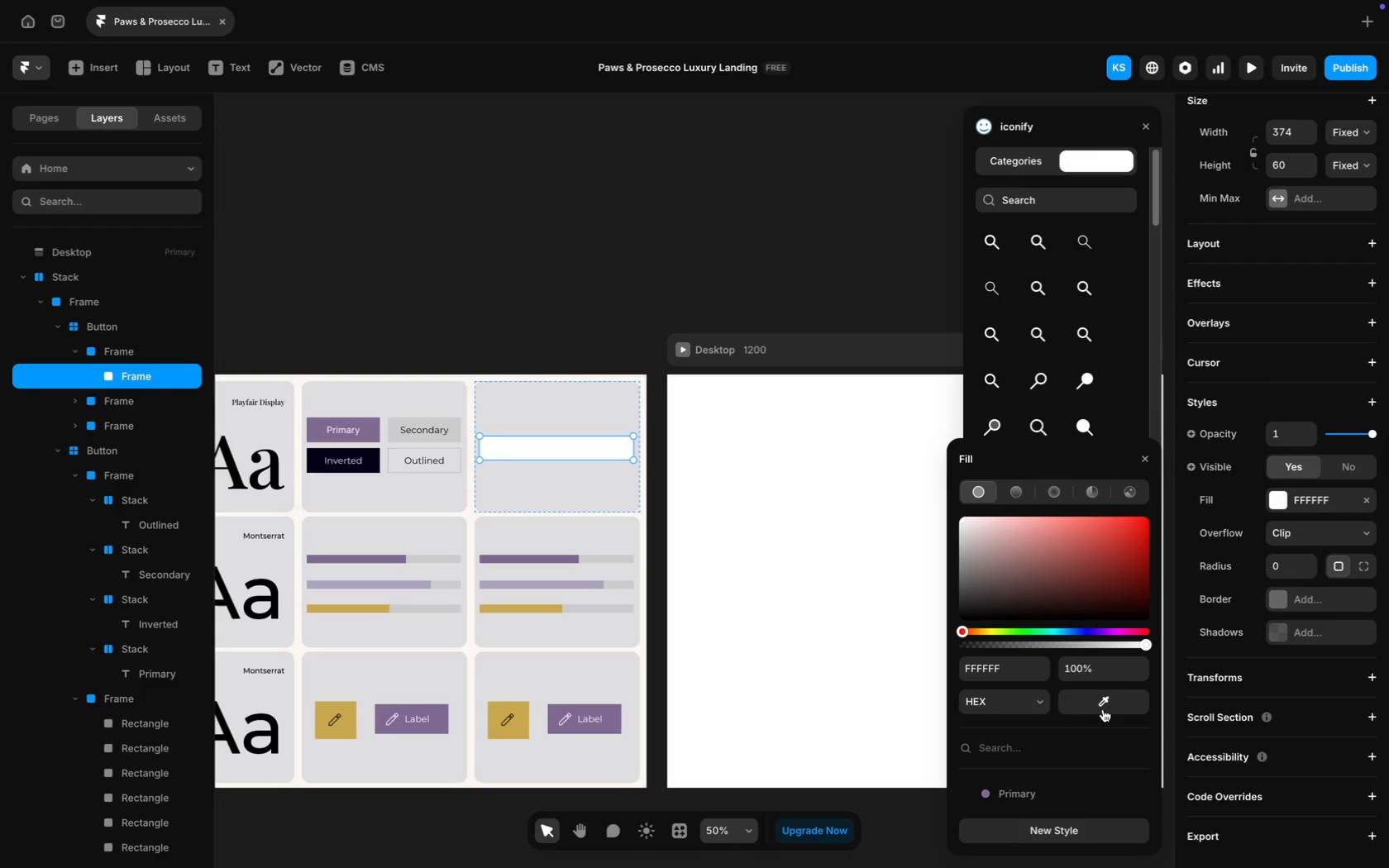 
left_click([1105, 708])
 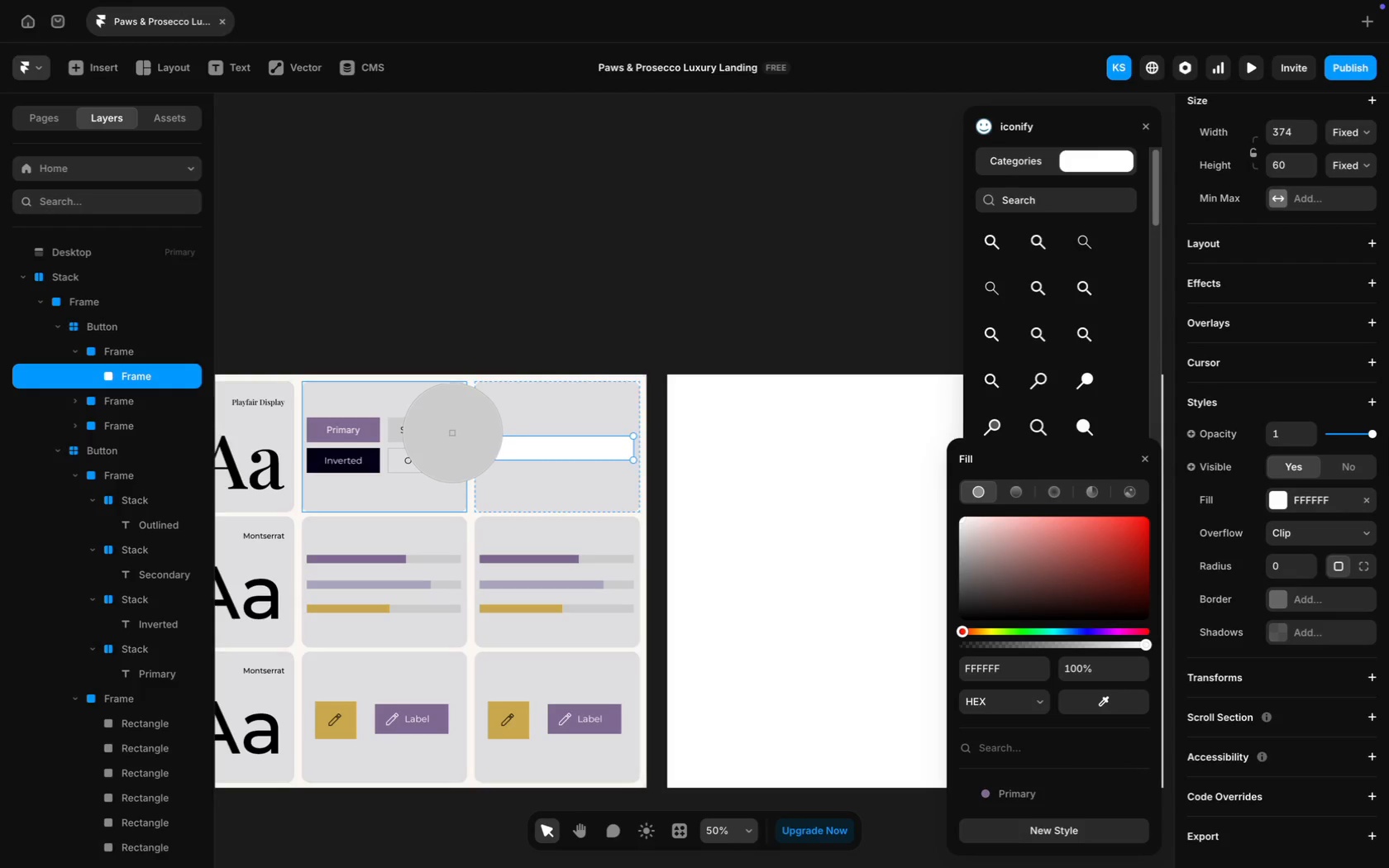 
left_click([451, 432])
 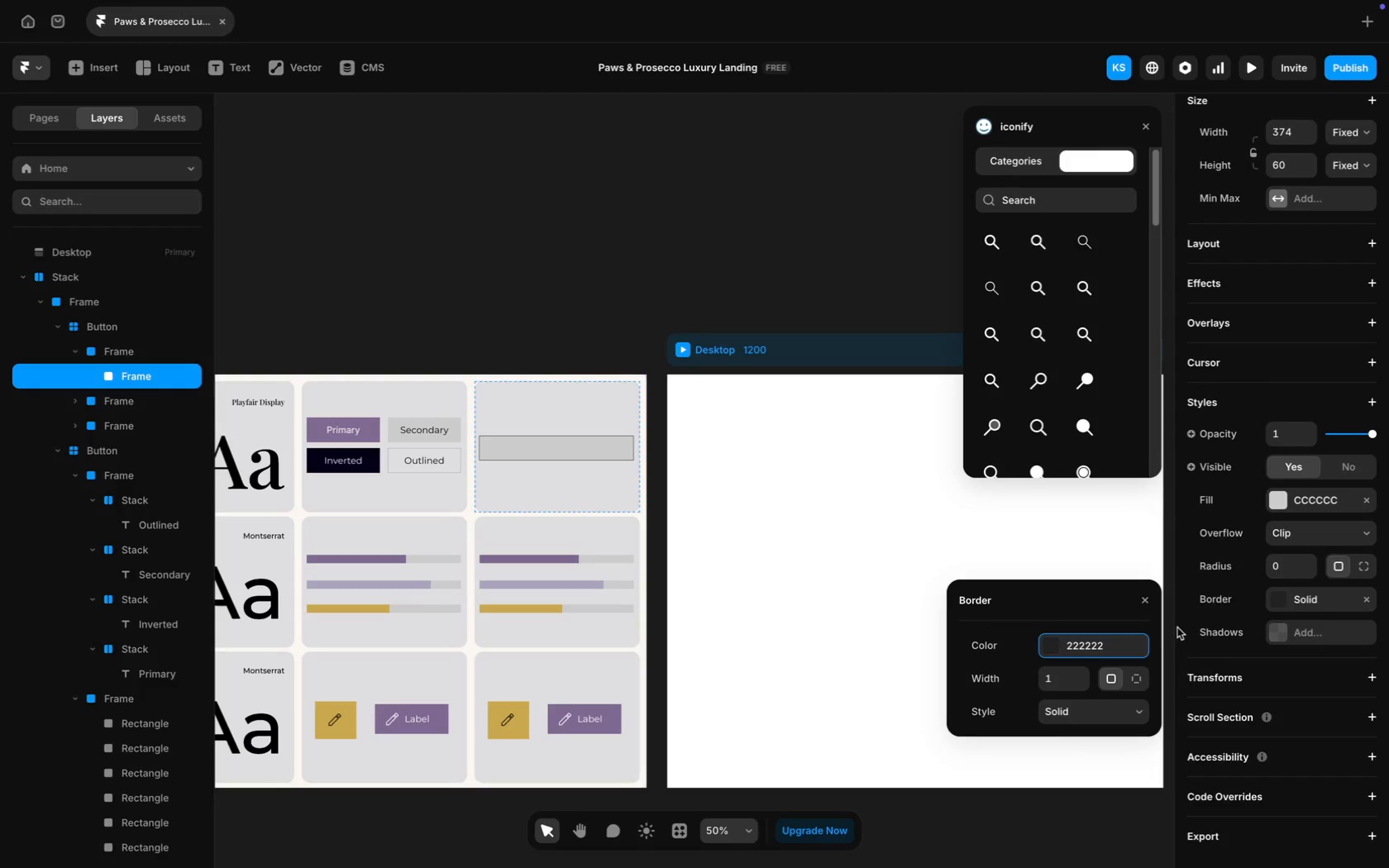 
left_click([1079, 672])
 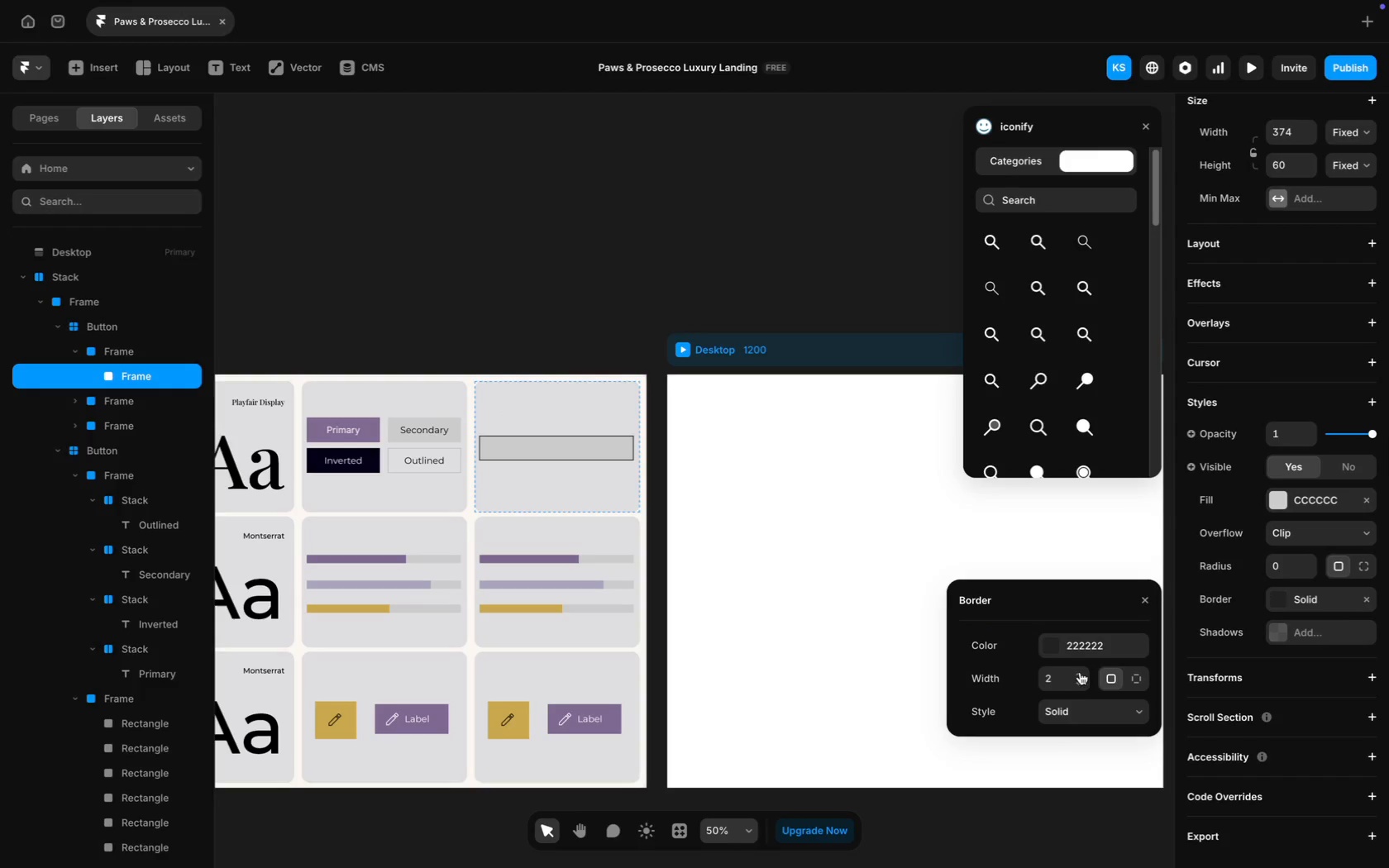 
left_click([1094, 642])
 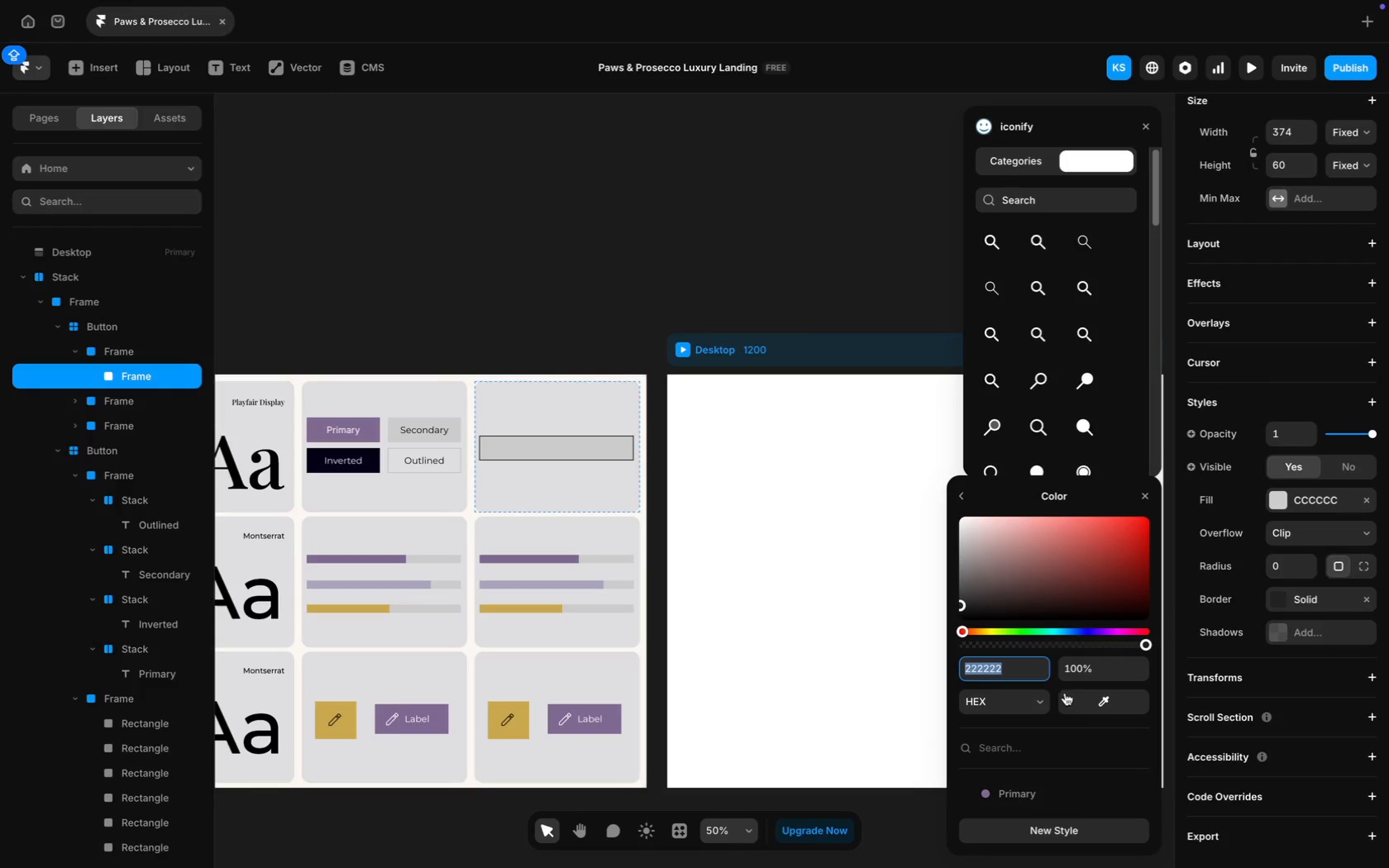 
left_click([1081, 701])
 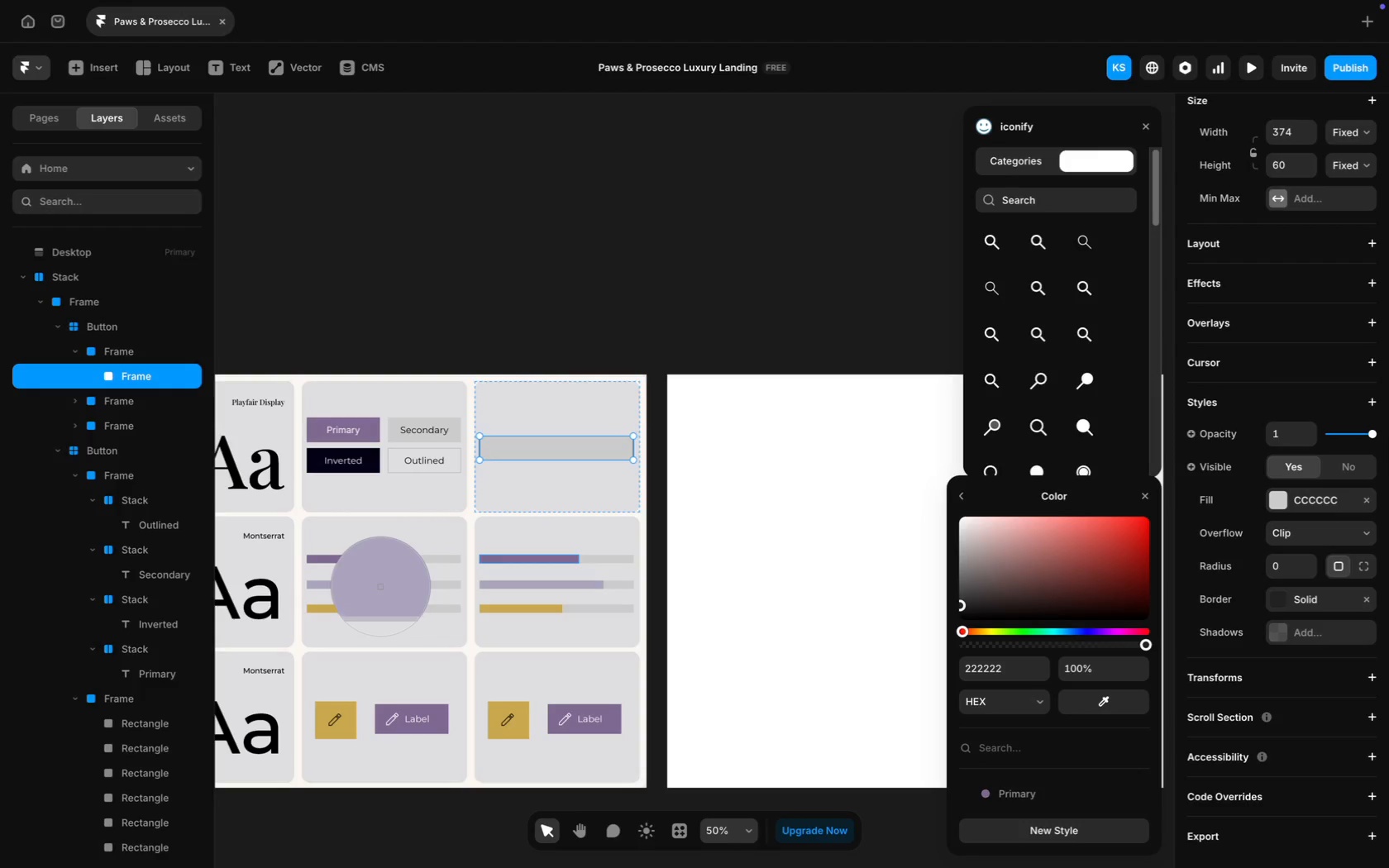 
left_click([380, 586])
 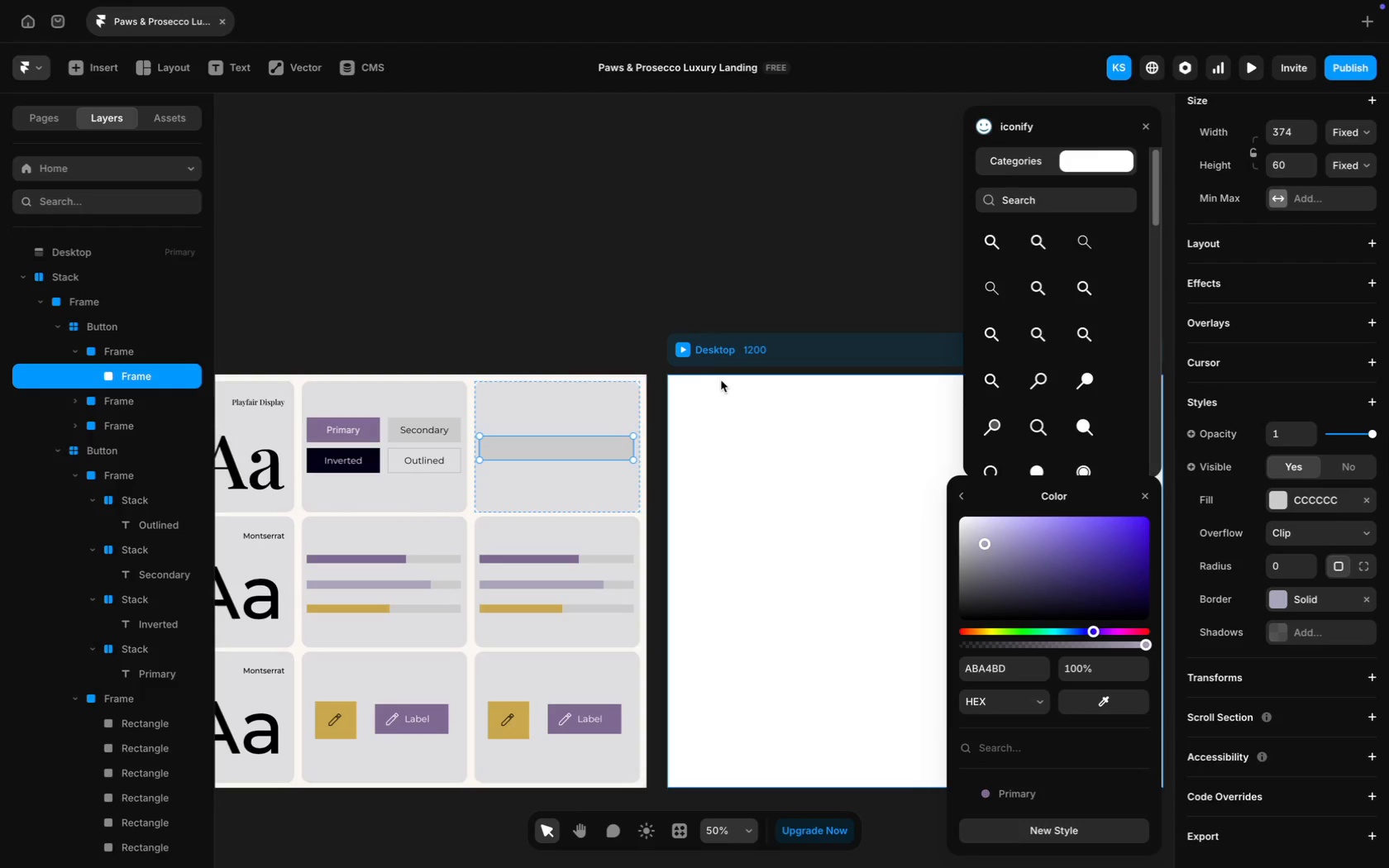 
left_click([630, 292])
 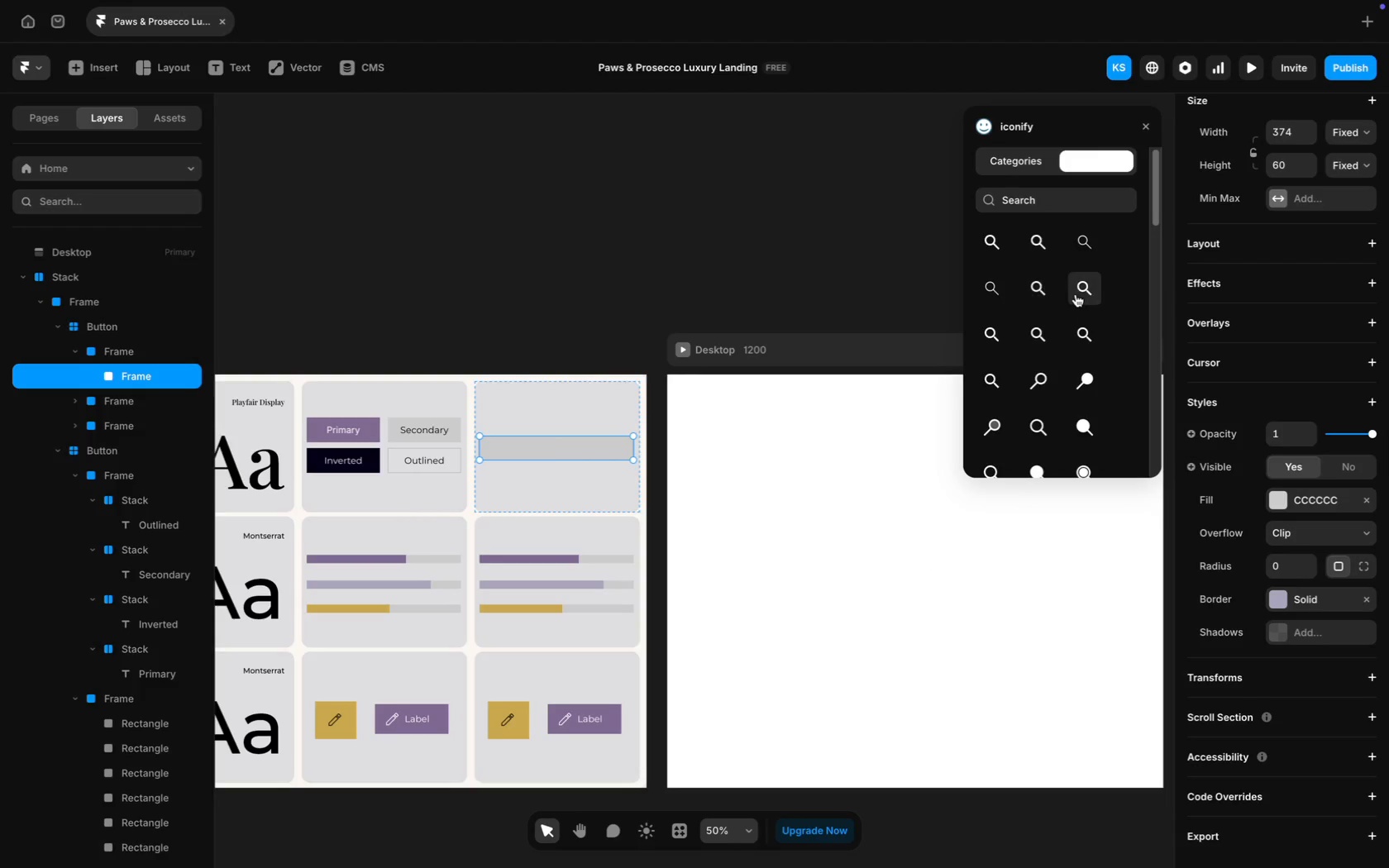 
left_click([1034, 250])
 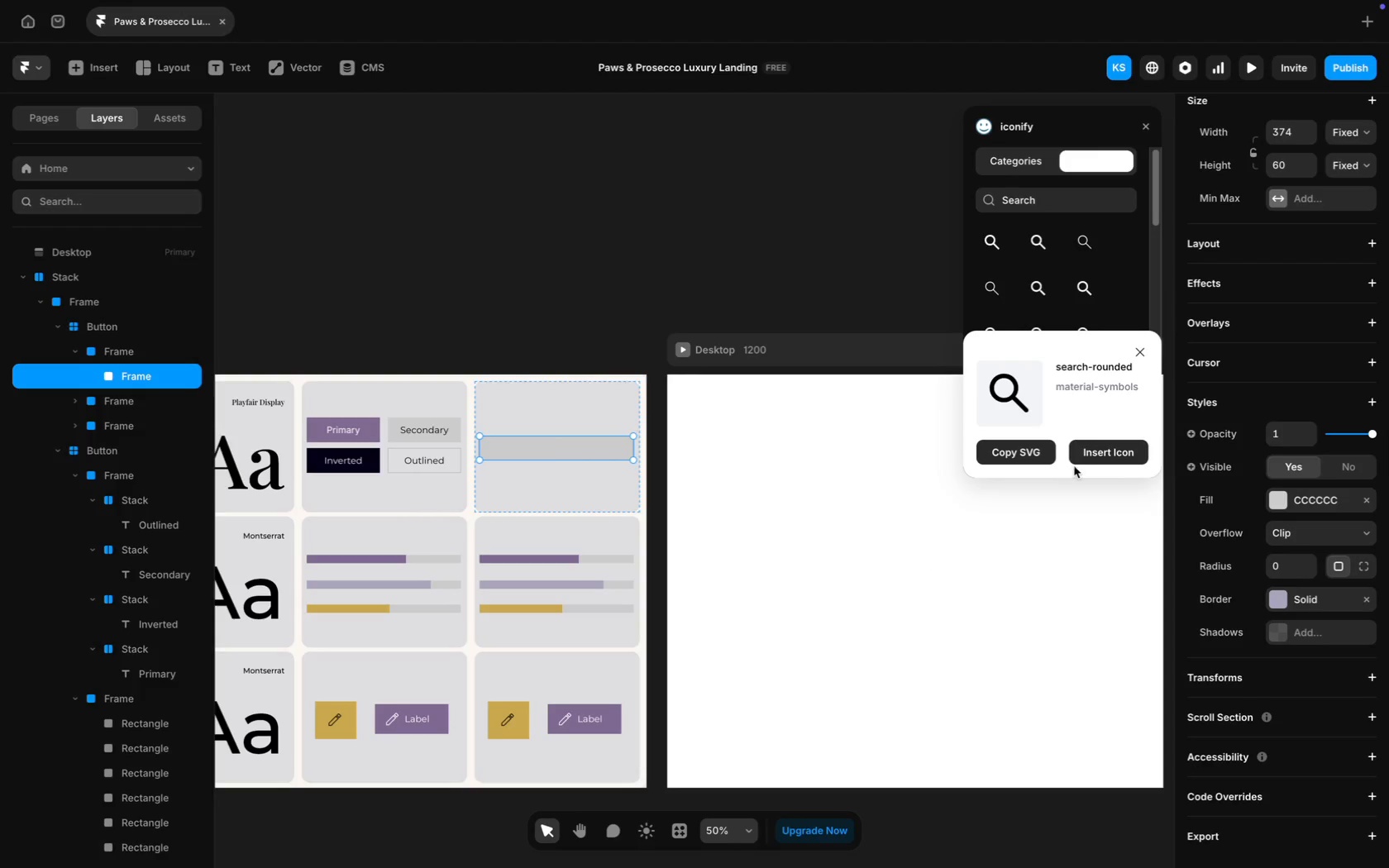 
left_click([1105, 448])
 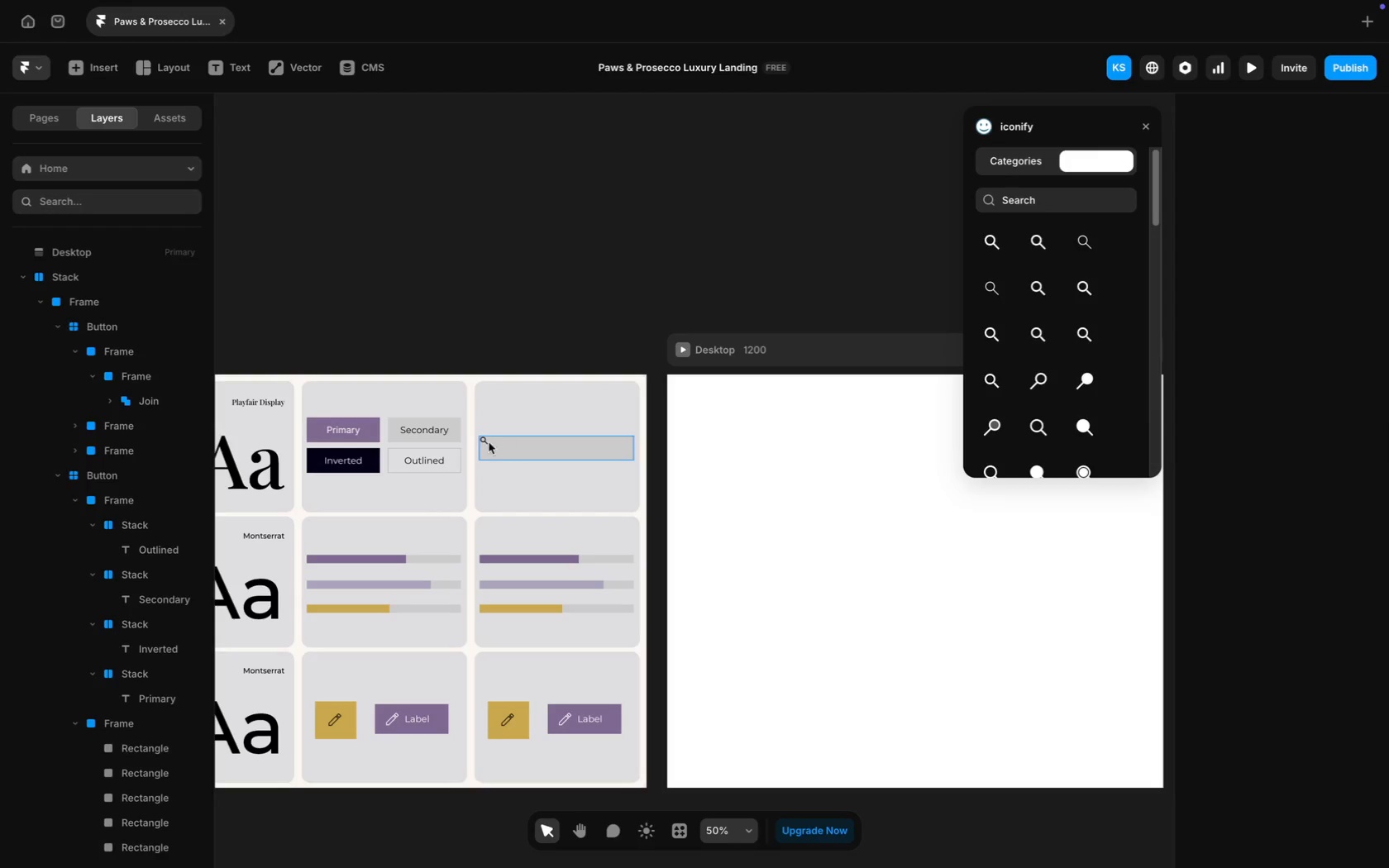 
left_click([483, 441])
 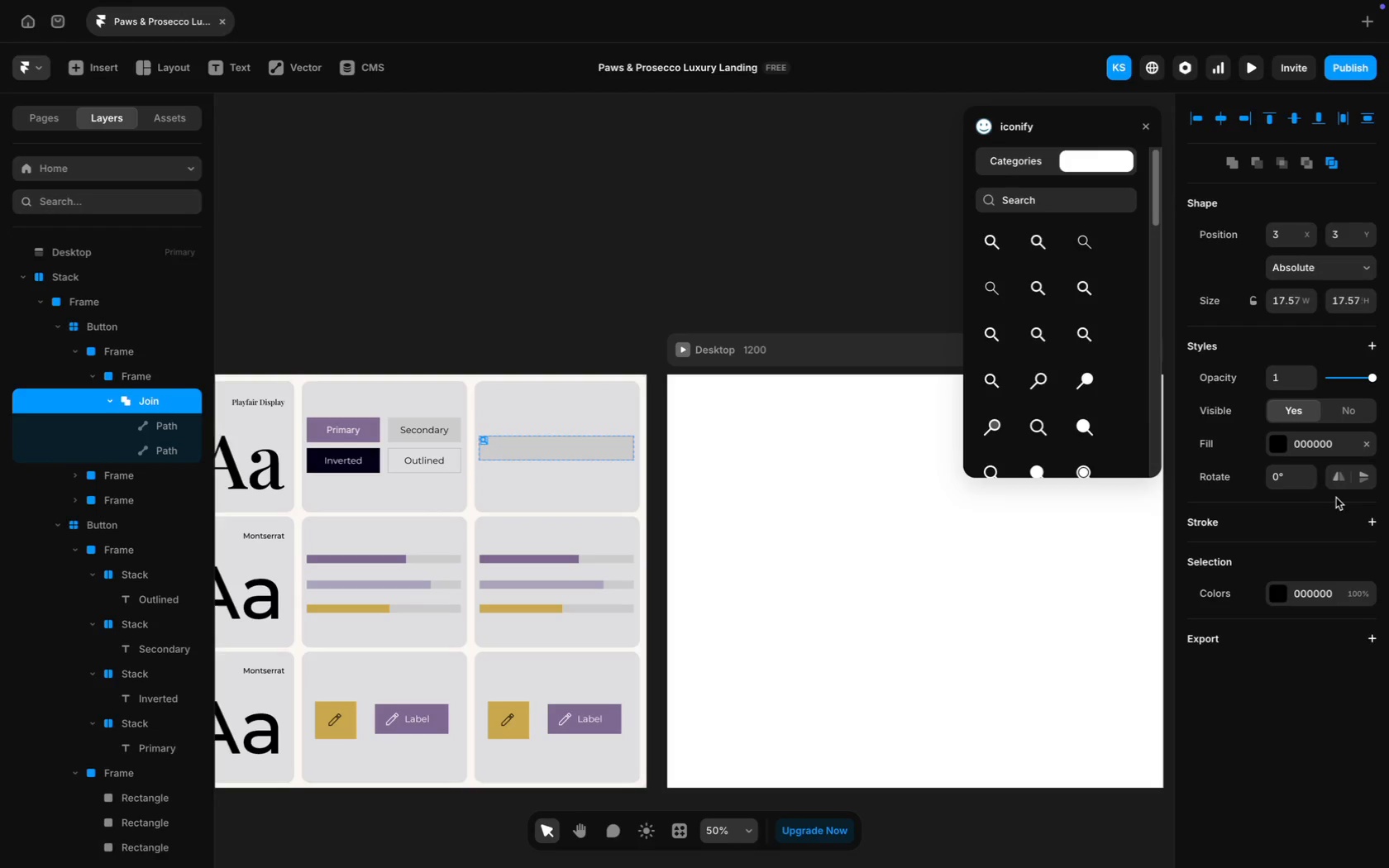 
wait(10.48)
 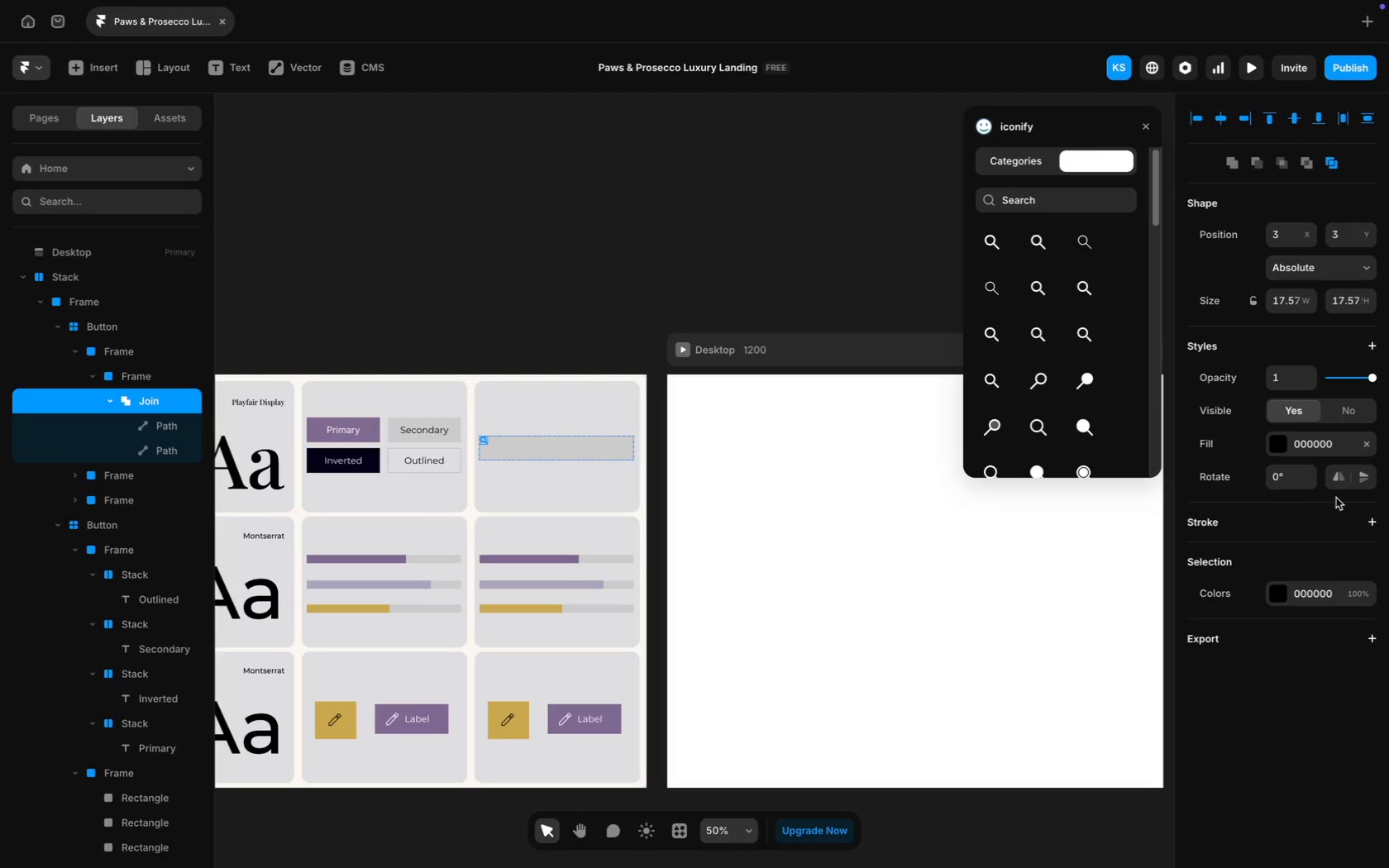 
type(30)
 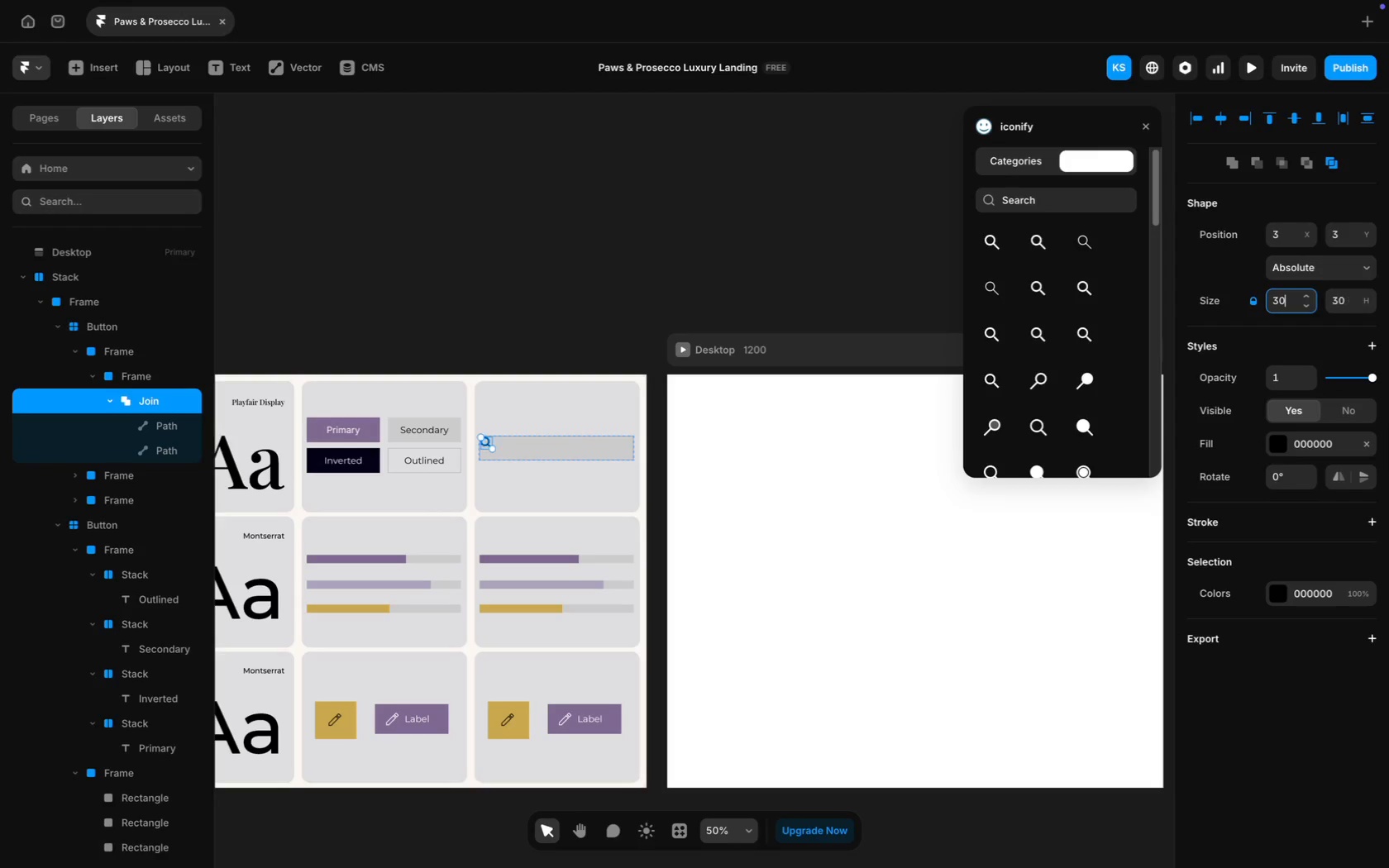 
key(Enter)
 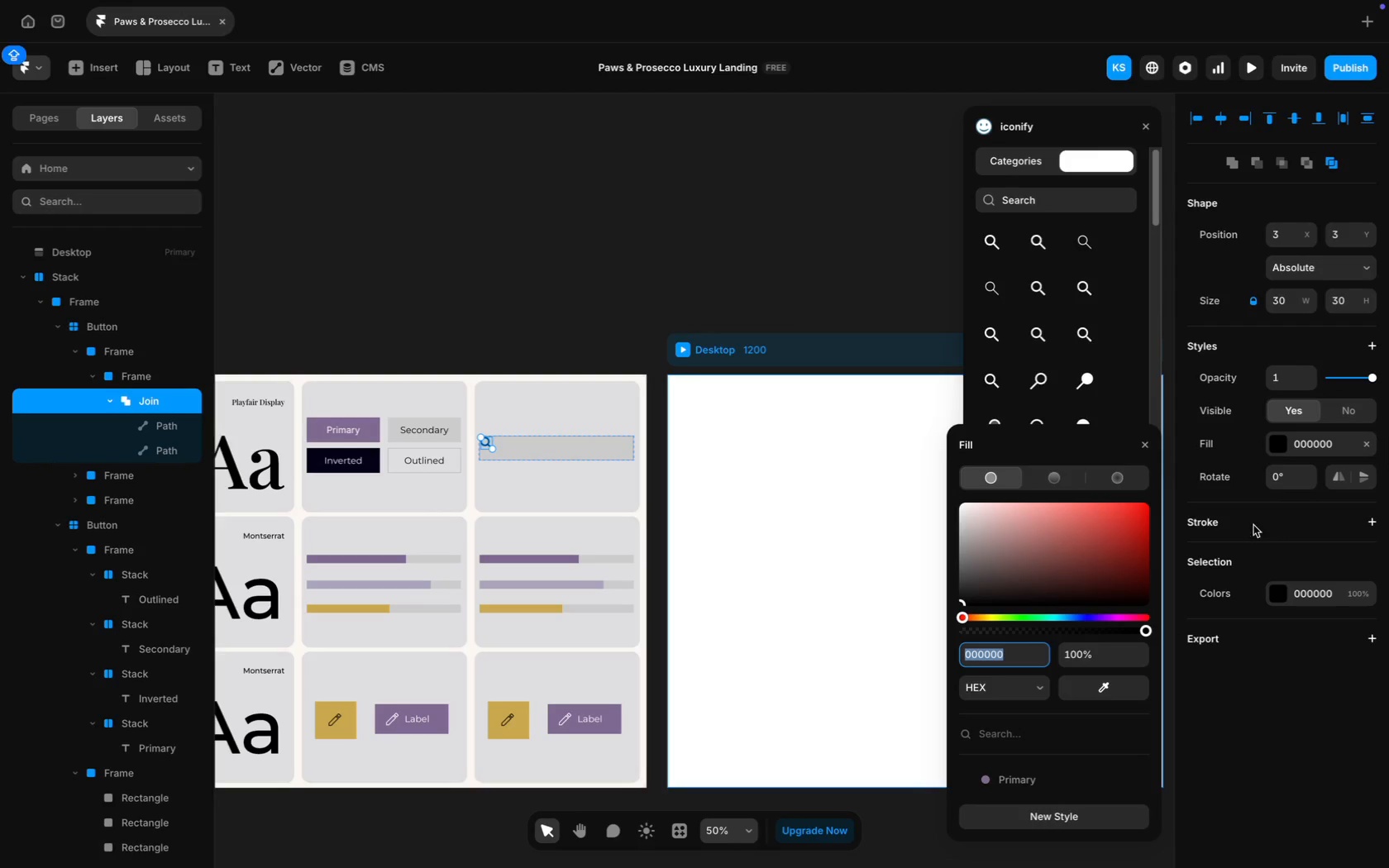 
left_click([1128, 683])
 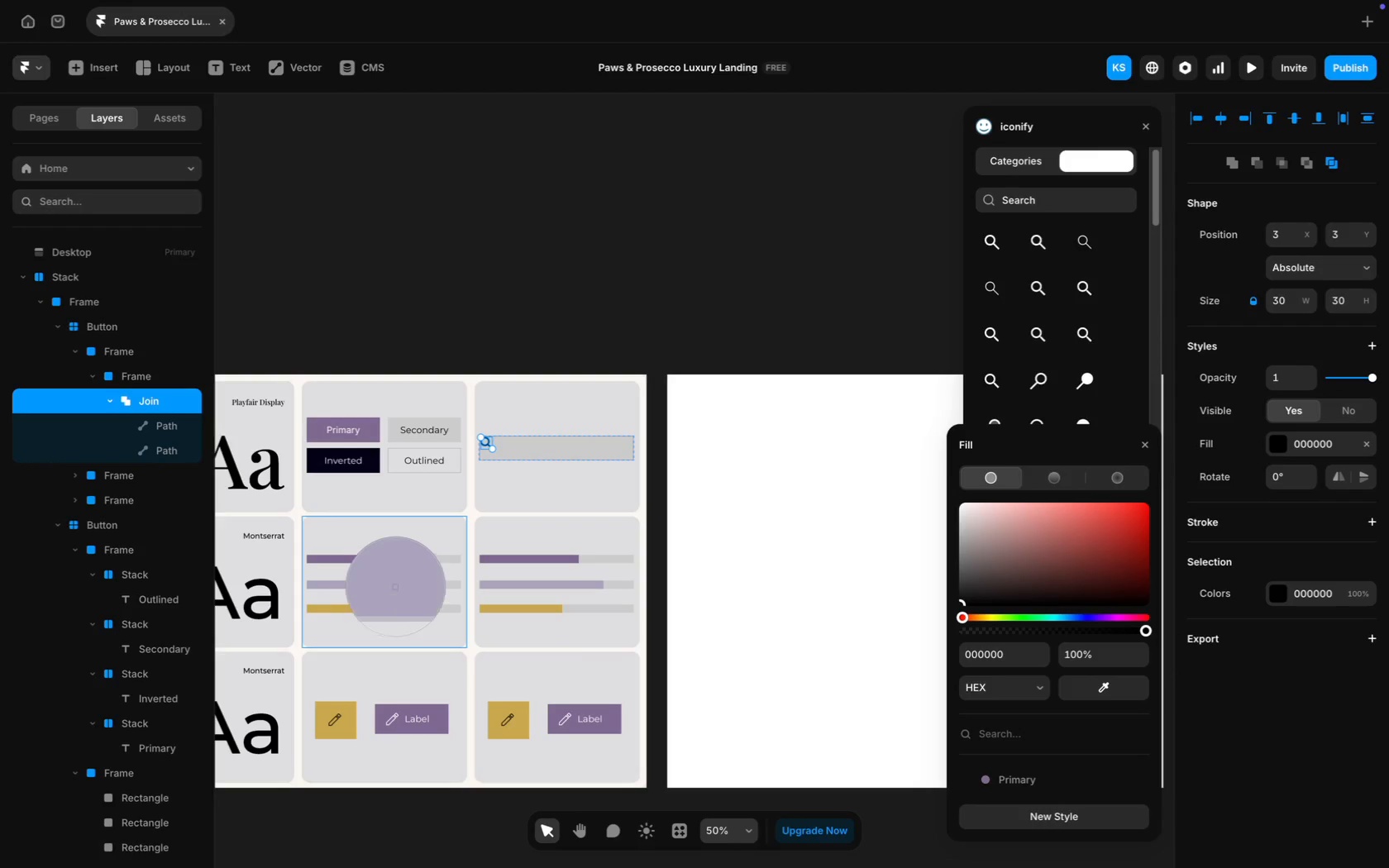 
left_click([394, 585])
 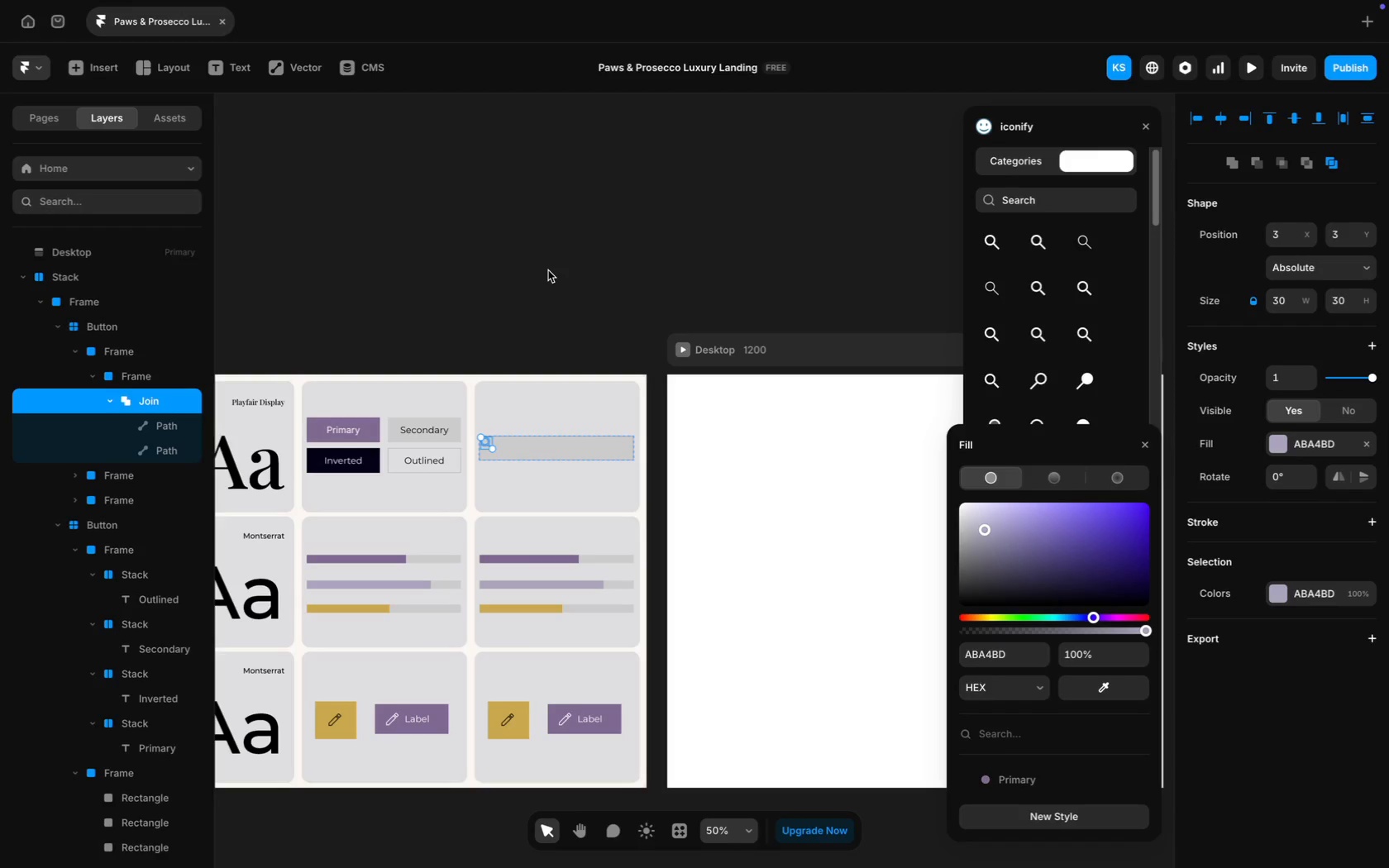 
left_click([548, 270])
 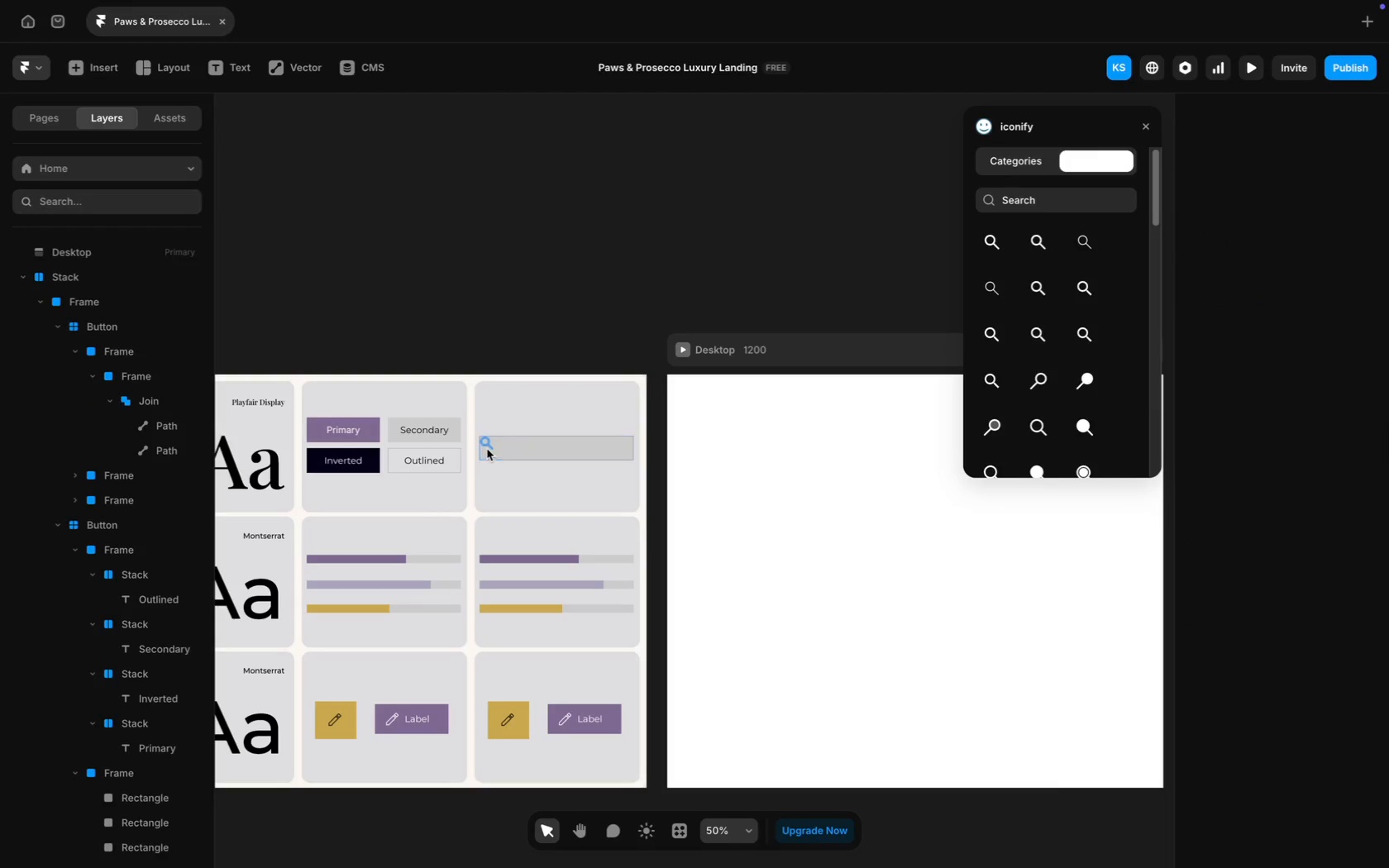 
left_click([487, 446])
 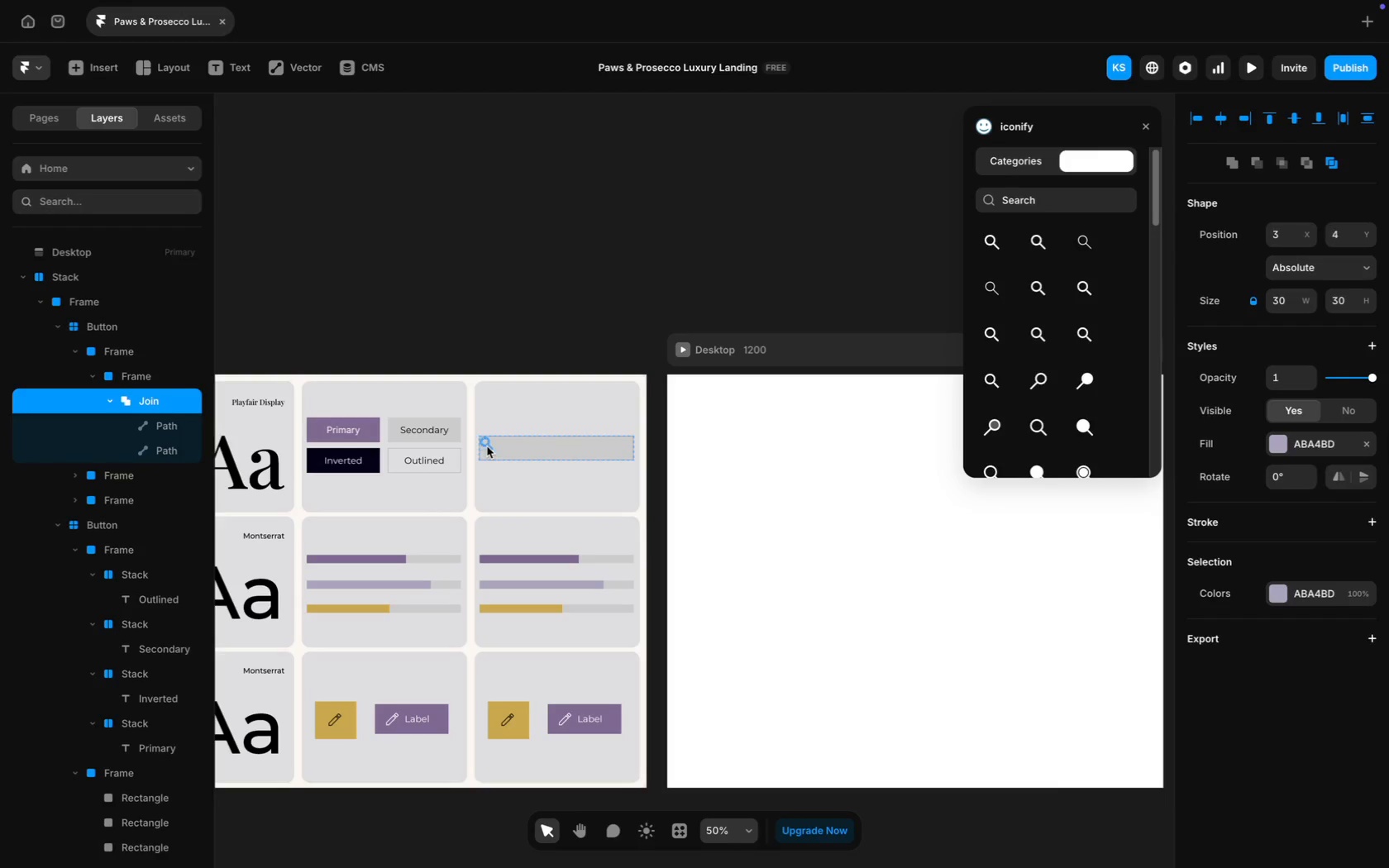 
key(ArrowDown)
 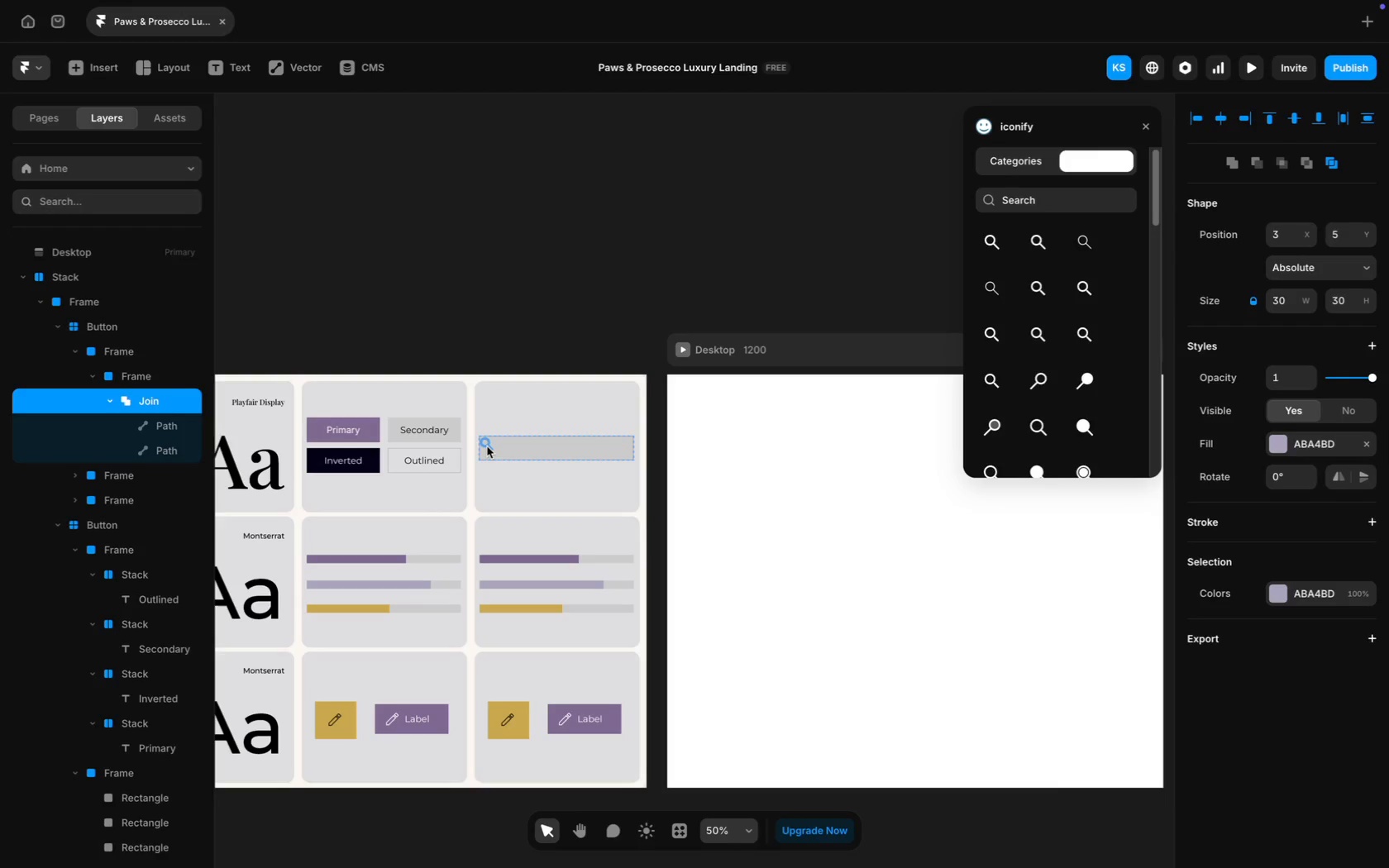 
key(ArrowDown)
 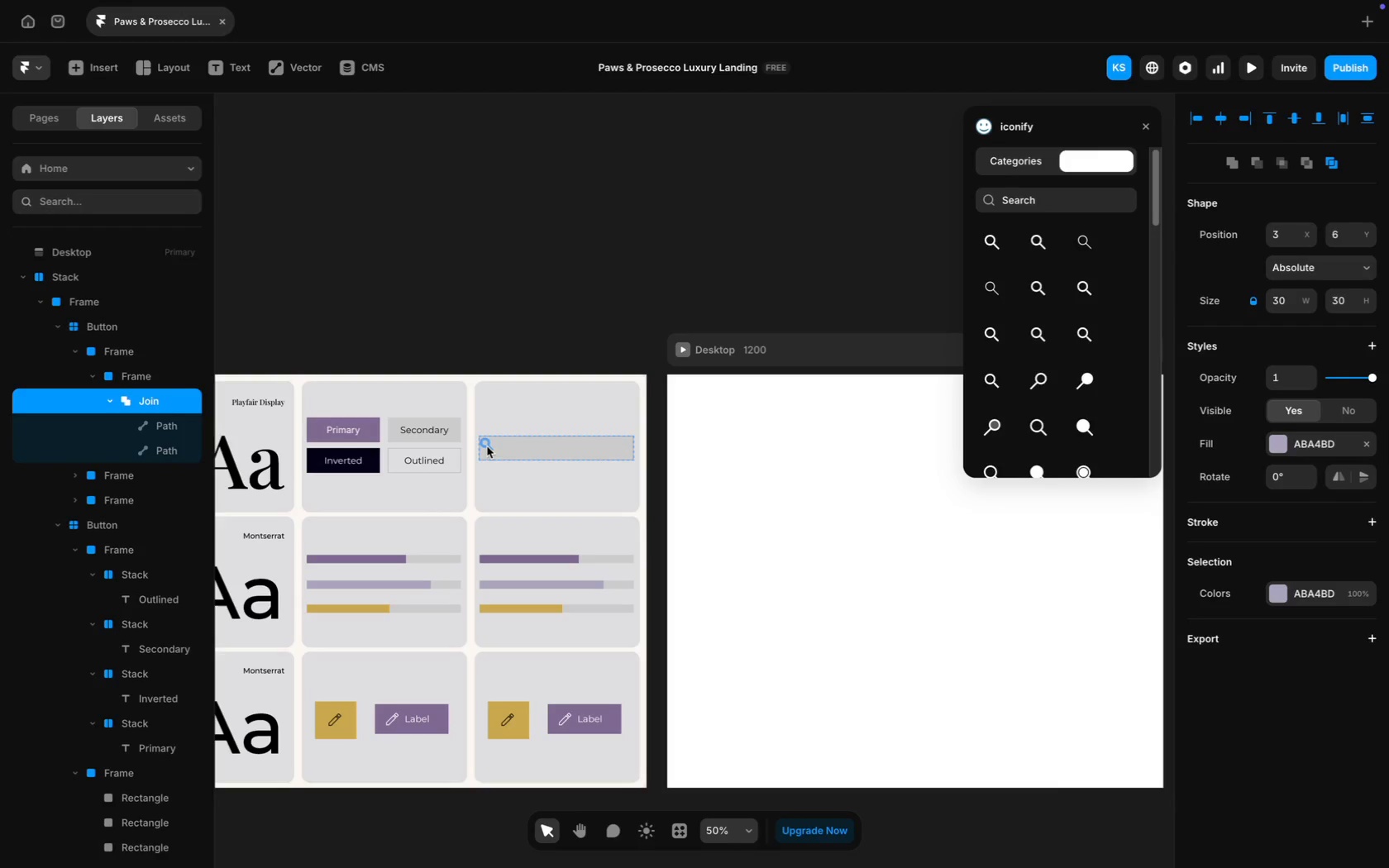 
key(ArrowDown)
 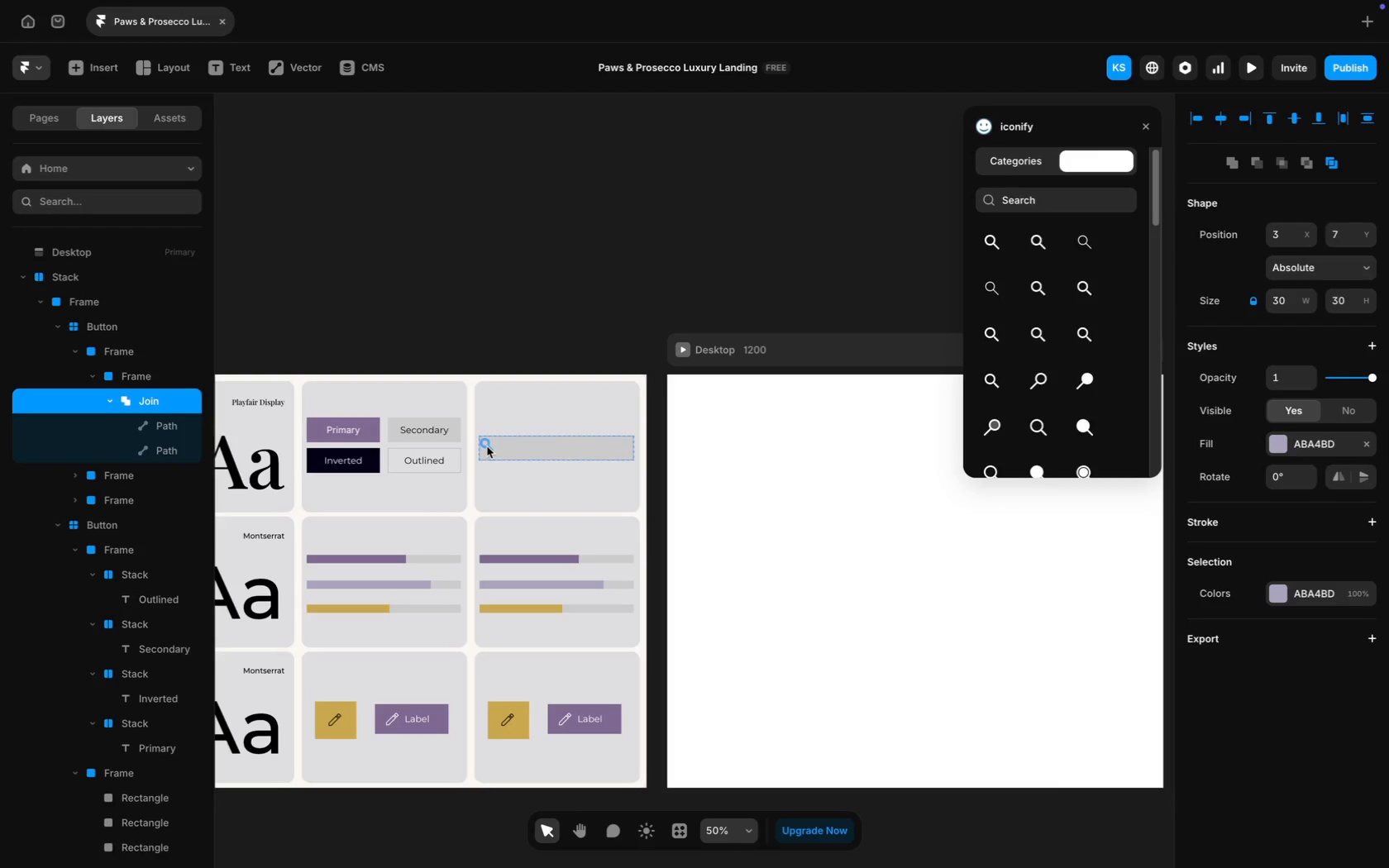 
key(ArrowDown)
 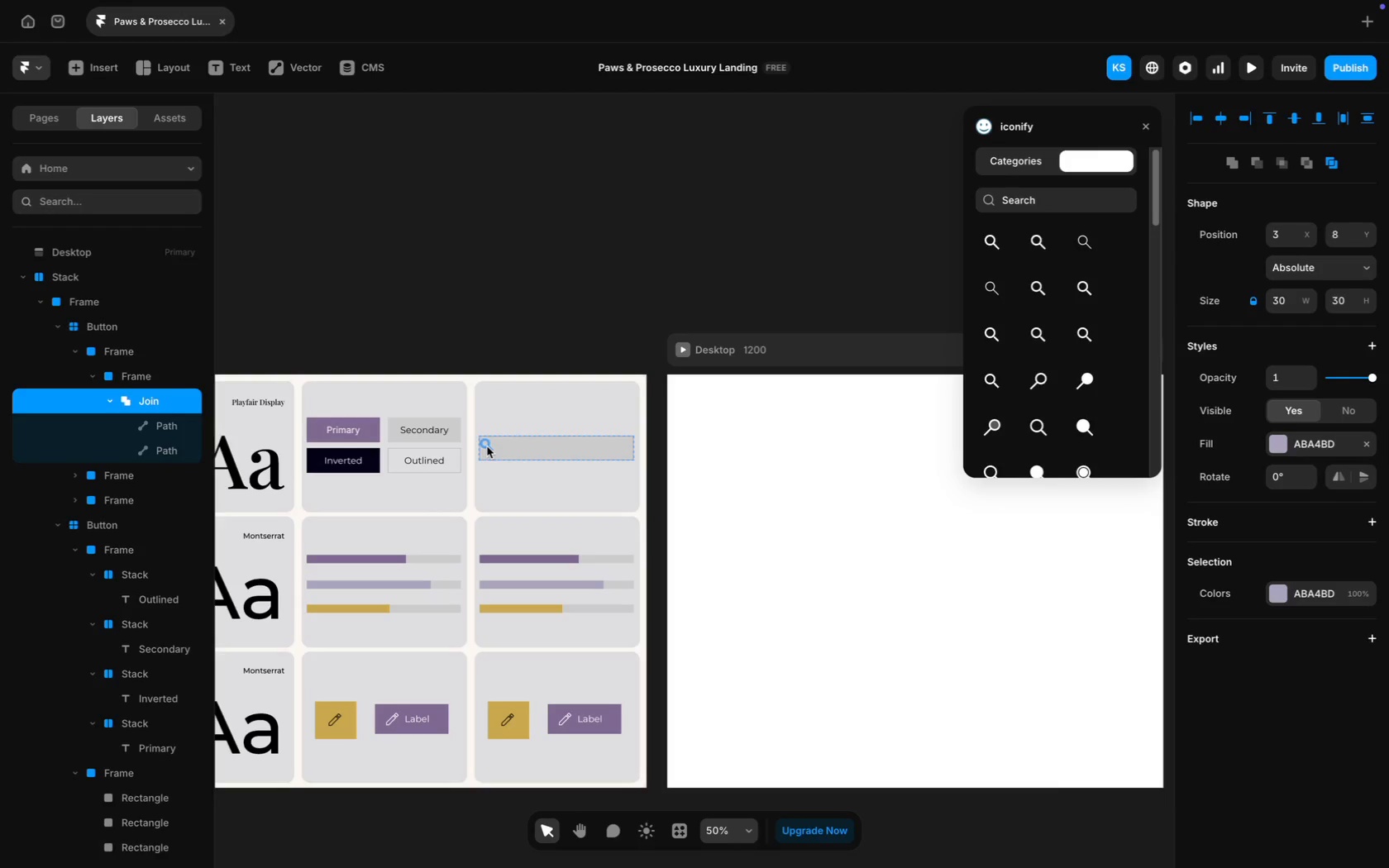 
key(ArrowDown)
 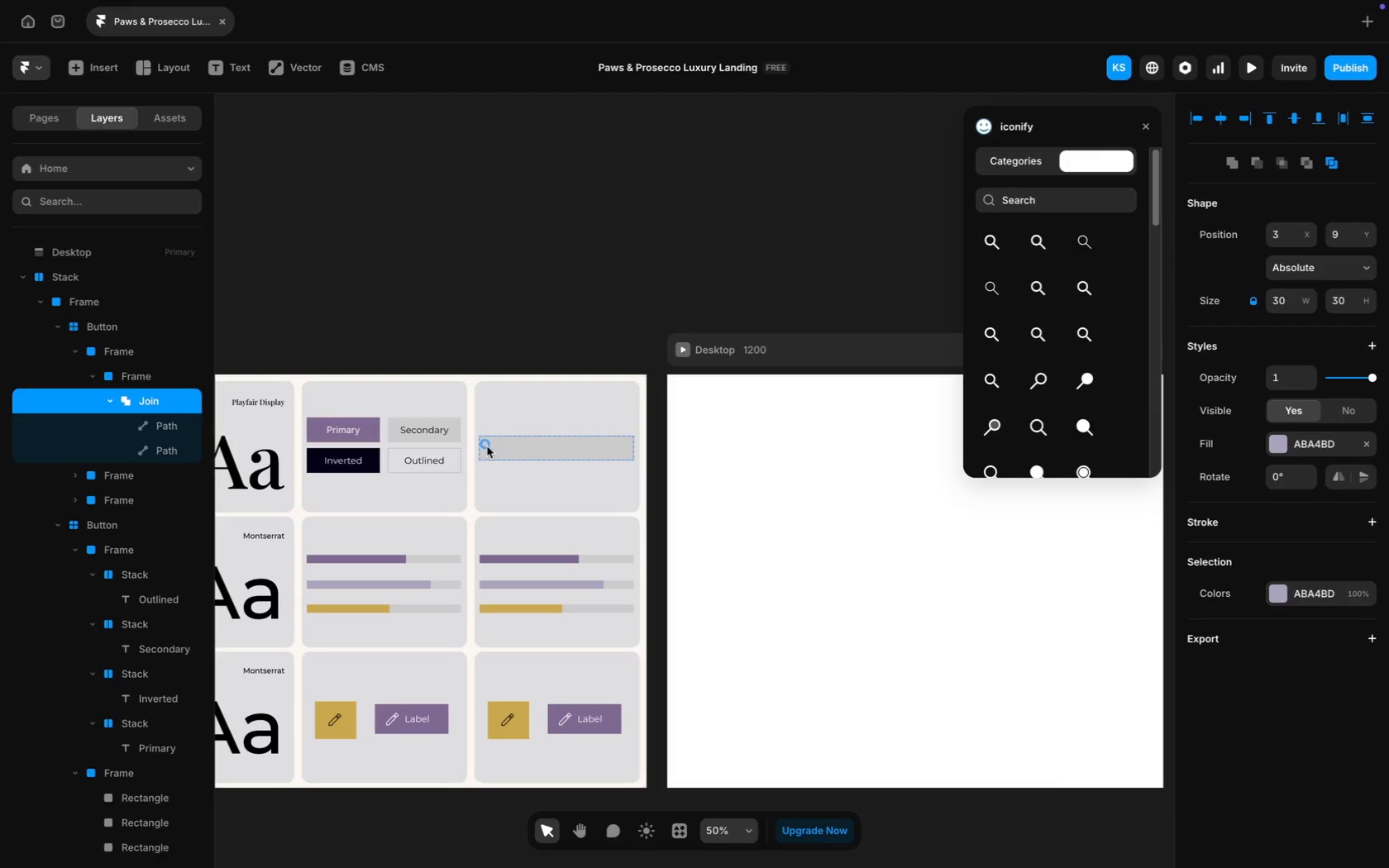 
key(ArrowDown)
 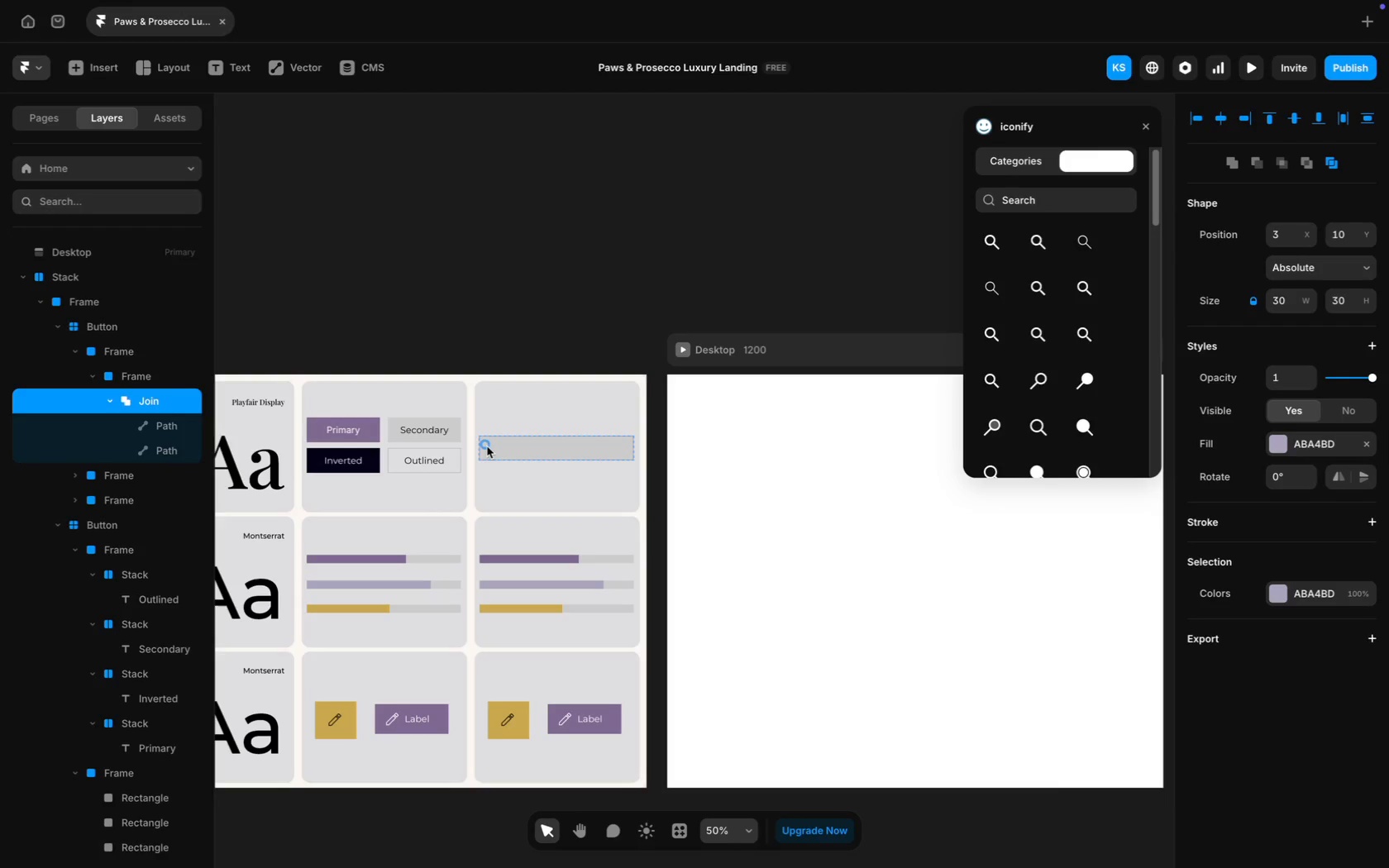 
key(ArrowDown)
 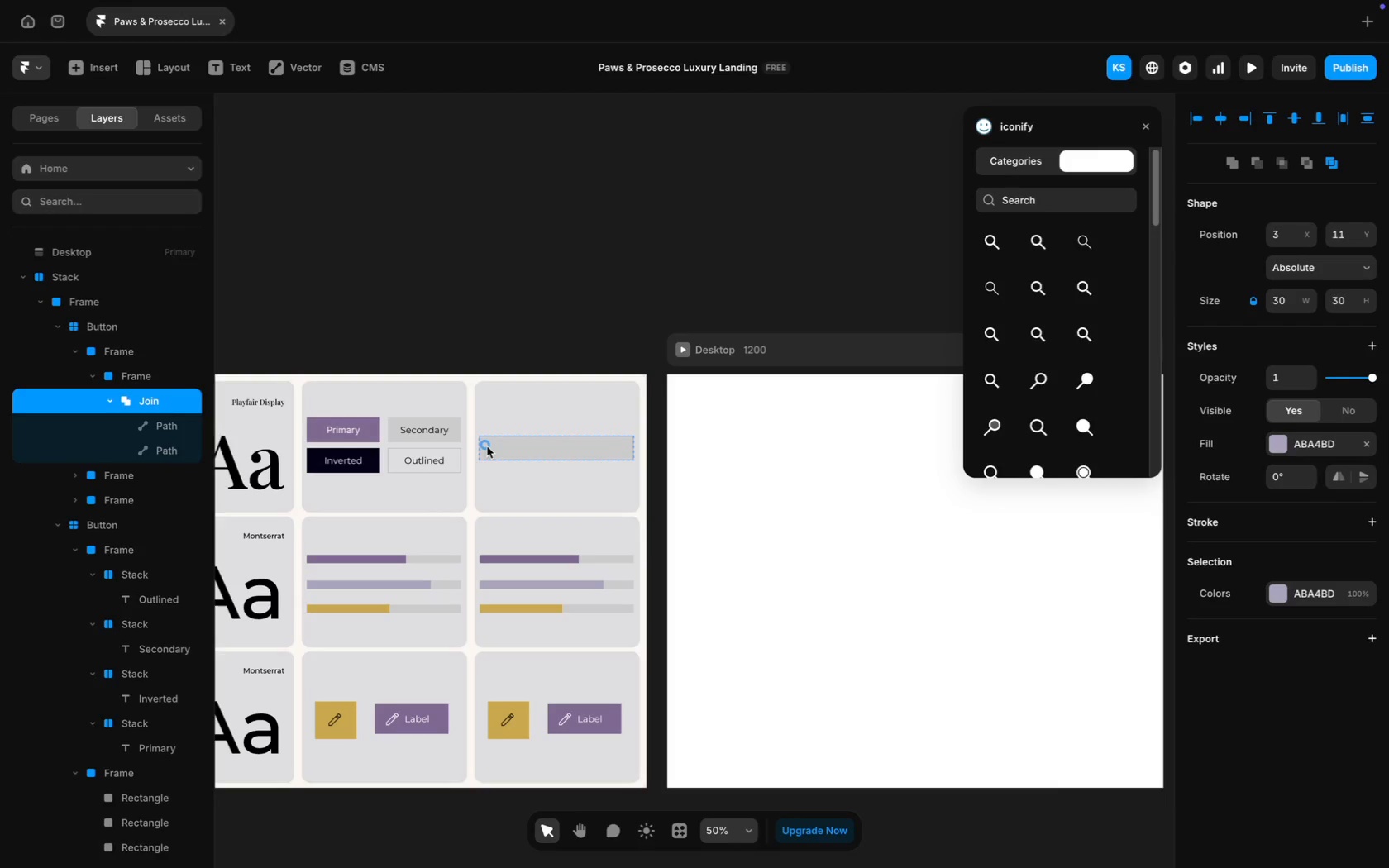 
key(ArrowDown)
 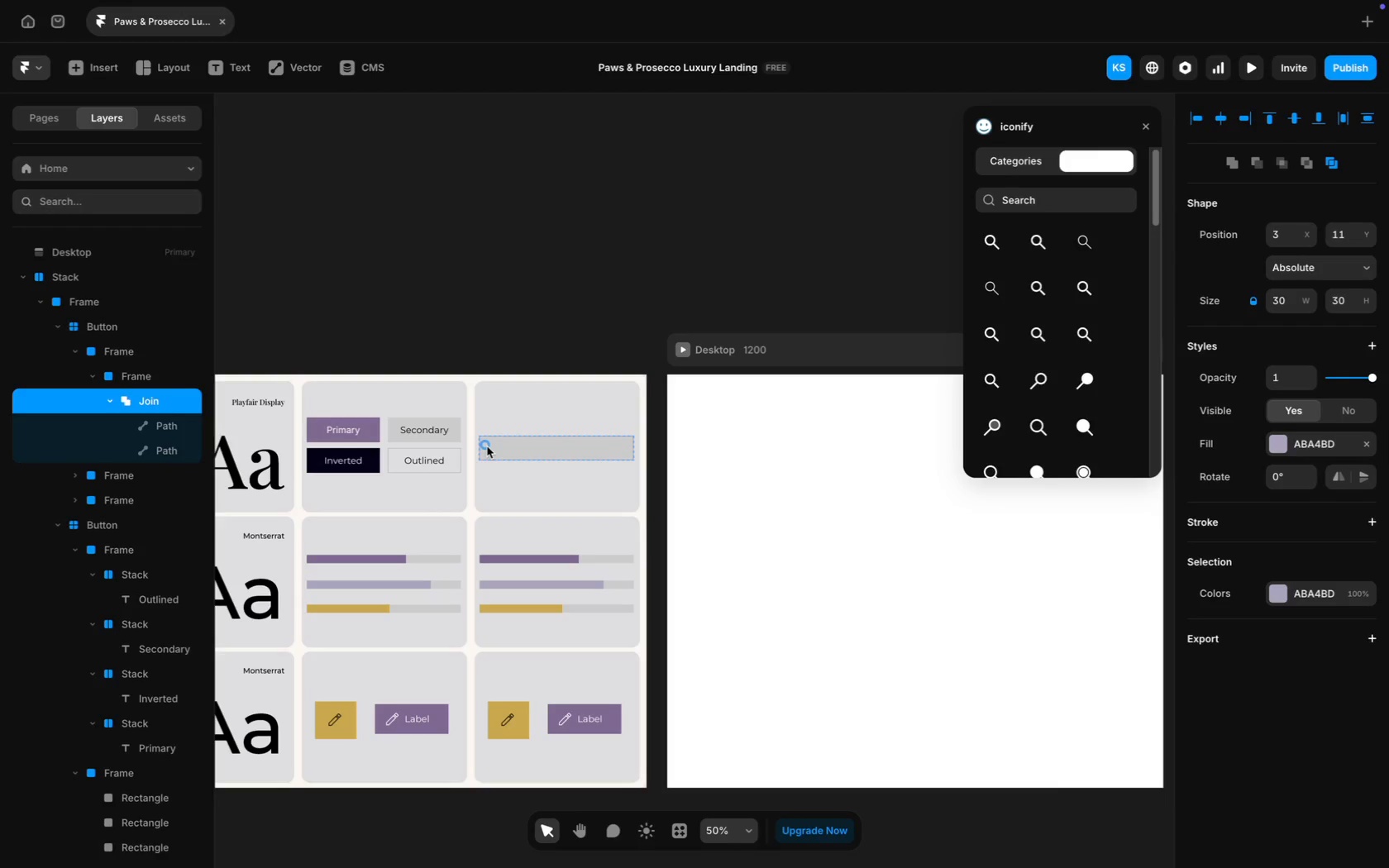 
hold_key(key=ArrowRight, duration=1.42)
 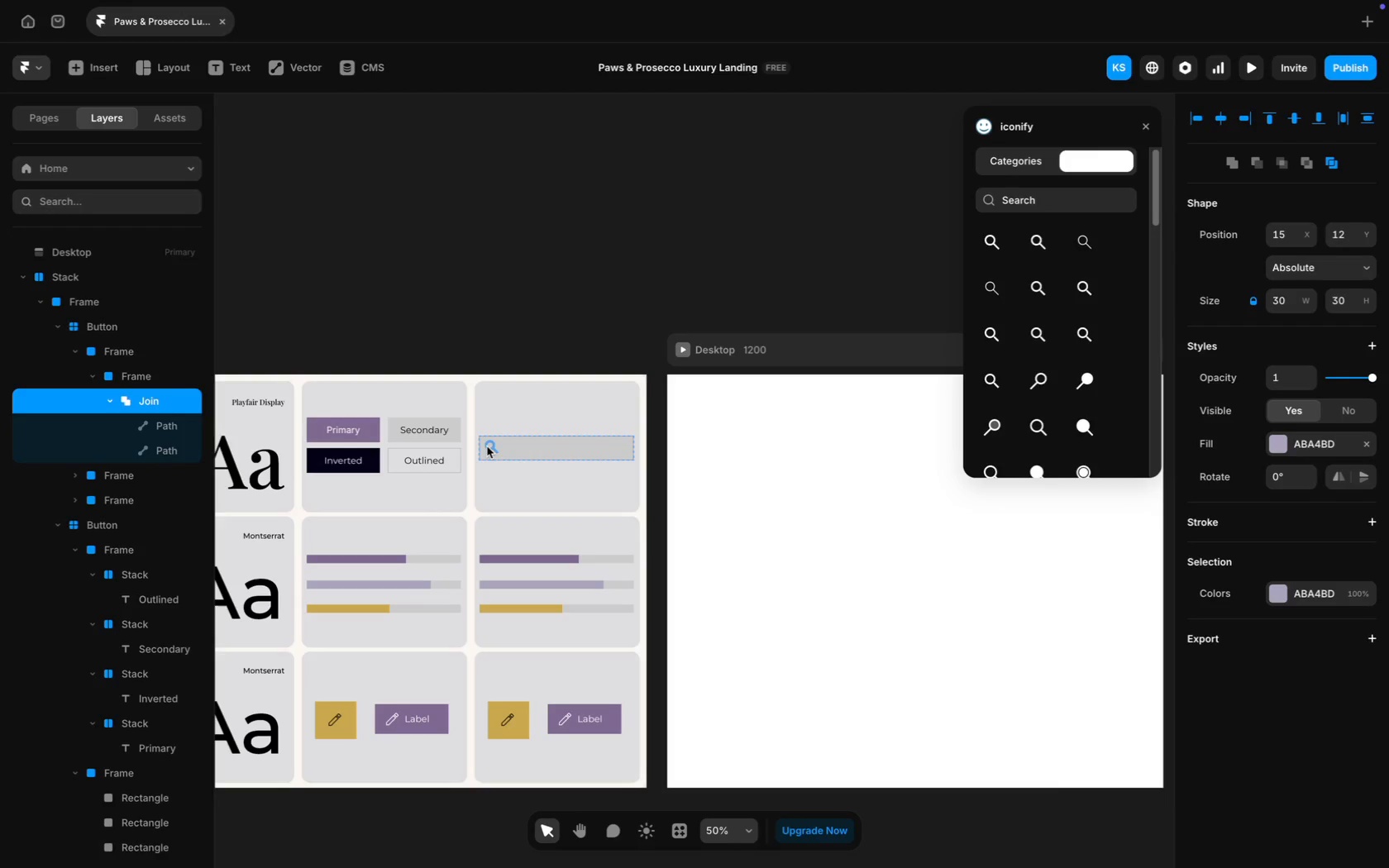 
key(ArrowDown)
 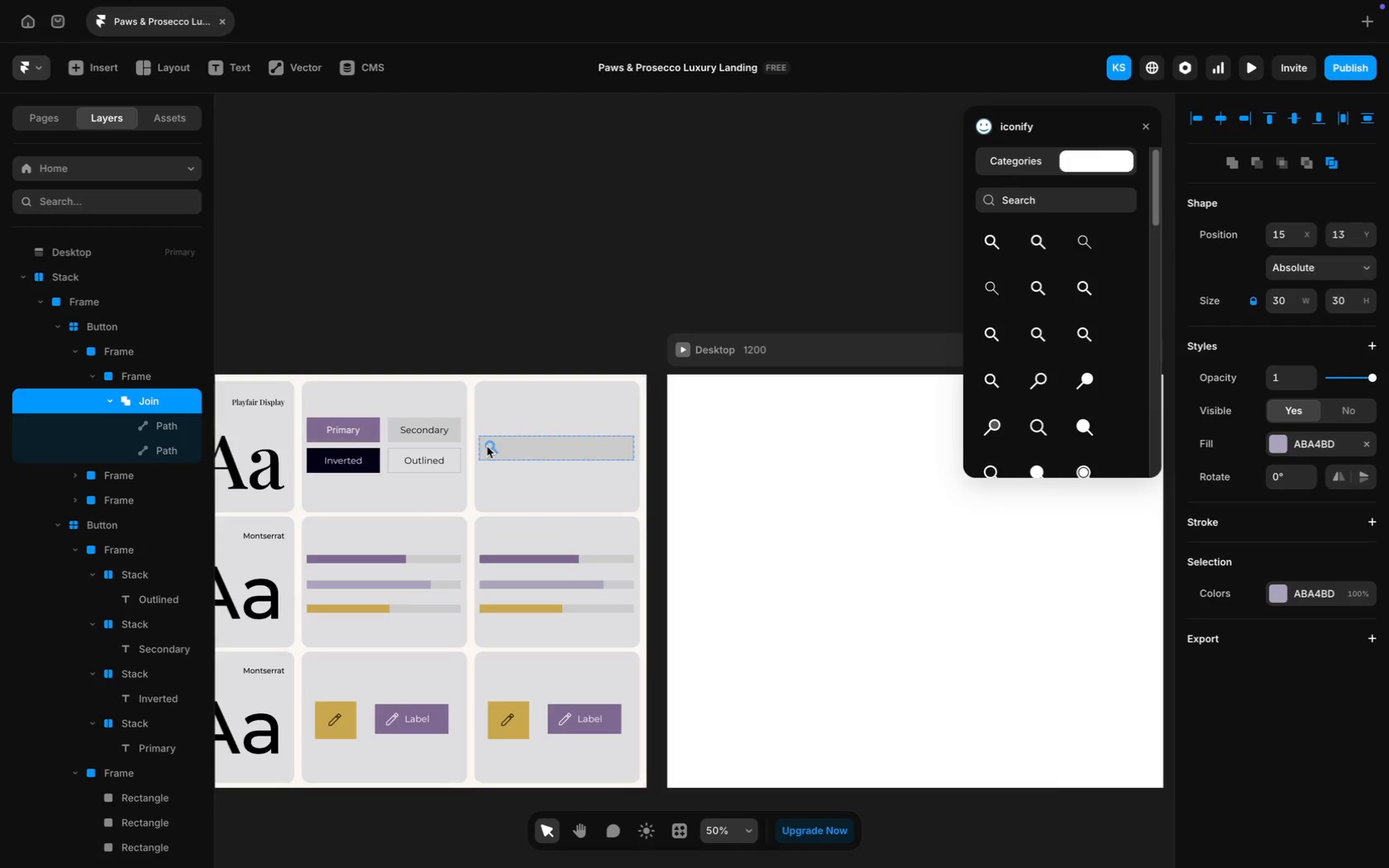 
key(ArrowDown)
 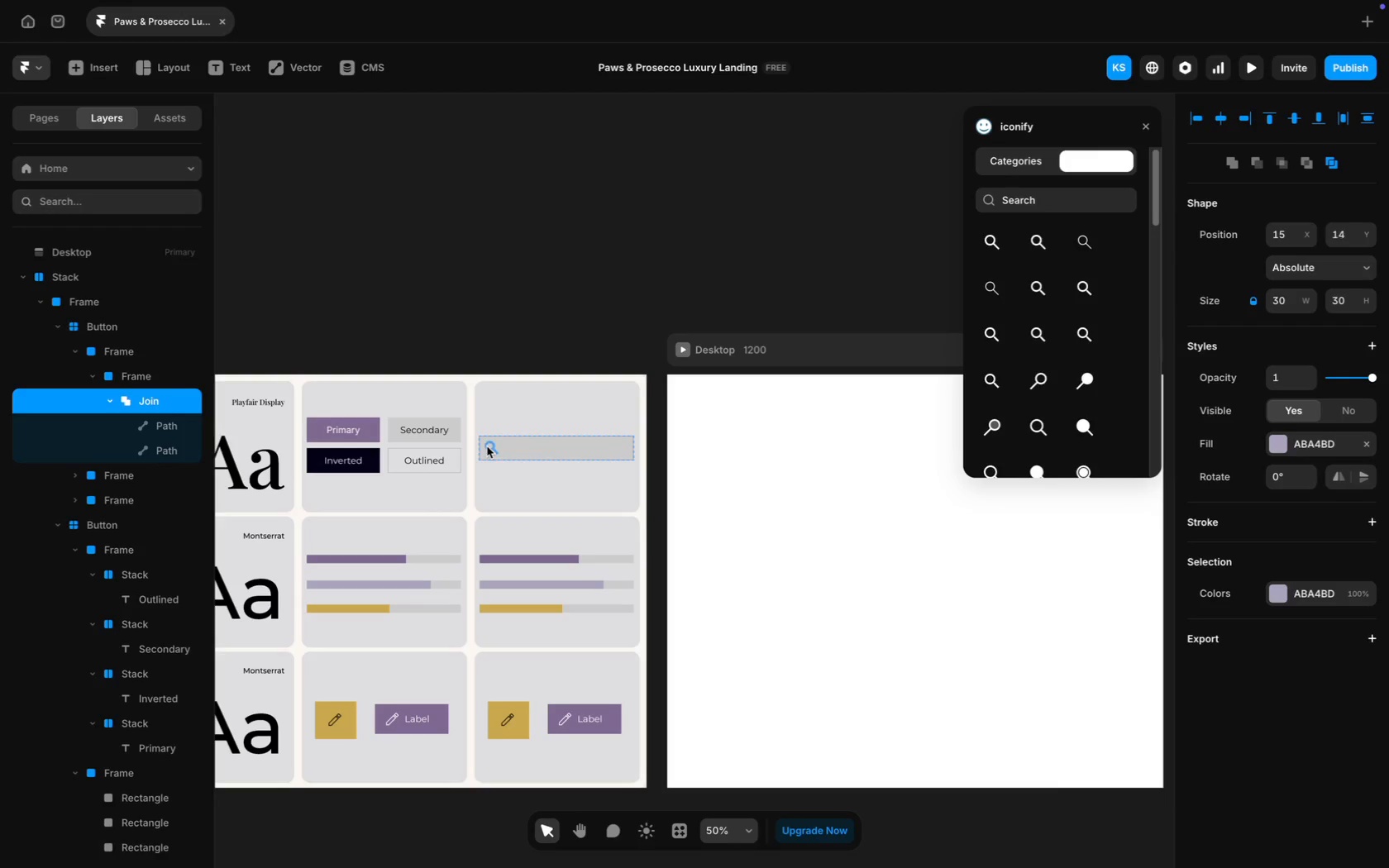 
key(ArrowDown)
 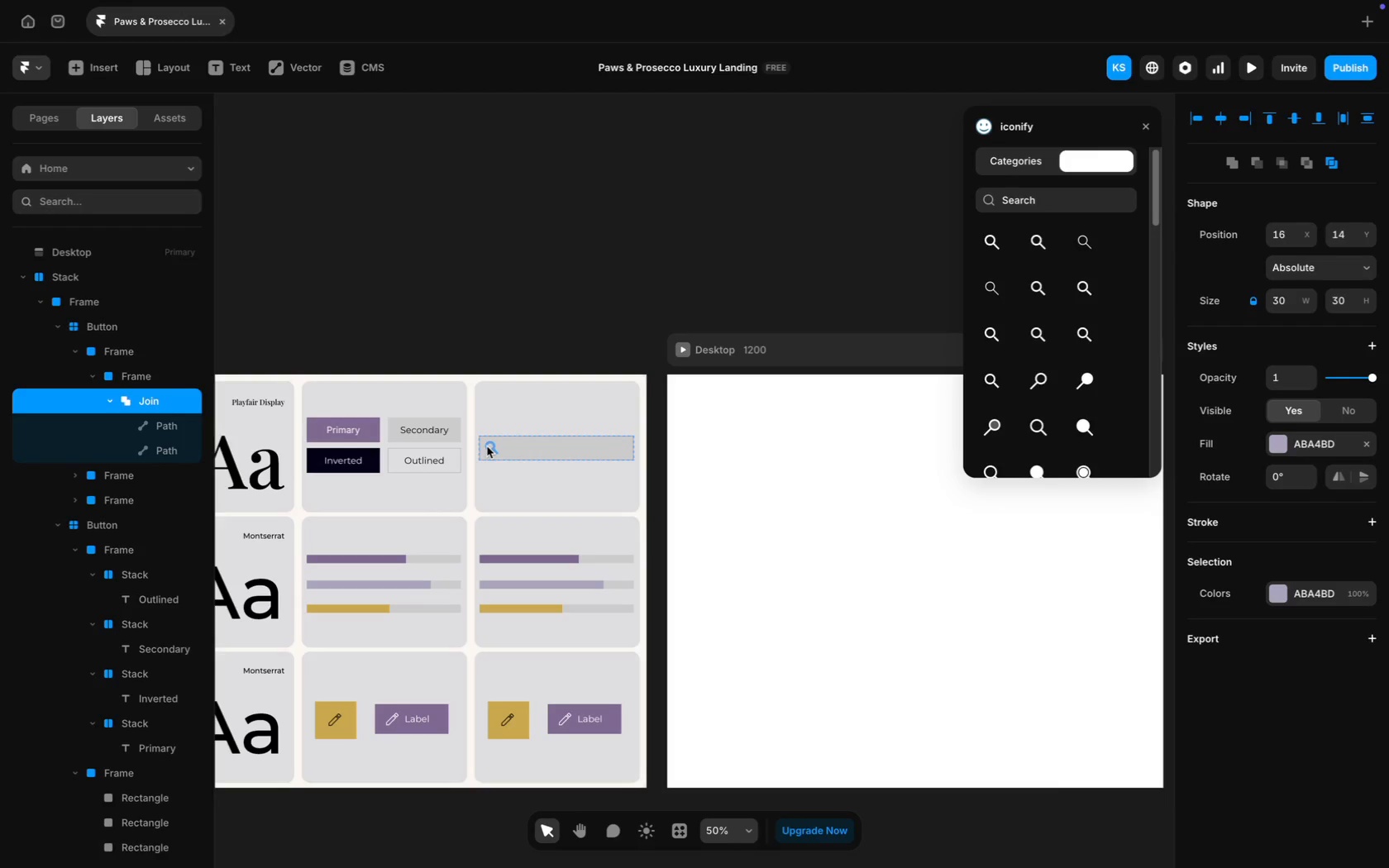 
key(ArrowRight)
 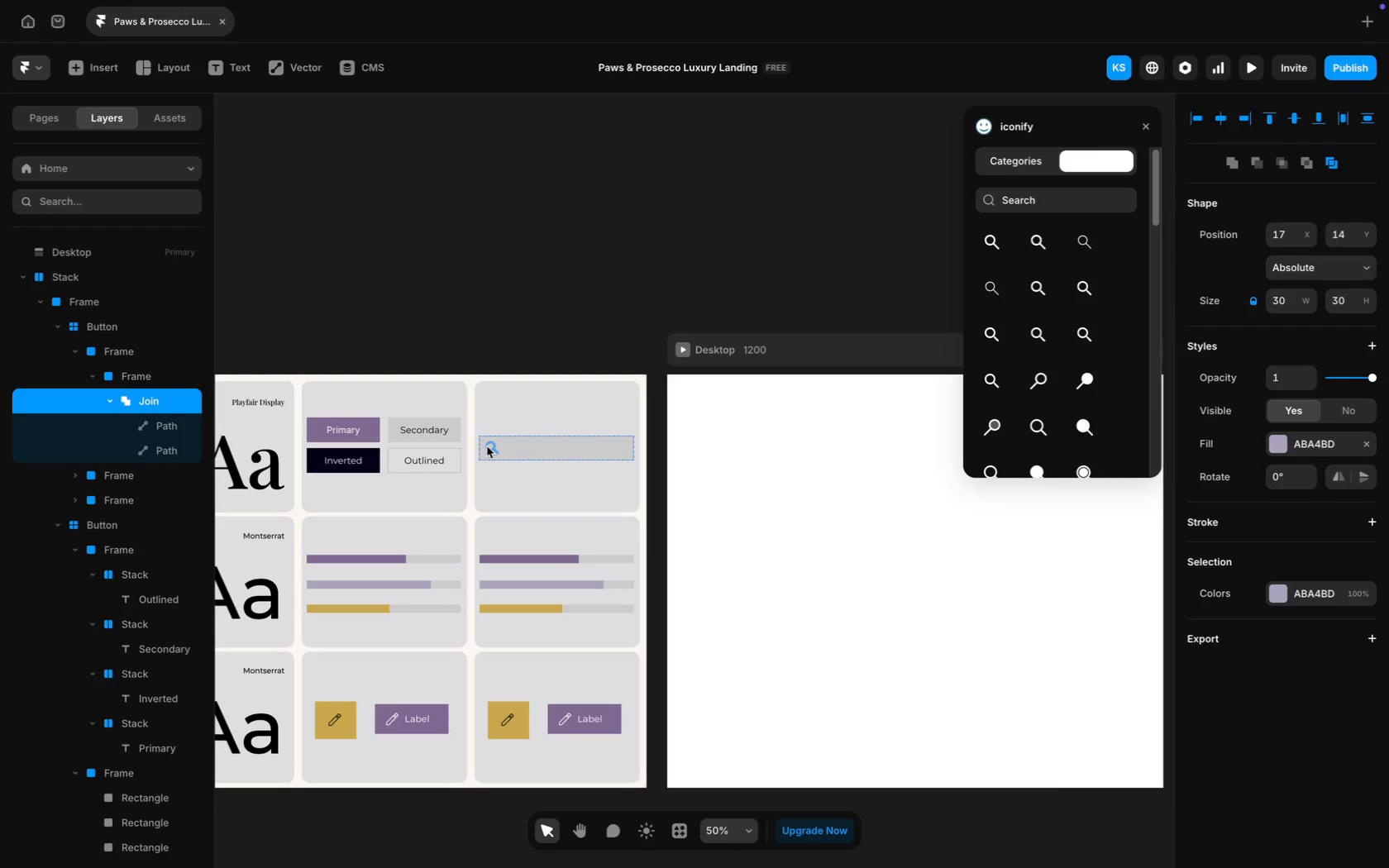 
key(ArrowRight)
 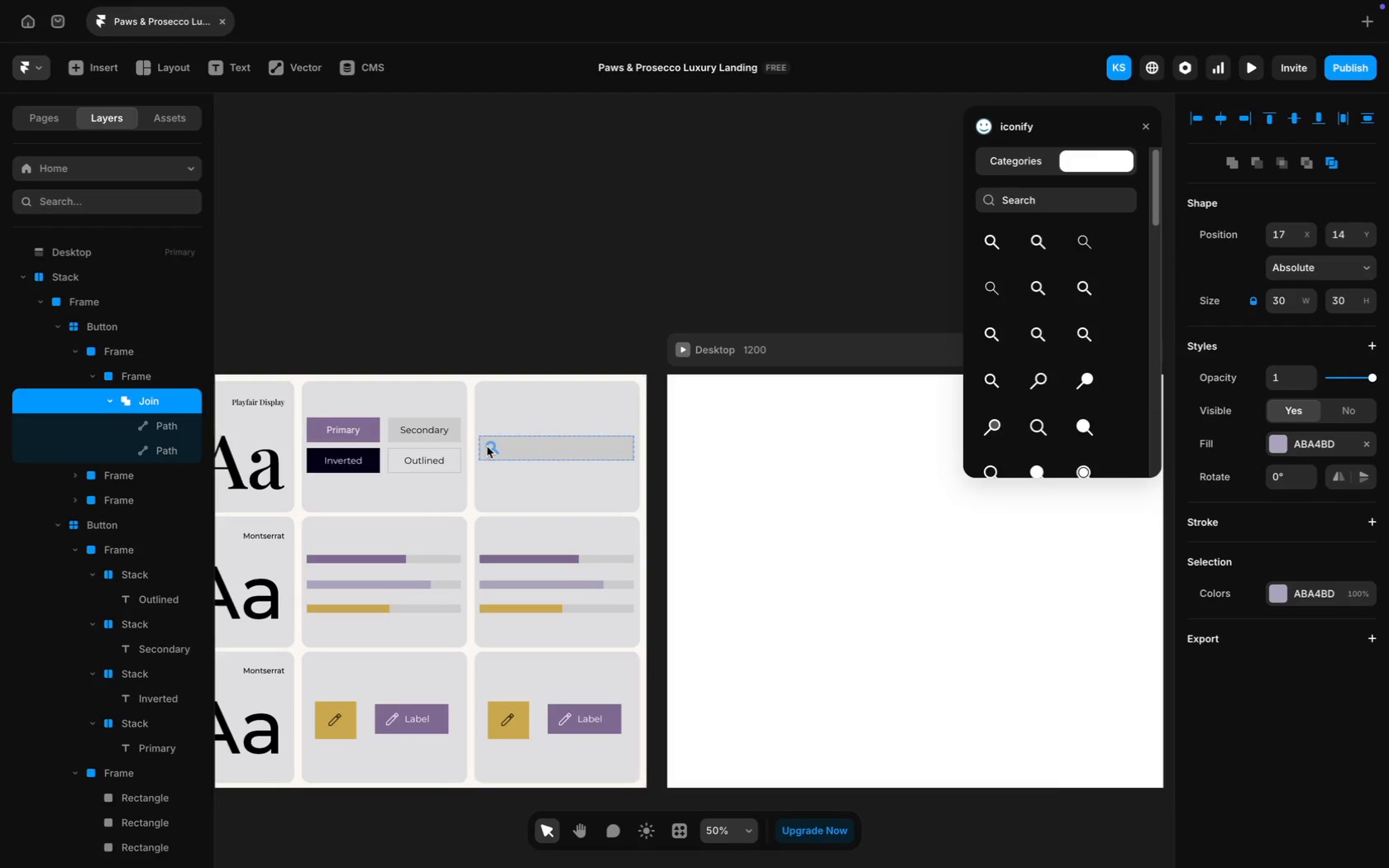 
key(ArrowRight)
 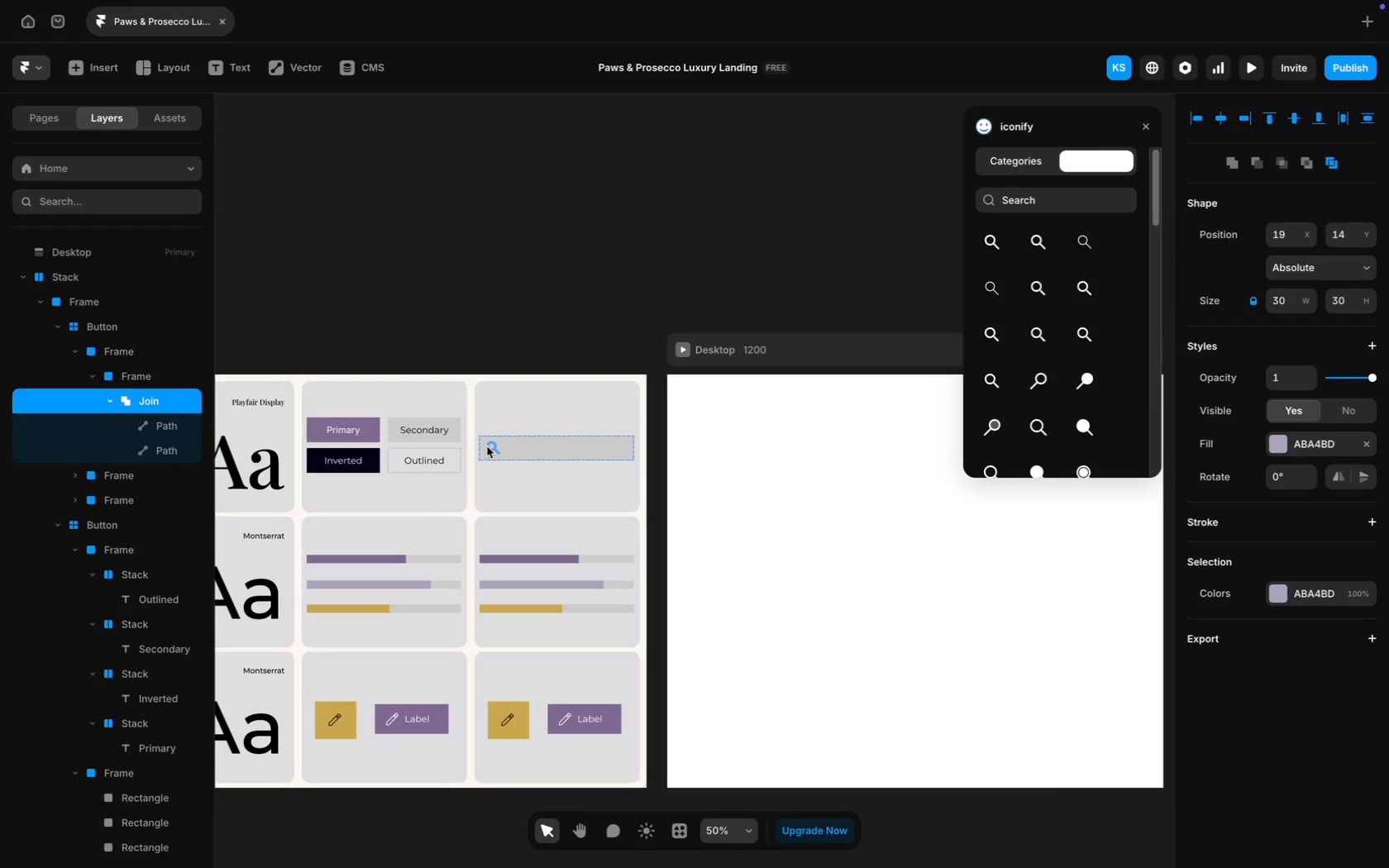 
key(ArrowRight)
 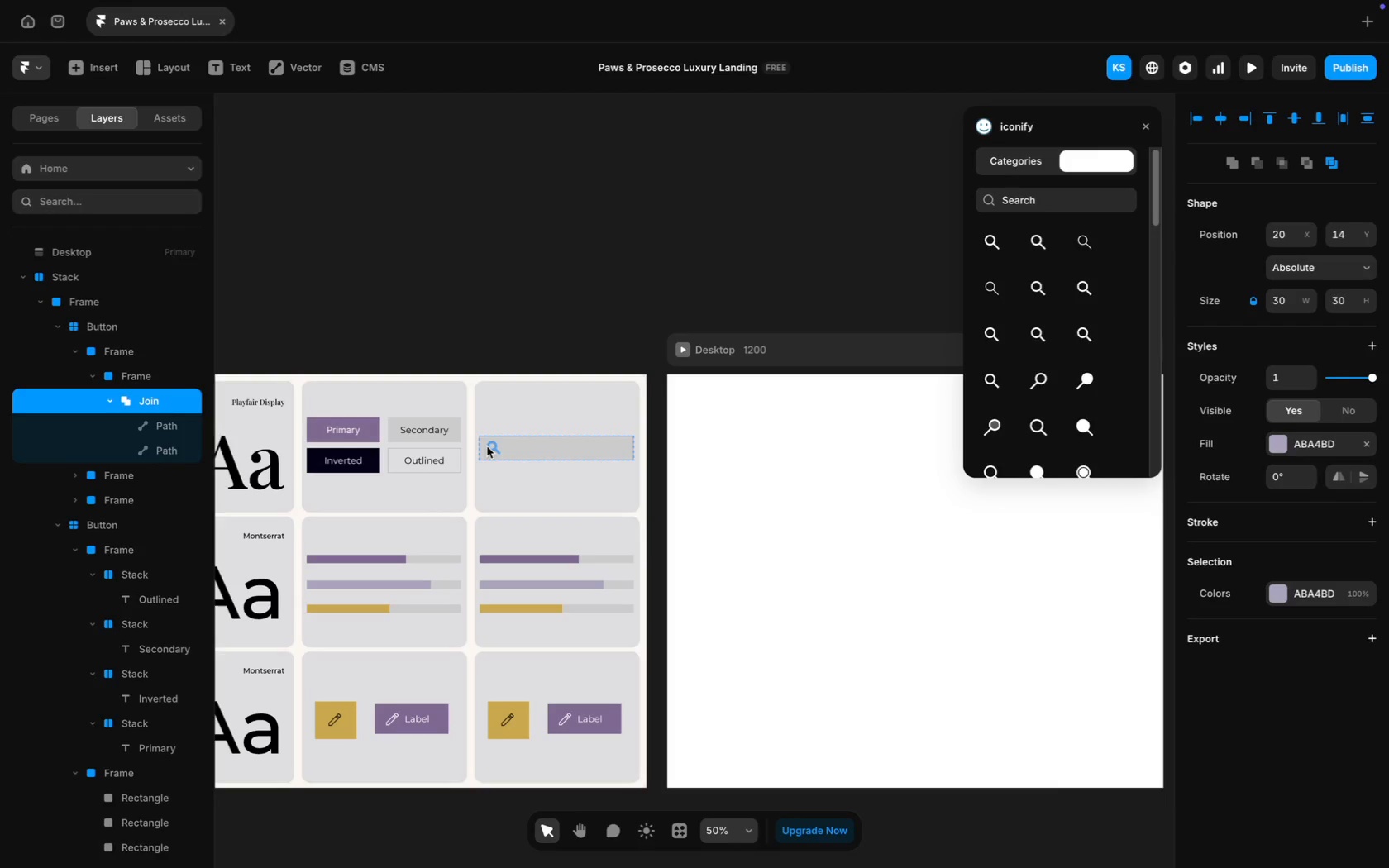 
key(ArrowRight)
 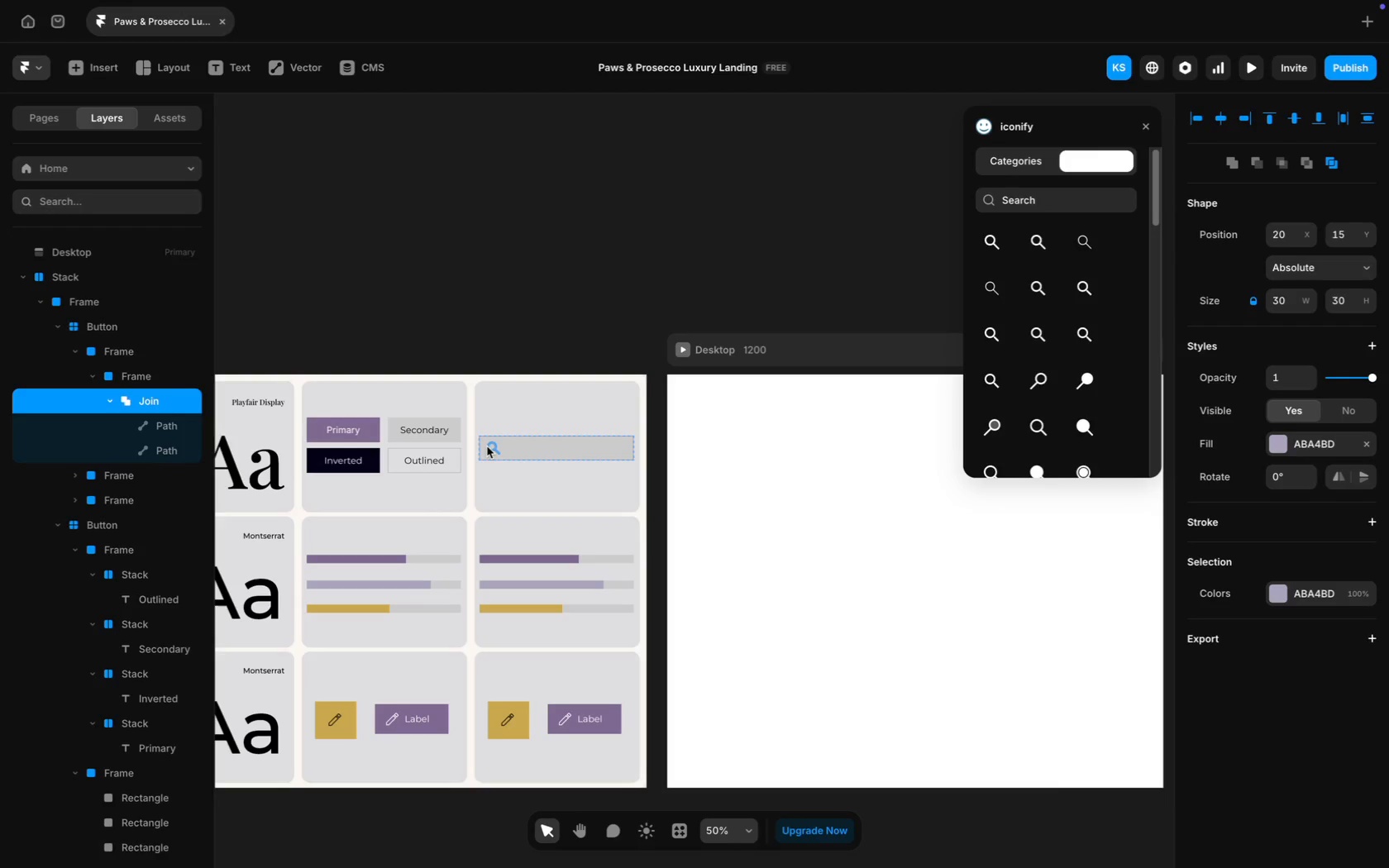 
key(ArrowDown)
 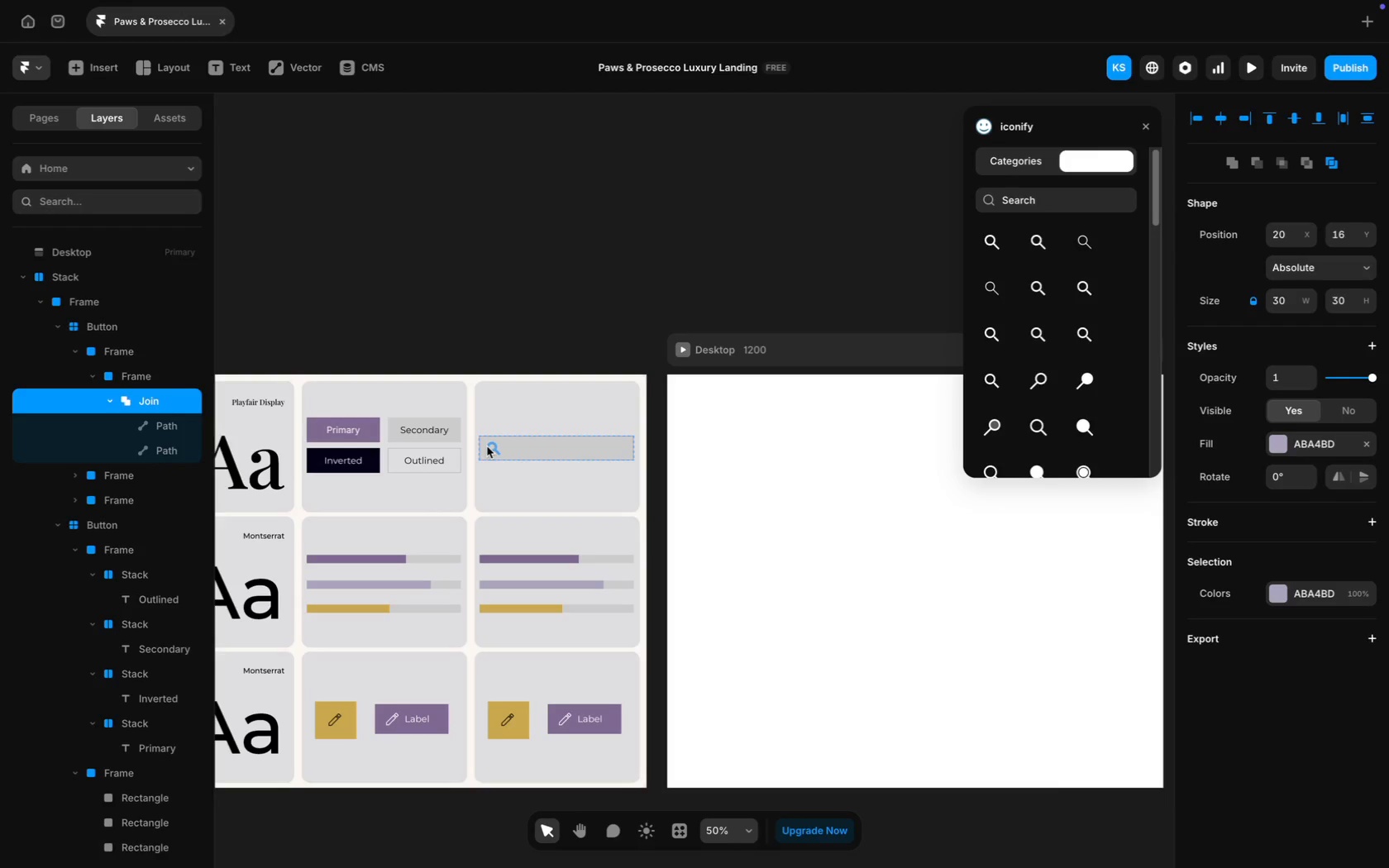 
key(ArrowDown)
 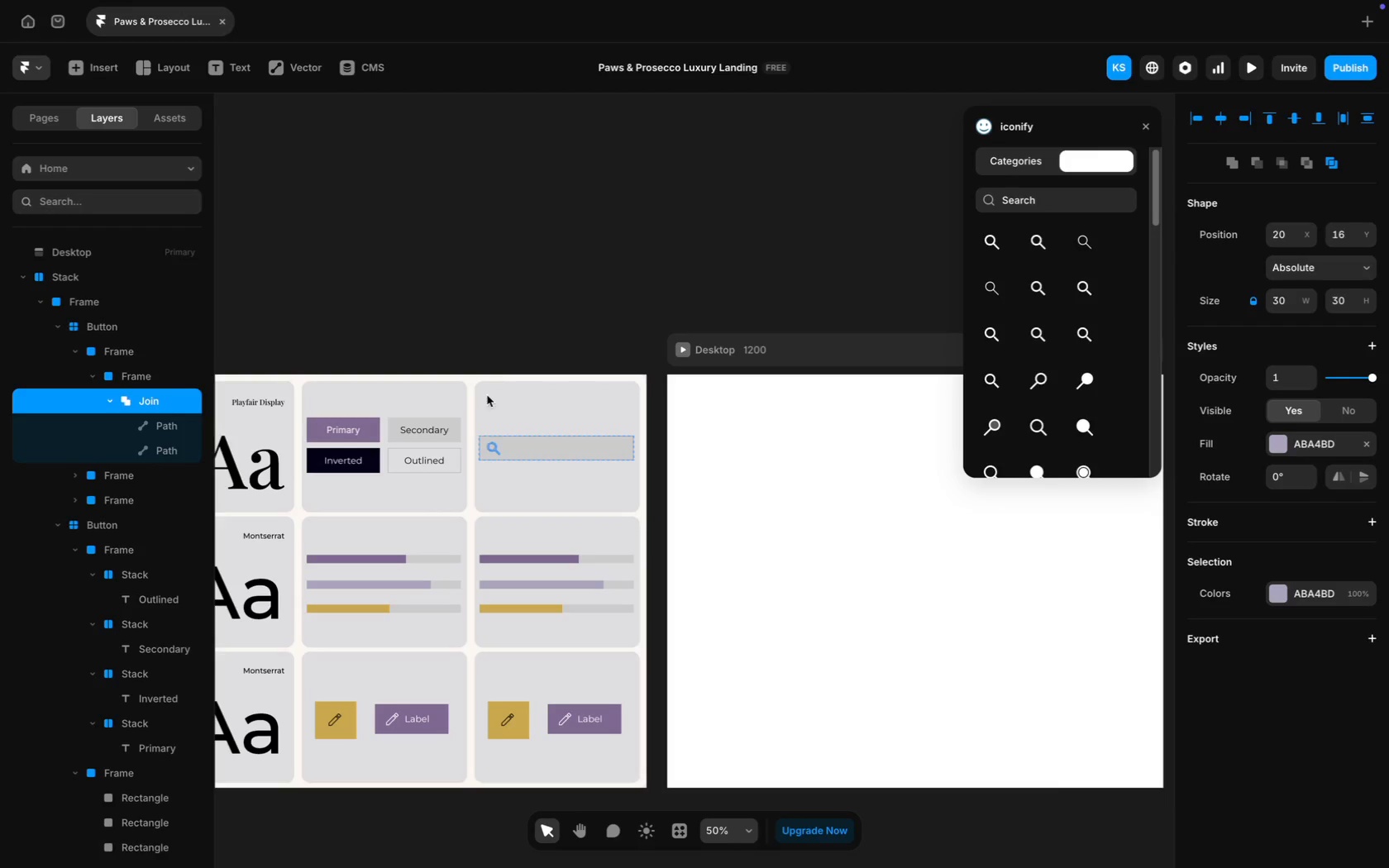 
left_click([526, 294])
 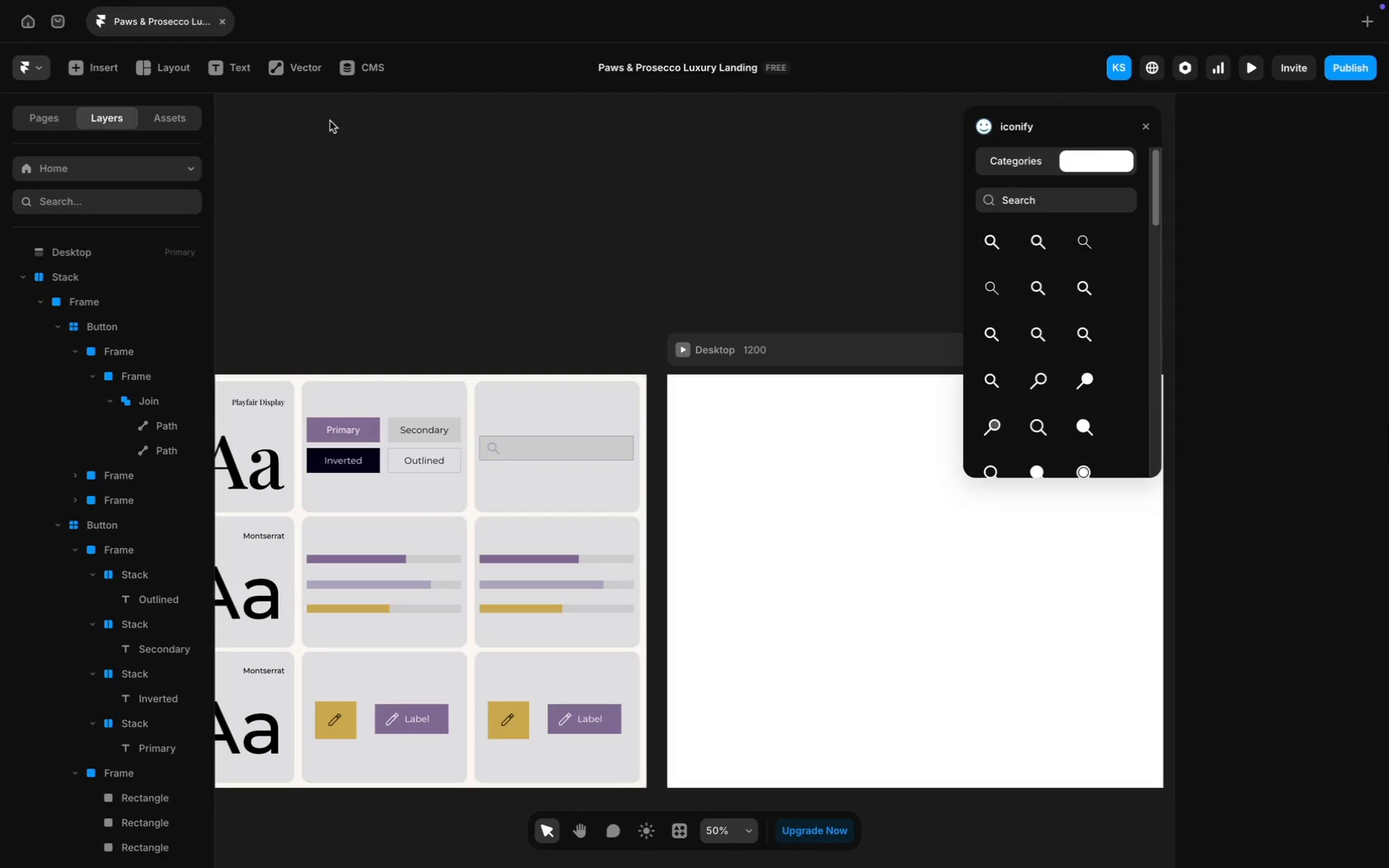 
left_click([235, 65])
 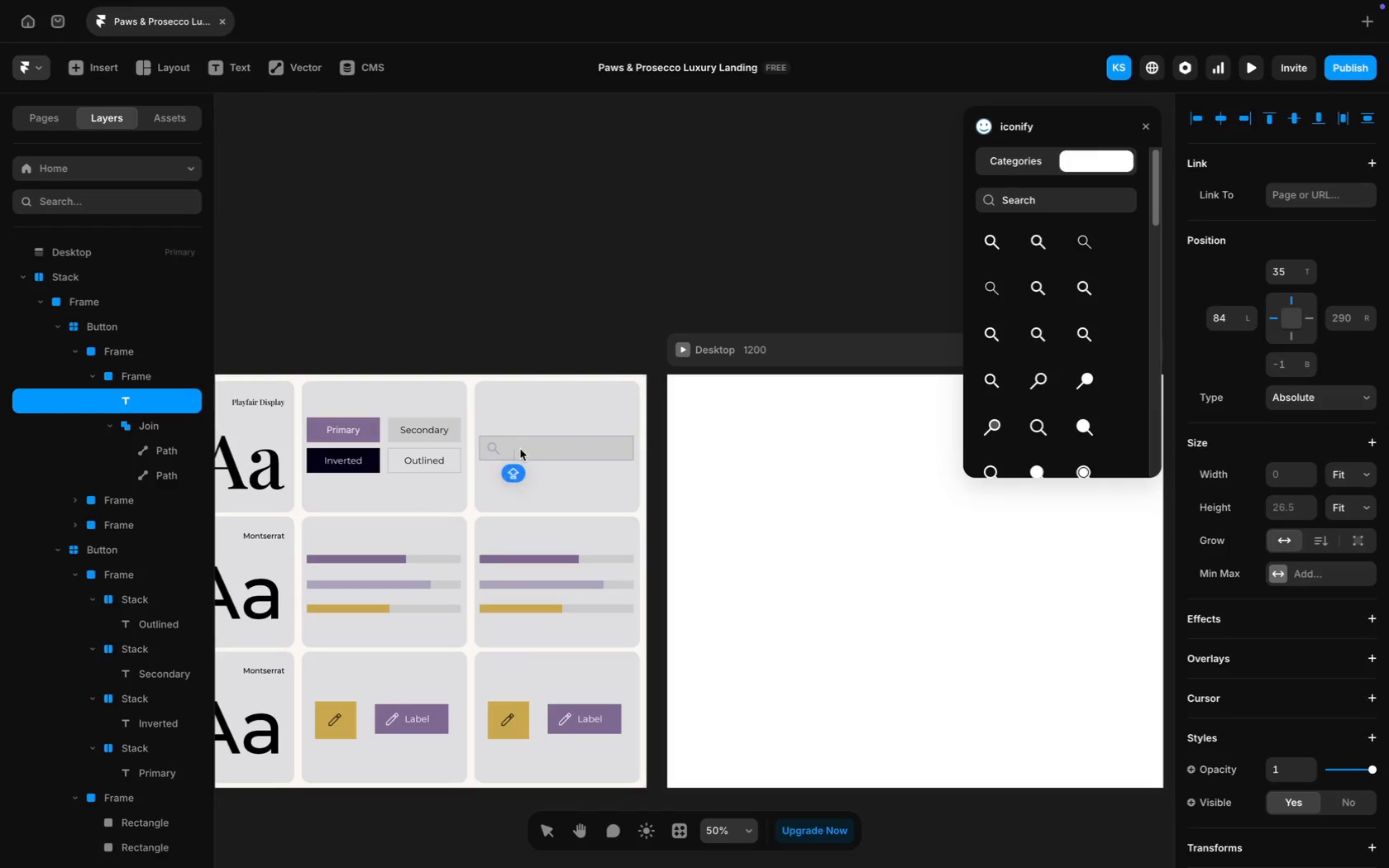 
type(Search)
 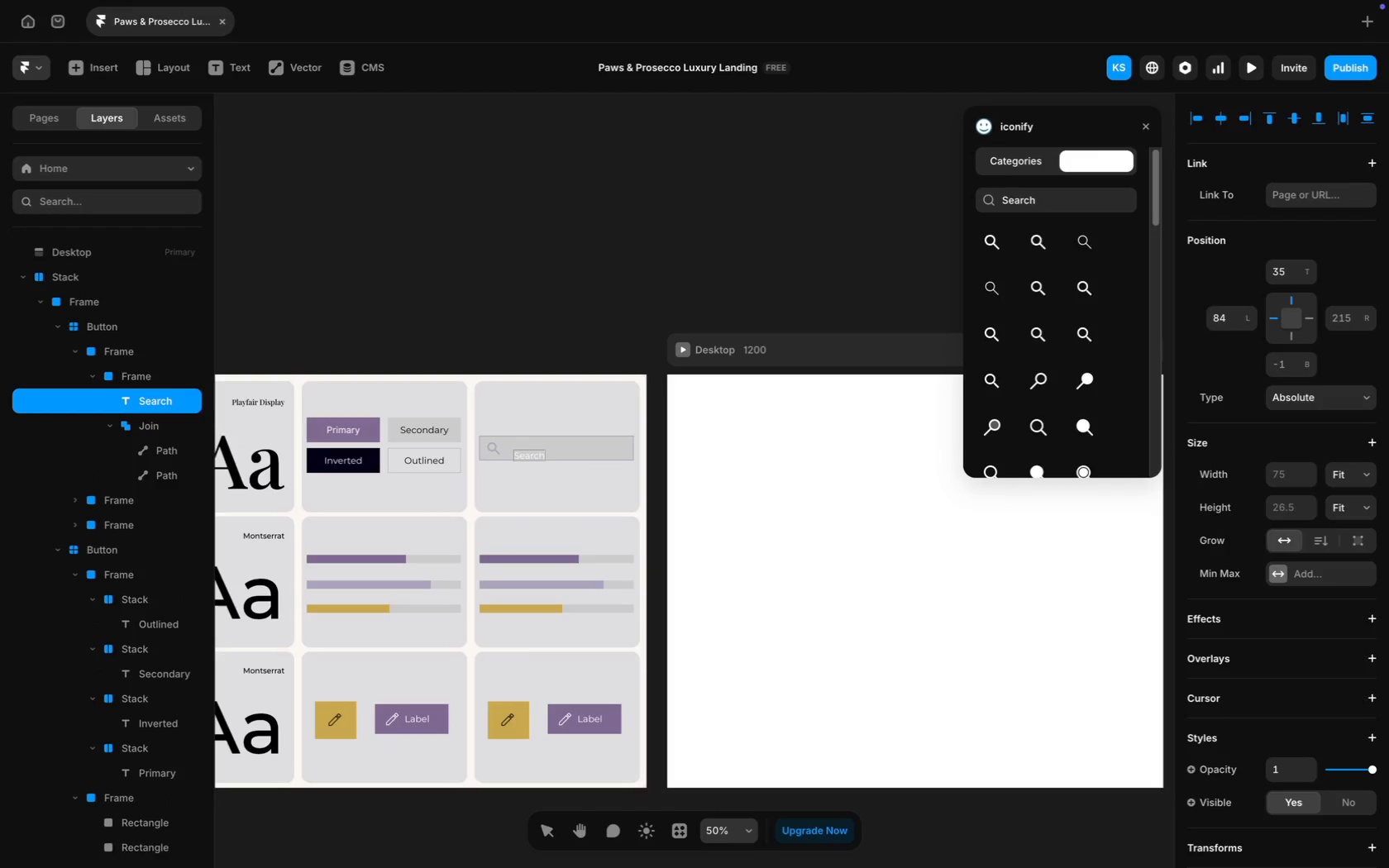 
key(Meta+CommandLeft)
 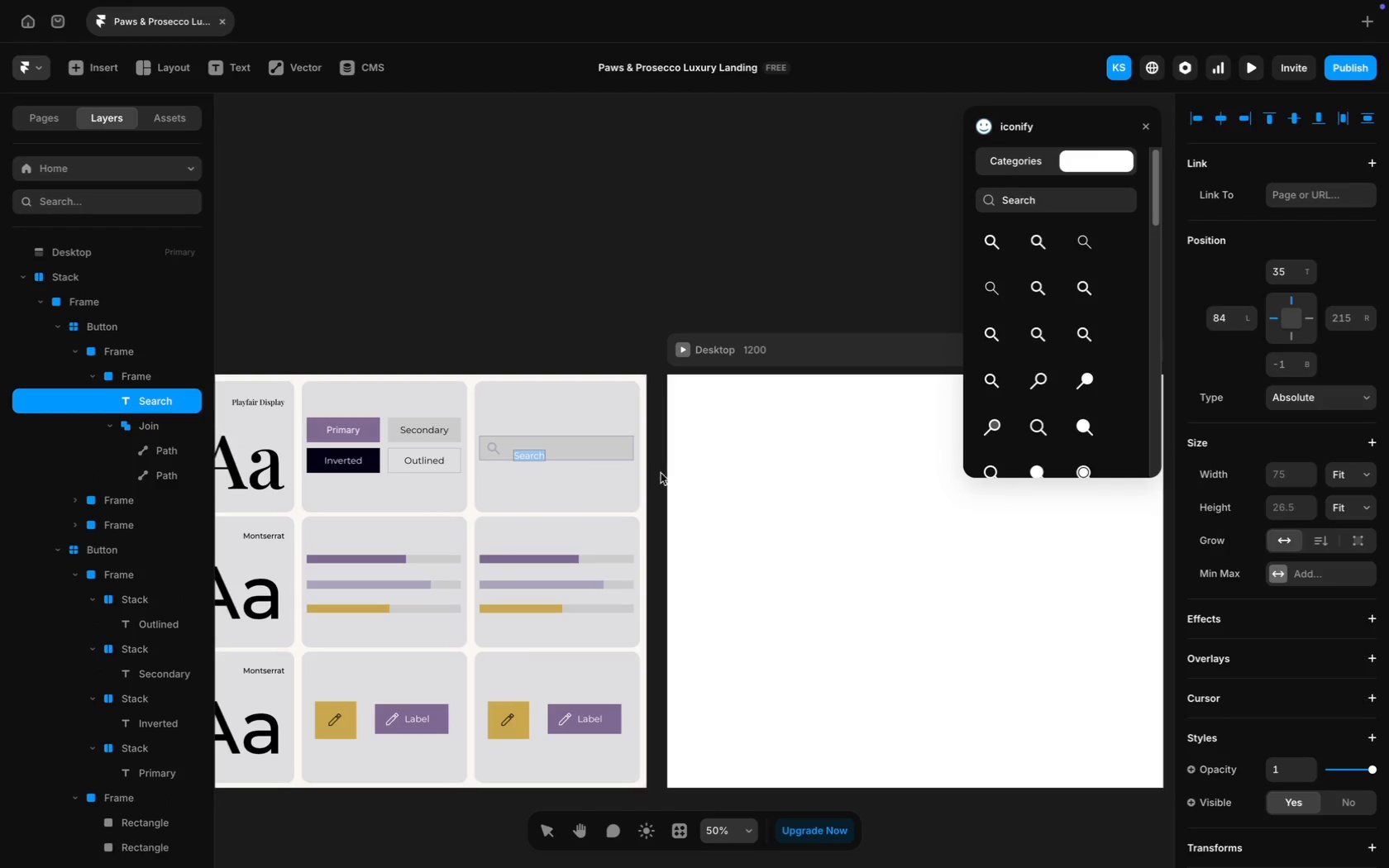 
key(Meta+A)
 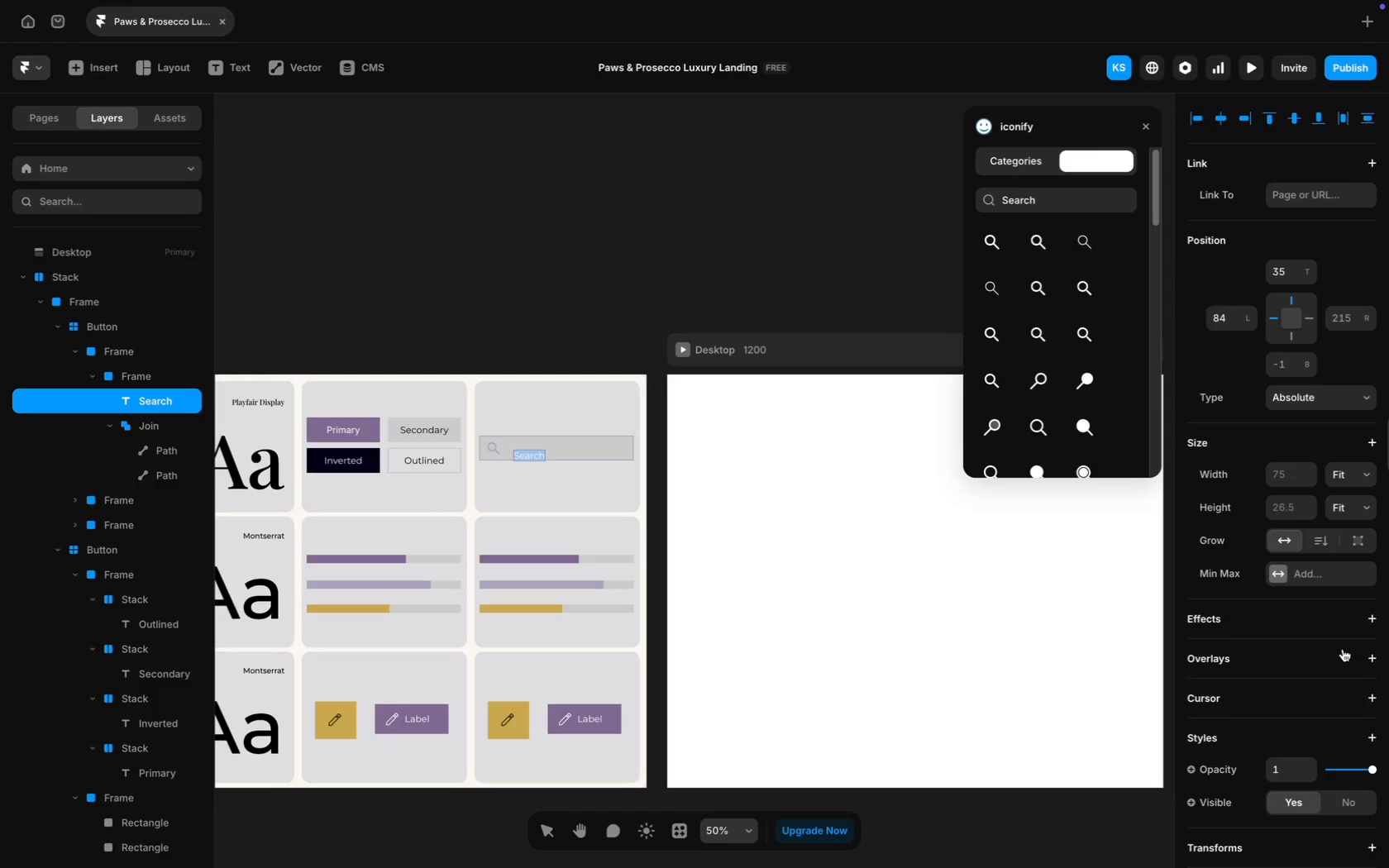 
scroll: coordinate [1315, 674], scroll_direction: down, amount: 92.0
 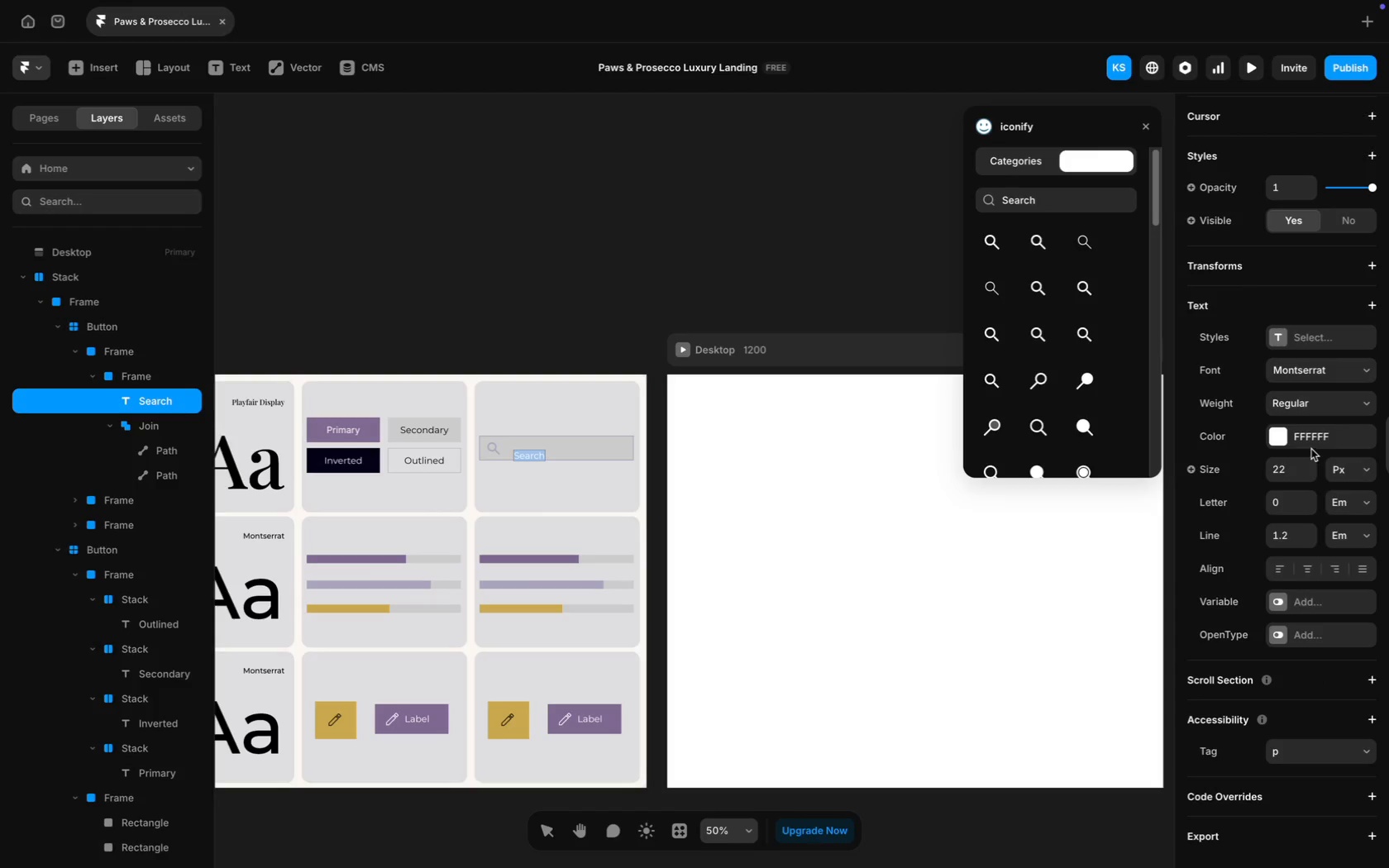 
left_click([1307, 438])
 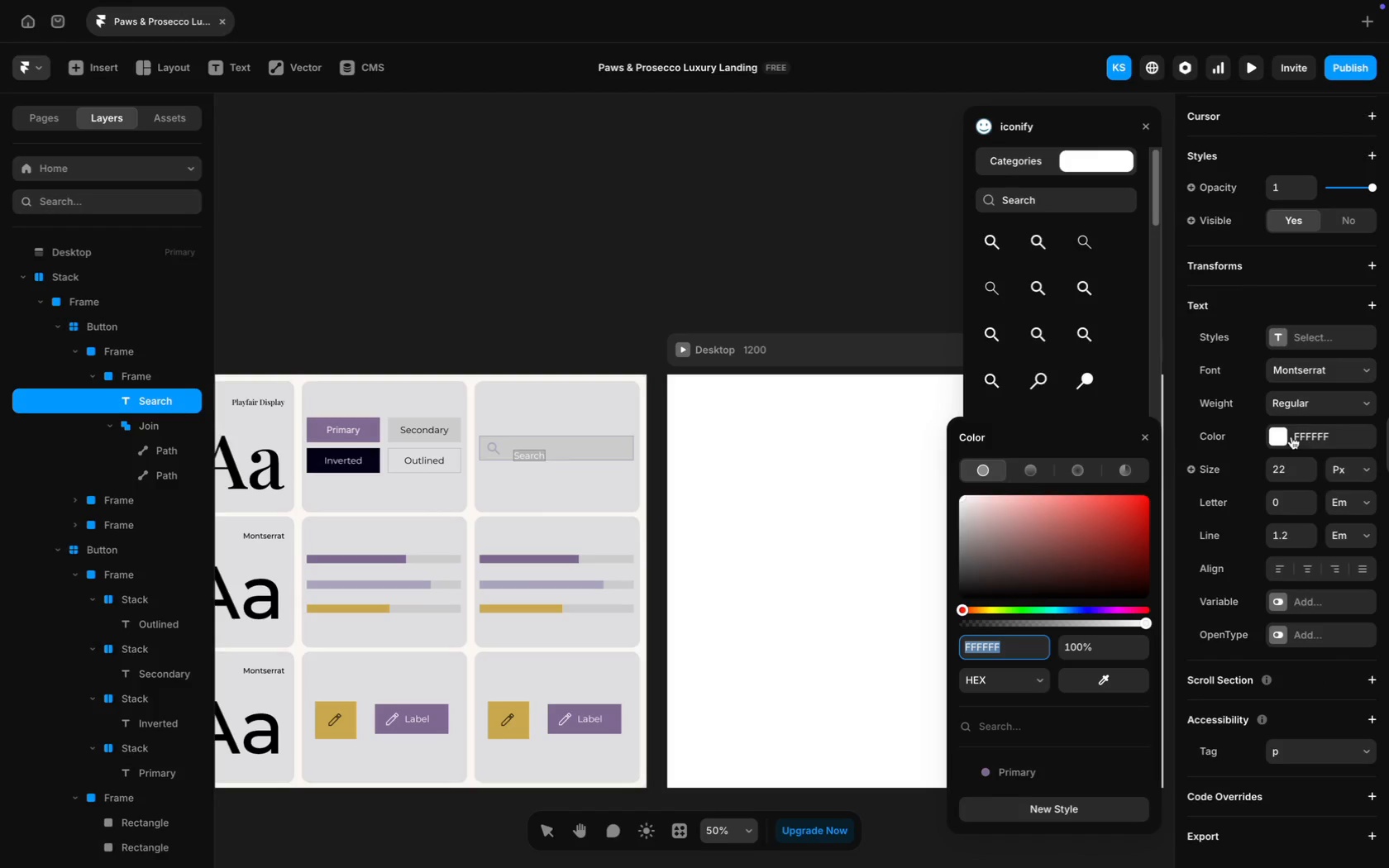 
wait(8.71)
 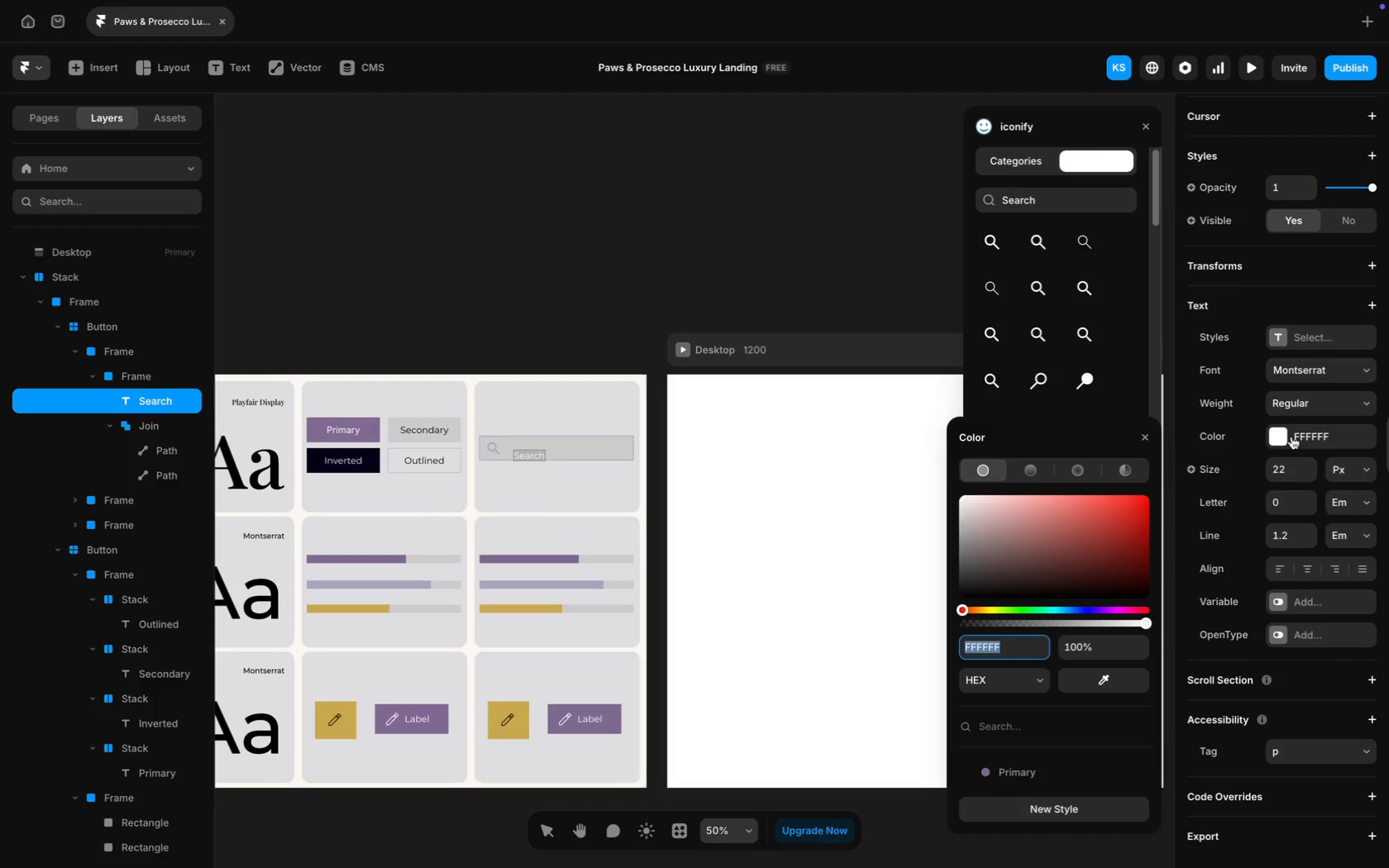 
left_click([408, 584])
 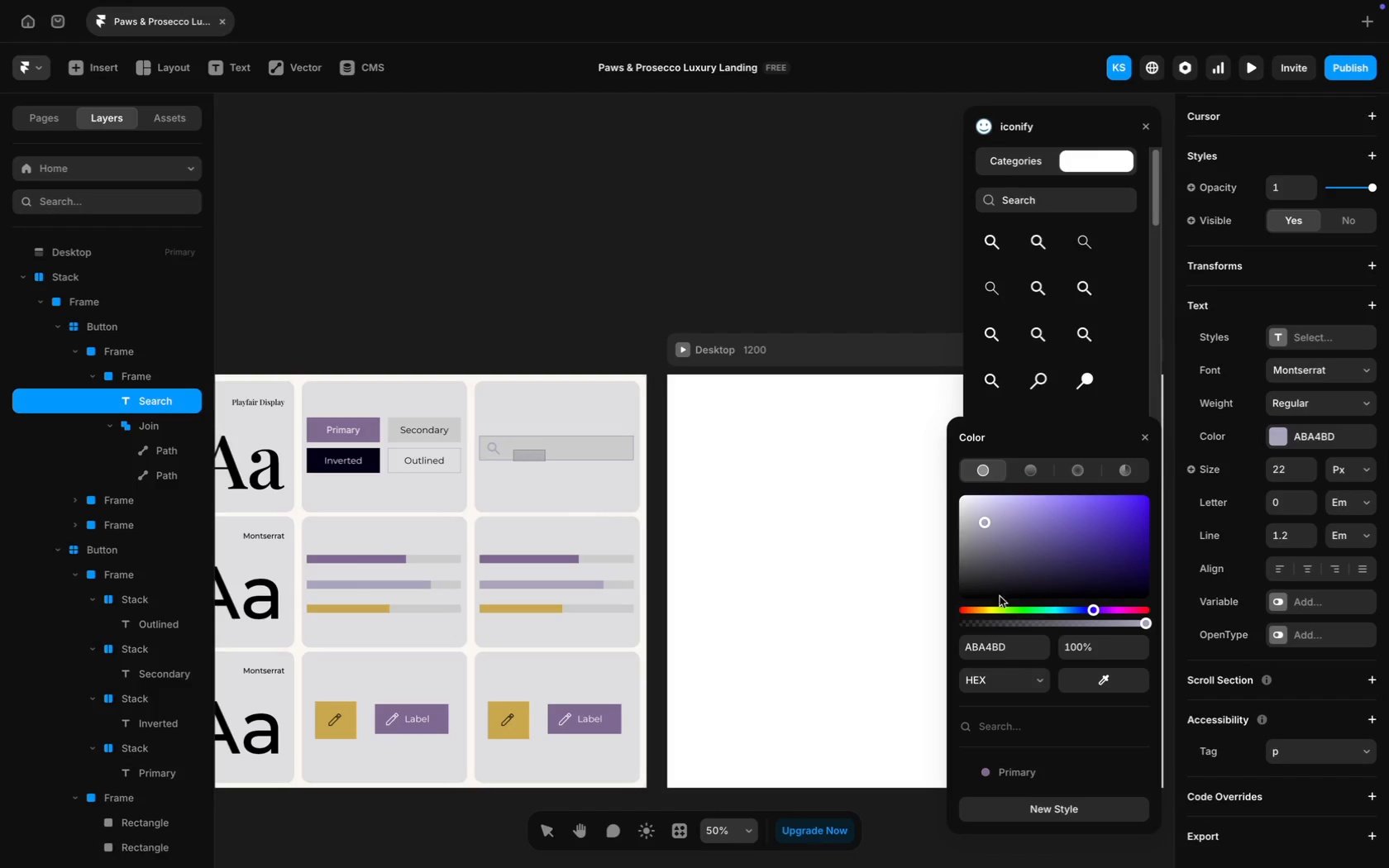 
wait(5.88)
 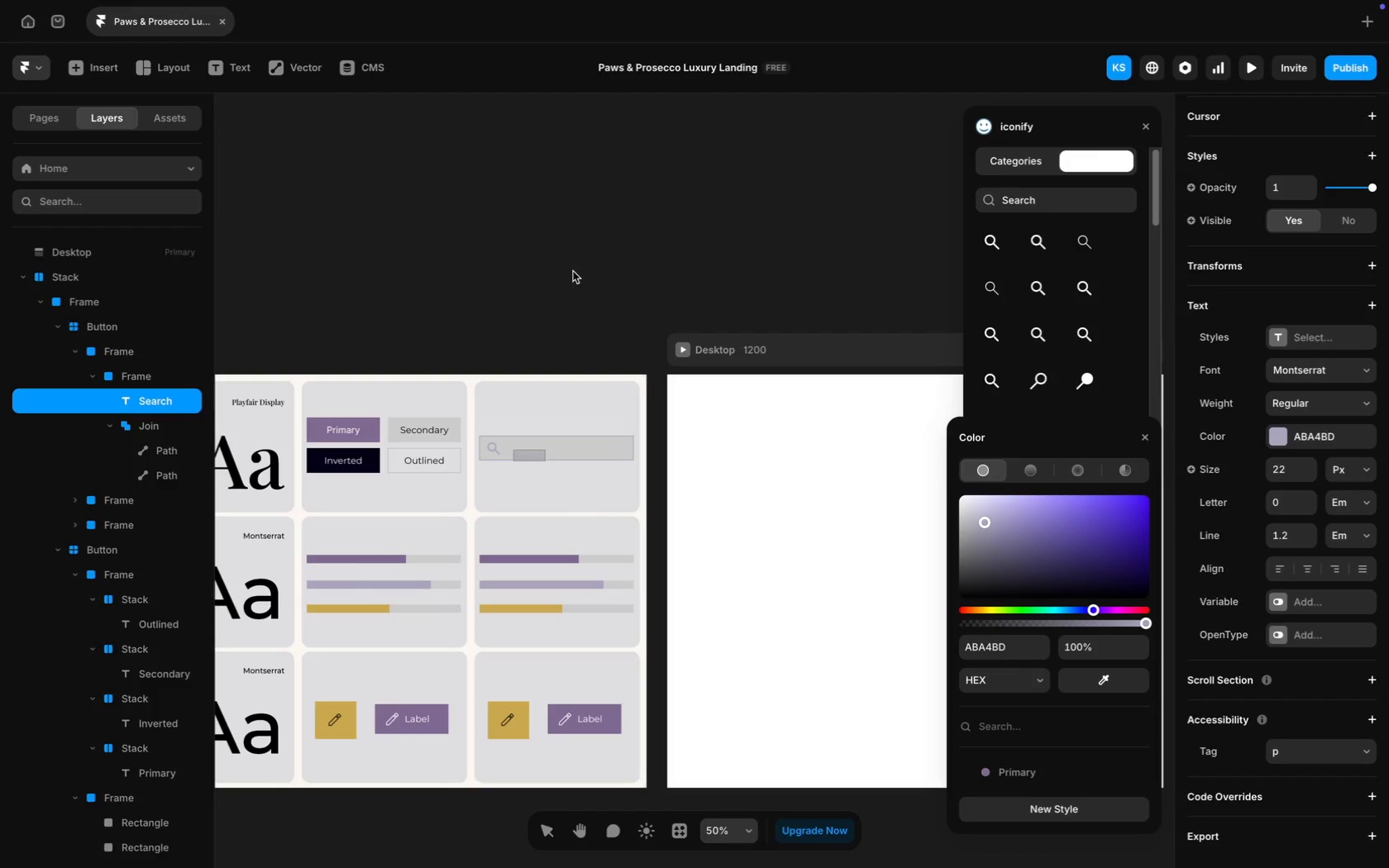 
left_click([992, 649])
 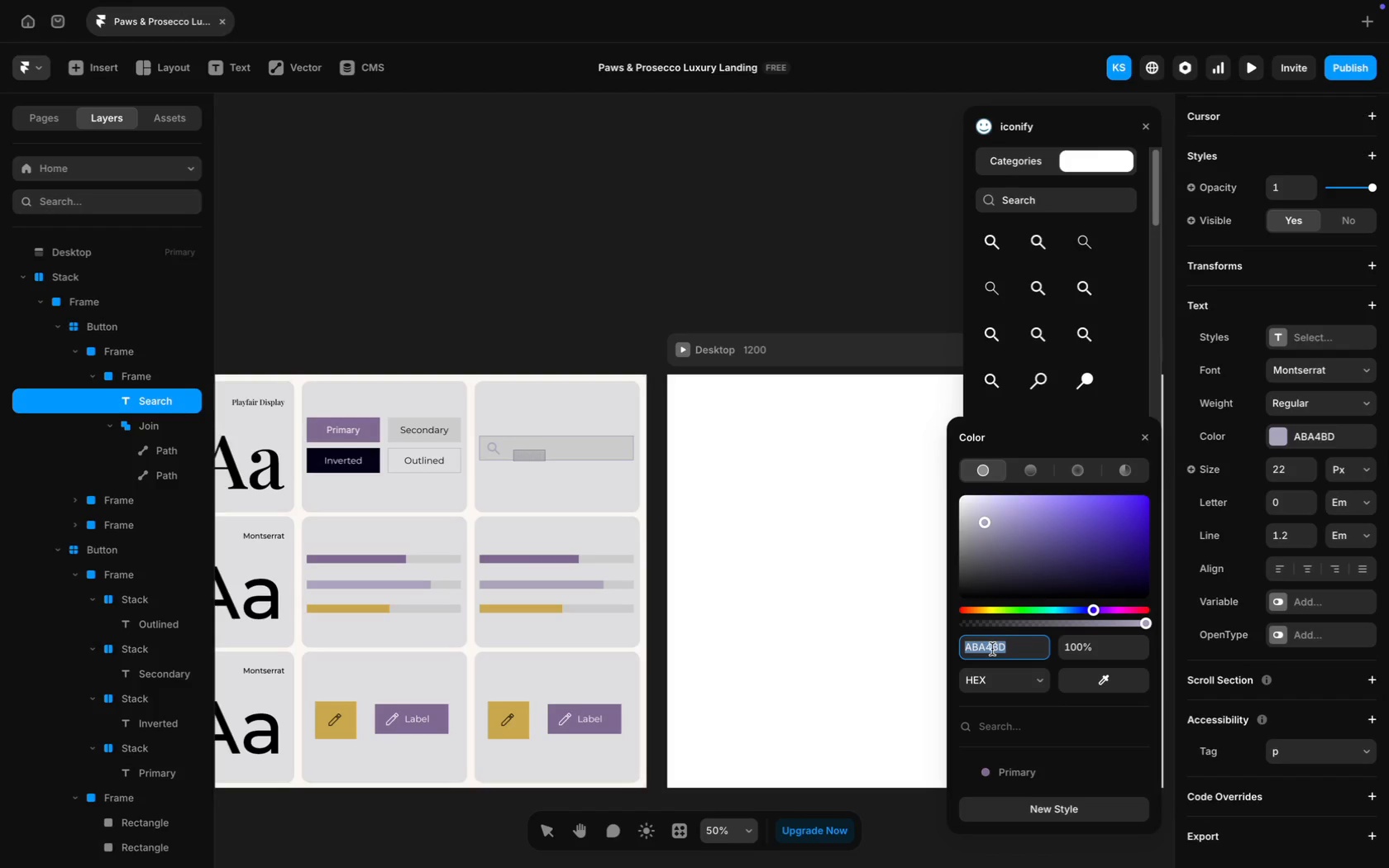 
type(000000)
 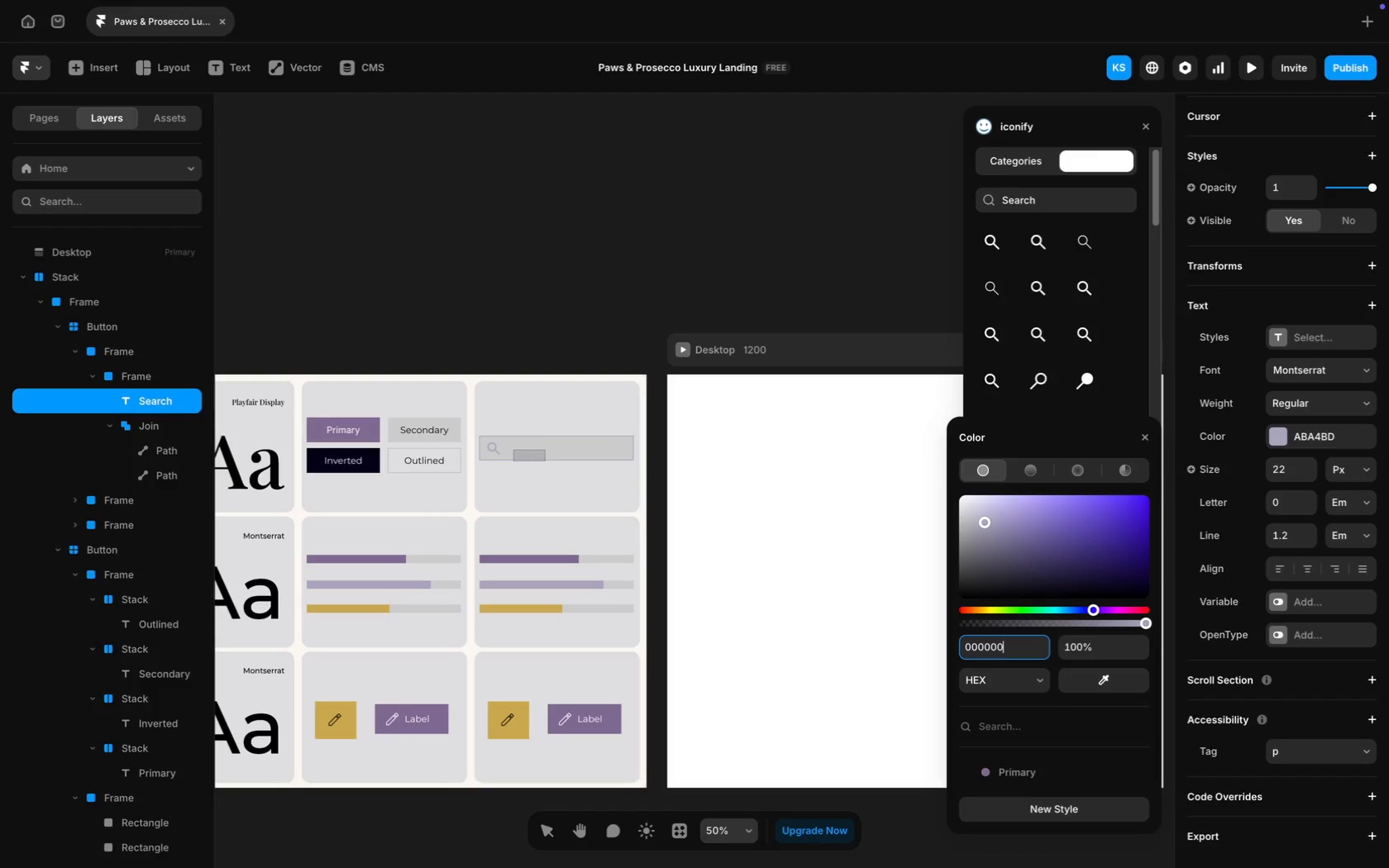 
key(Enter)
 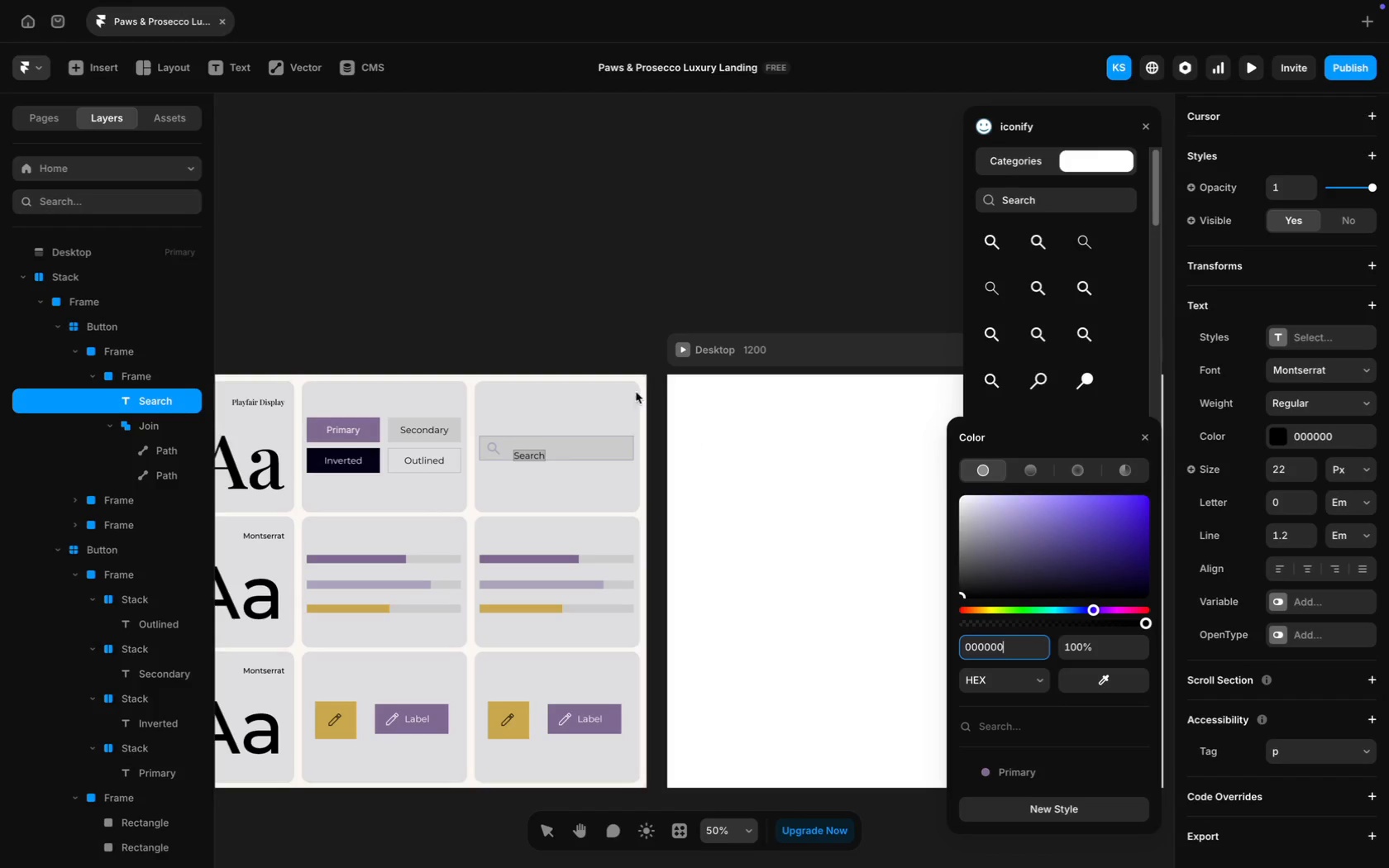 
left_click([555, 275])
 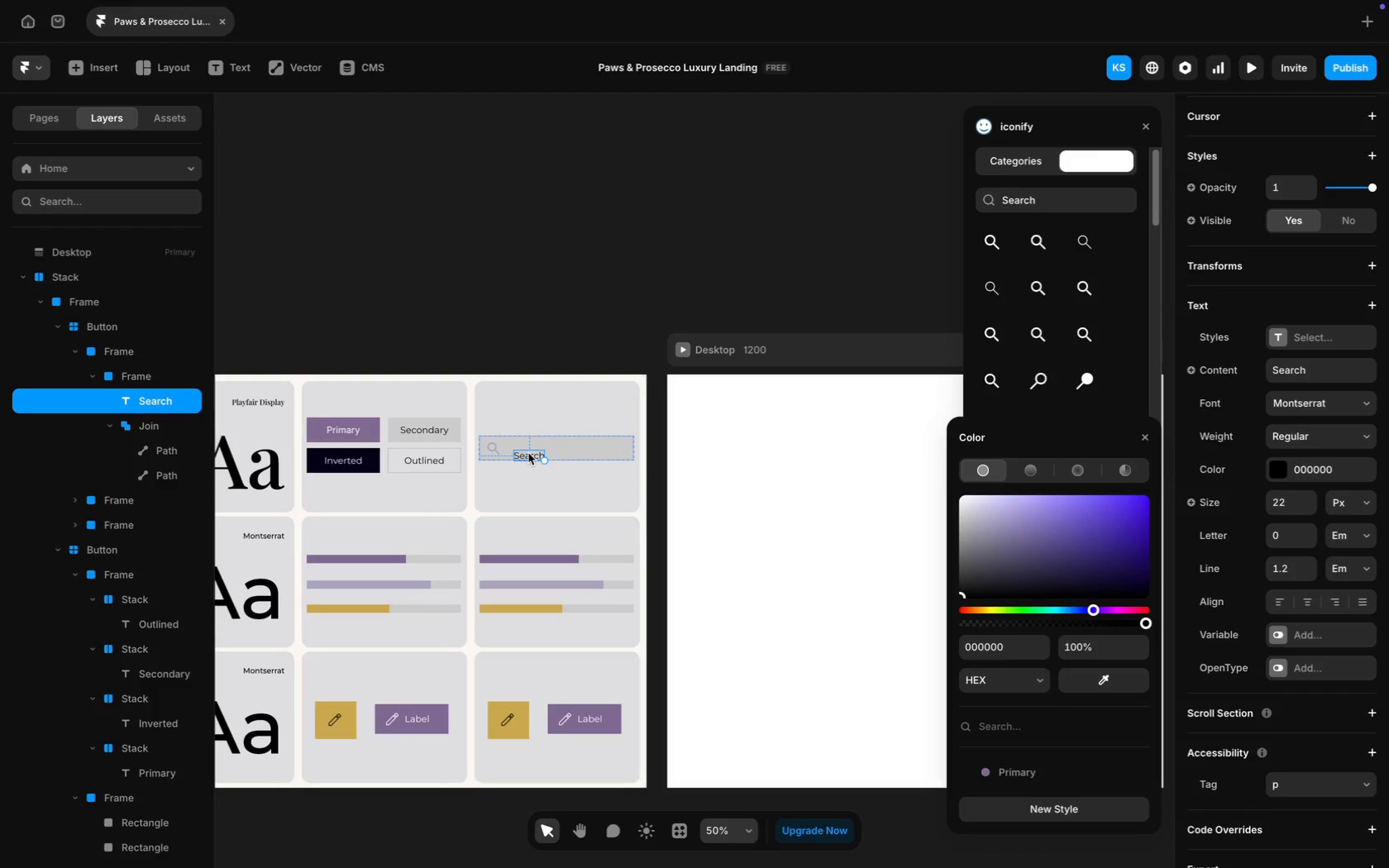 
left_click_drag(start_coordinate=[528, 455], to_coordinate=[528, 448])
 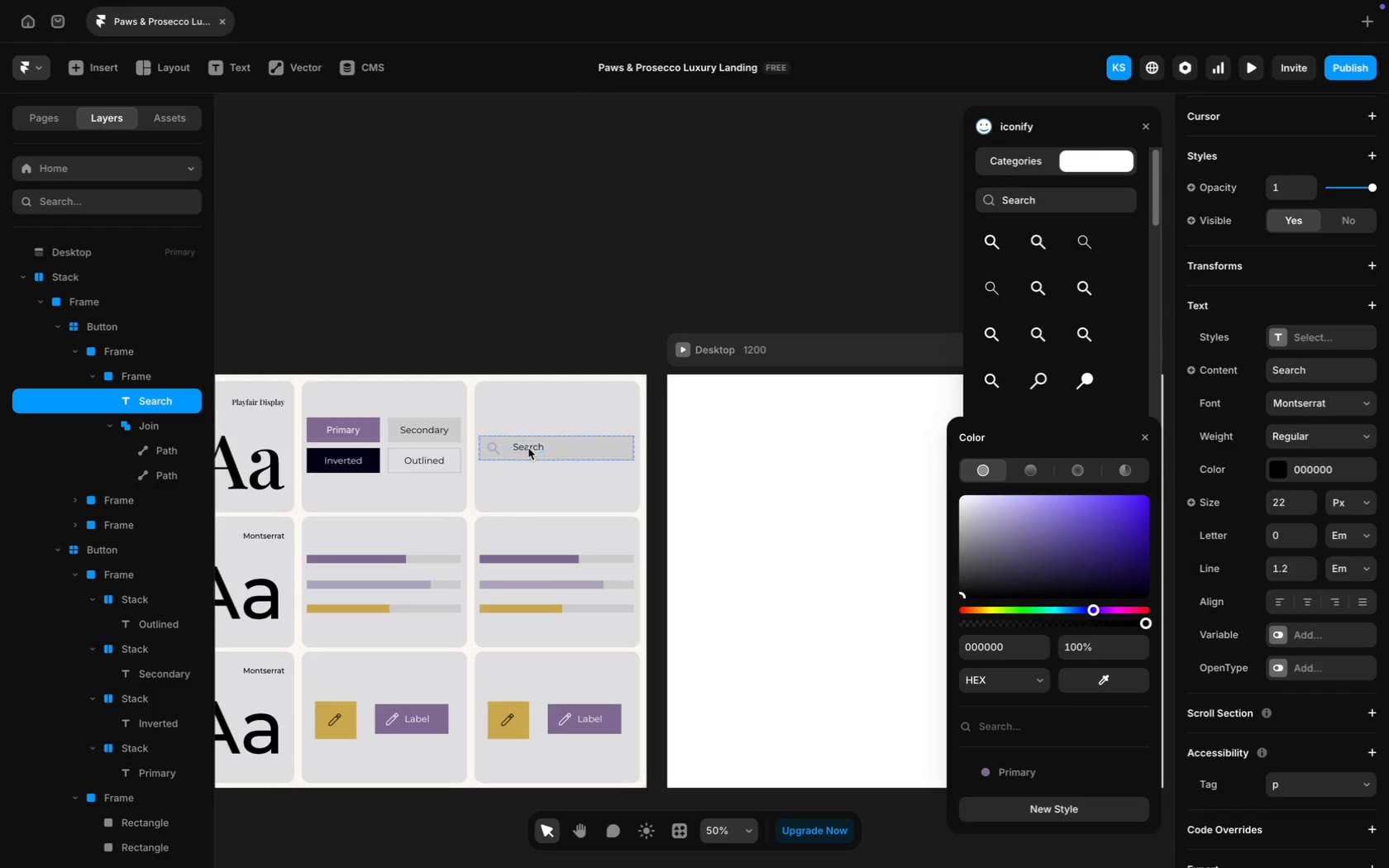 
key(ArrowLeft)
 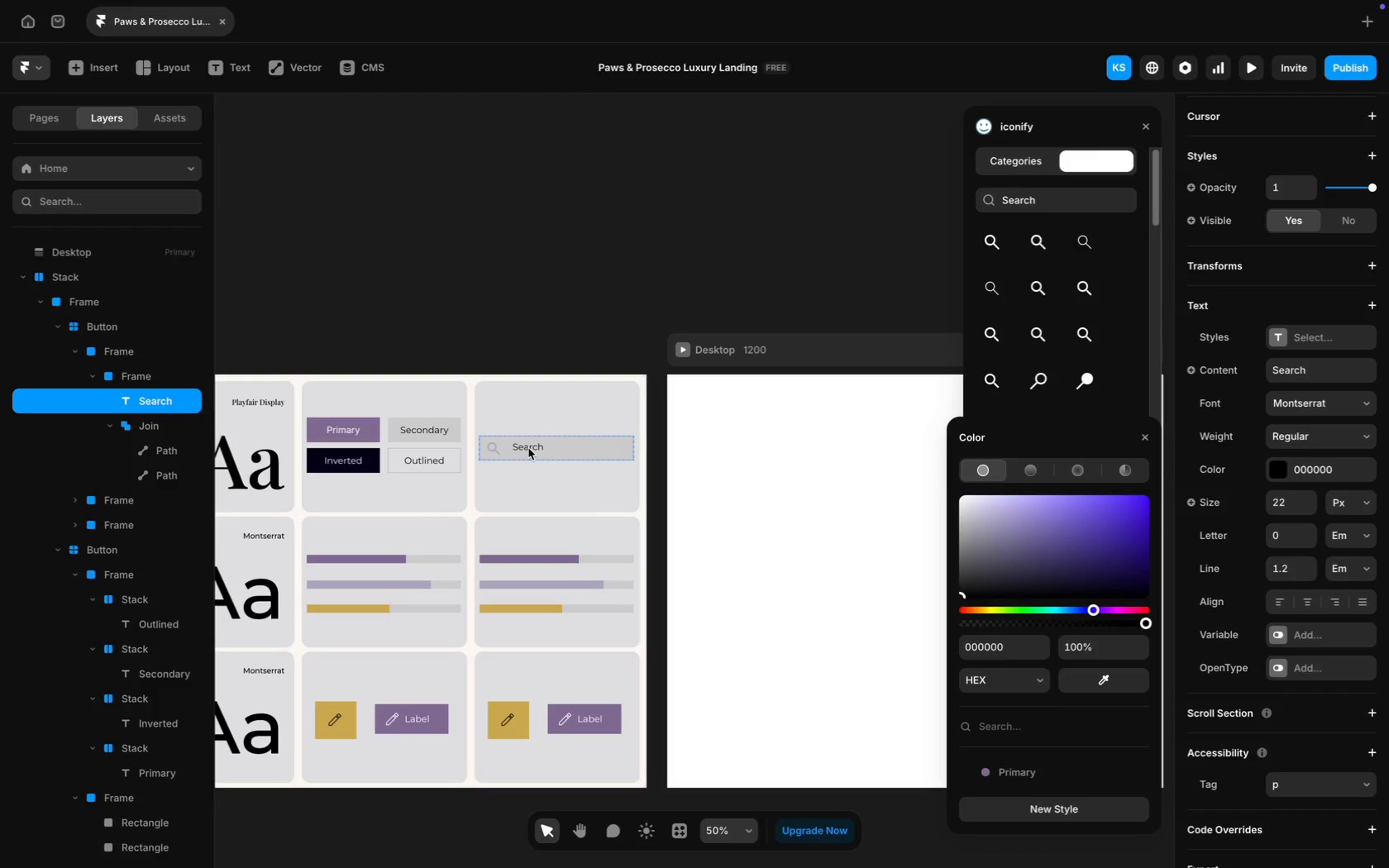 
key(ArrowLeft)
 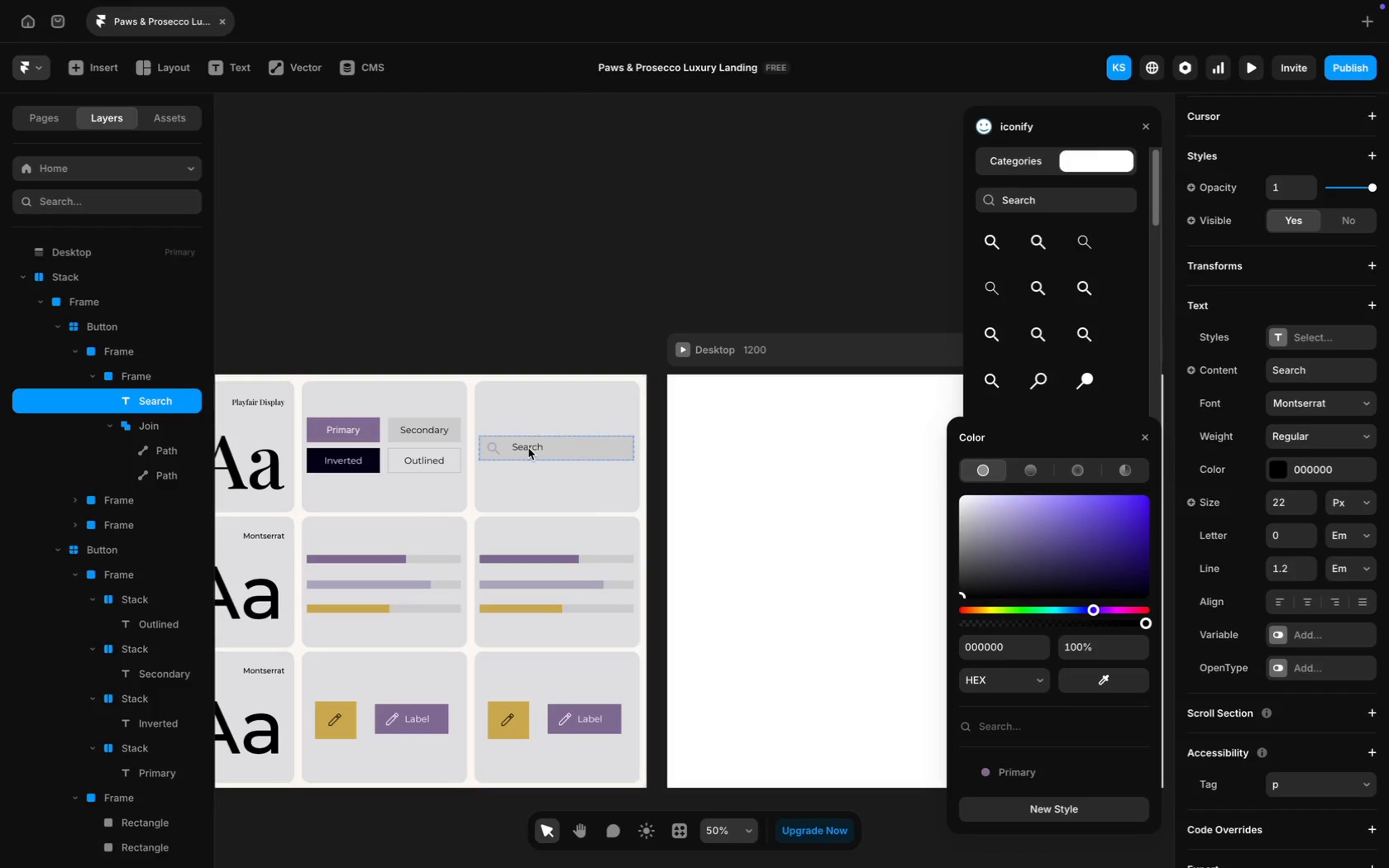 
key(ArrowLeft)
 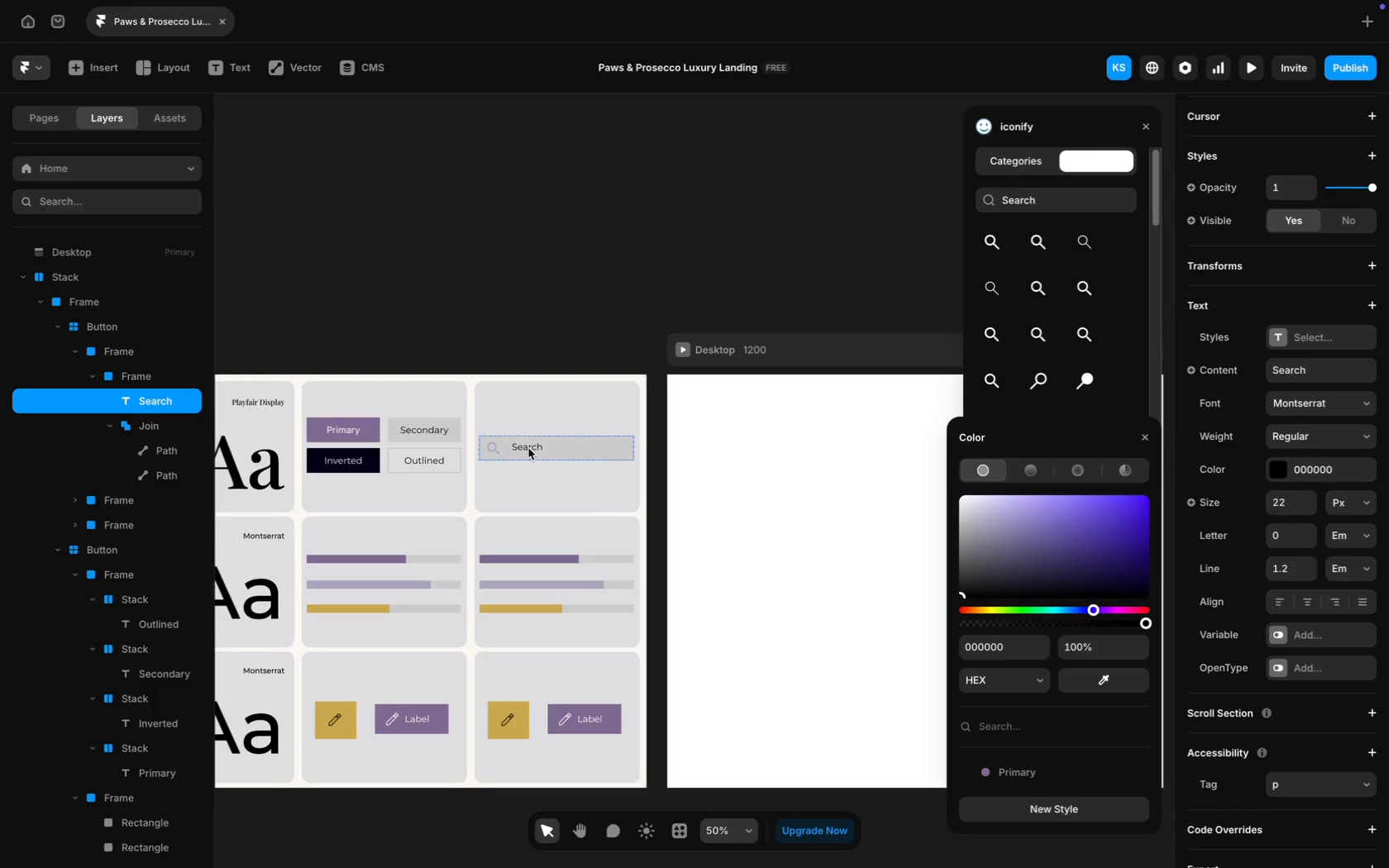 
key(ArrowLeft)
 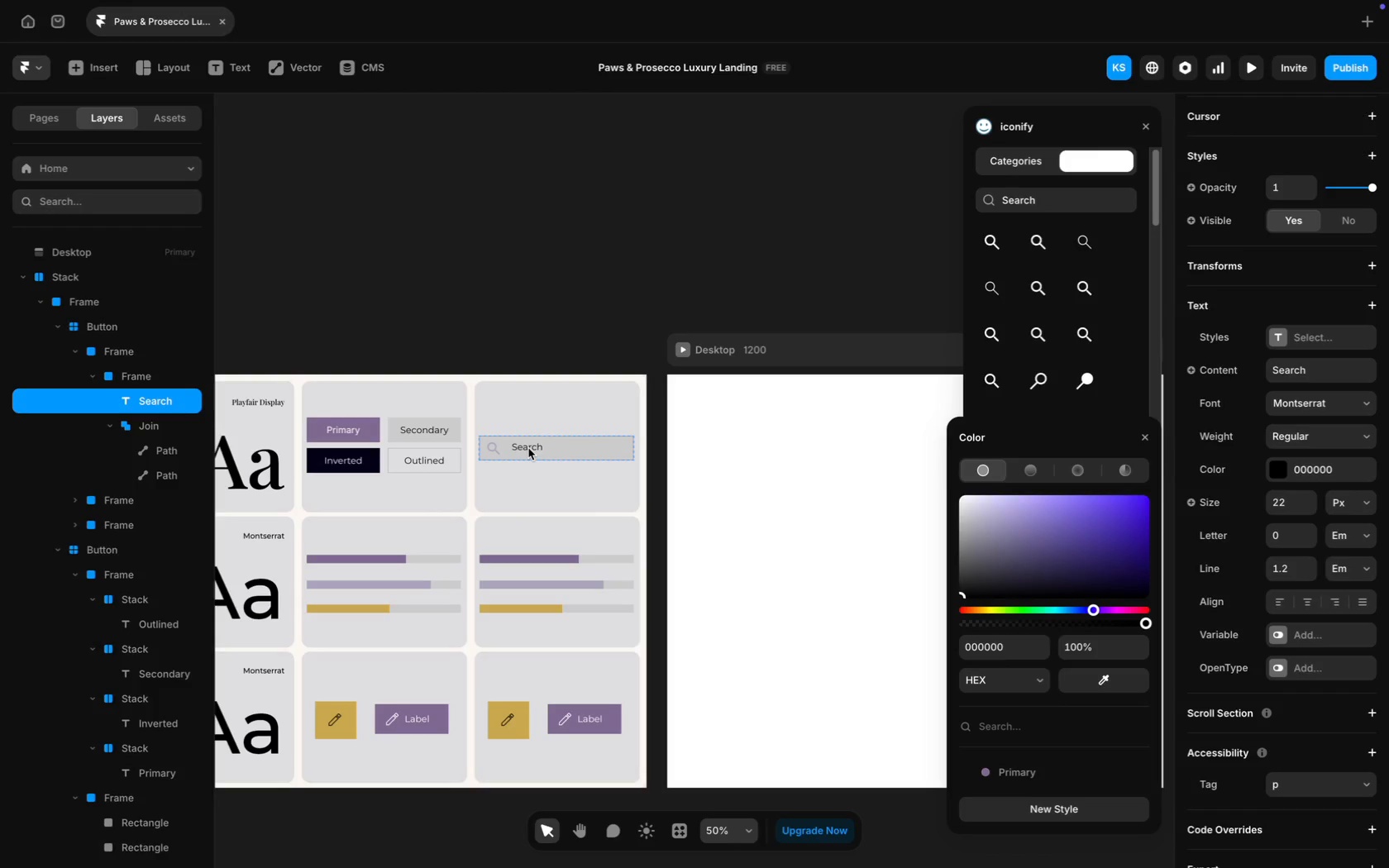 
key(ArrowLeft)
 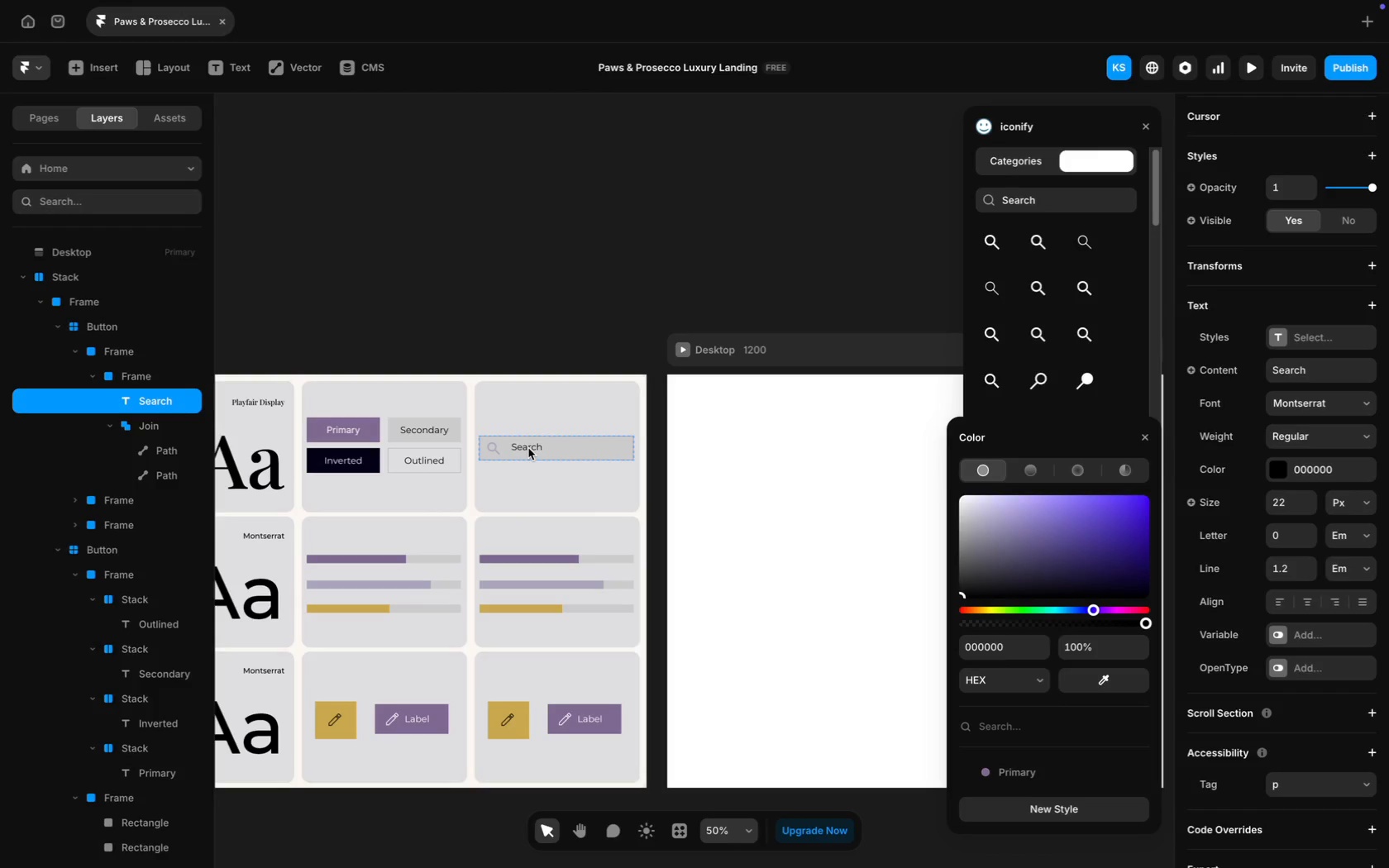 
key(ArrowLeft)
 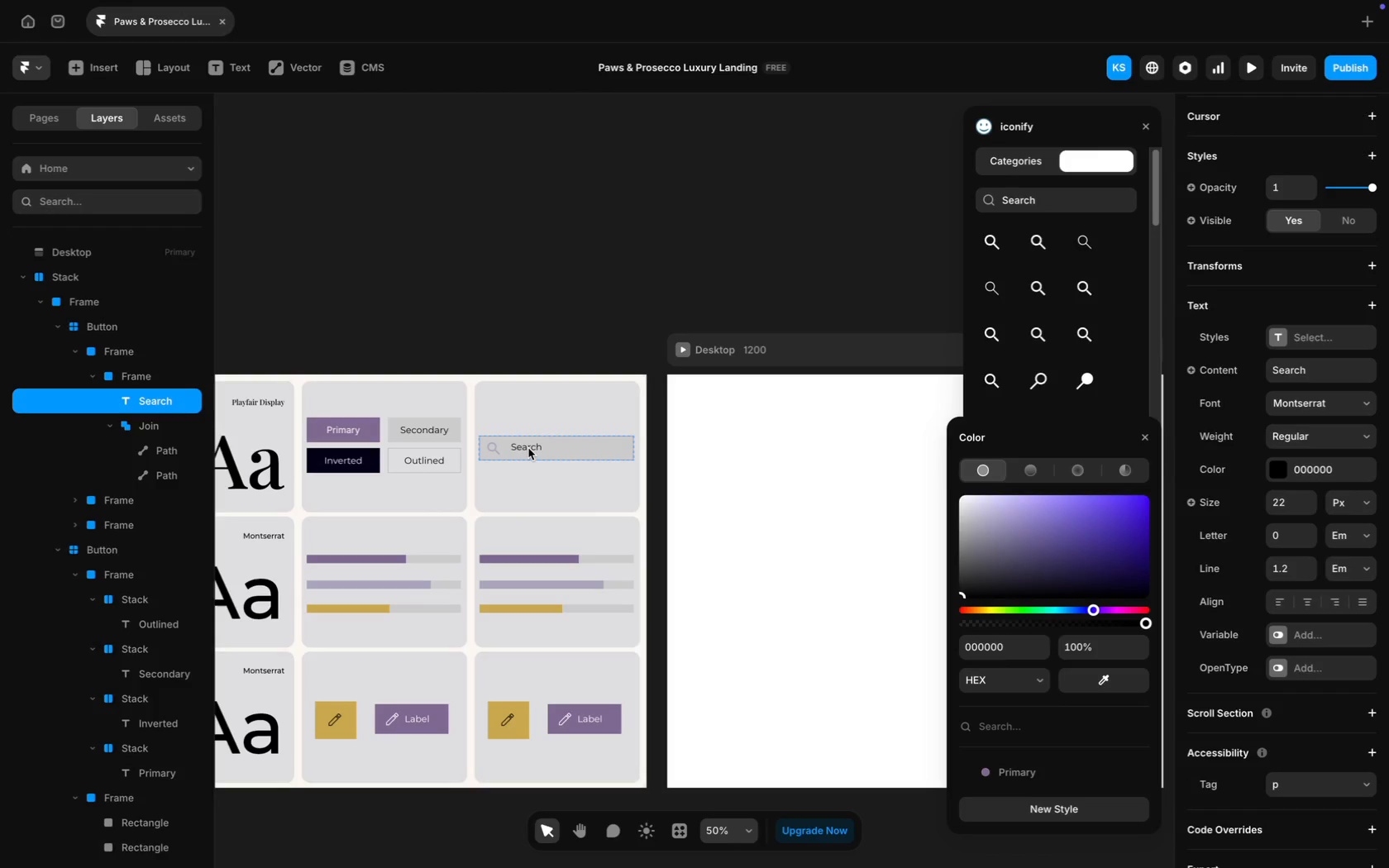 
key(ArrowLeft)
 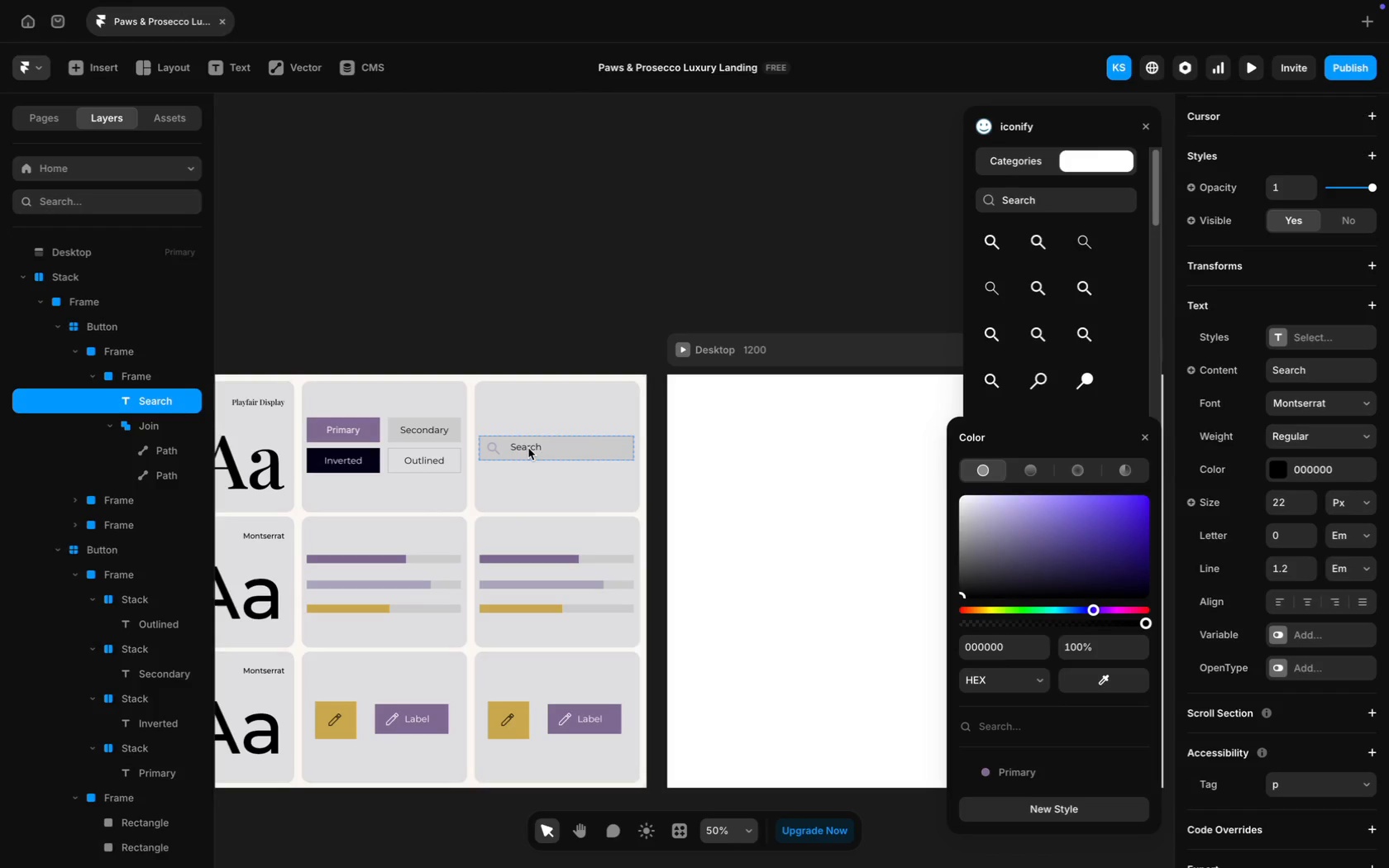 
key(ArrowLeft)
 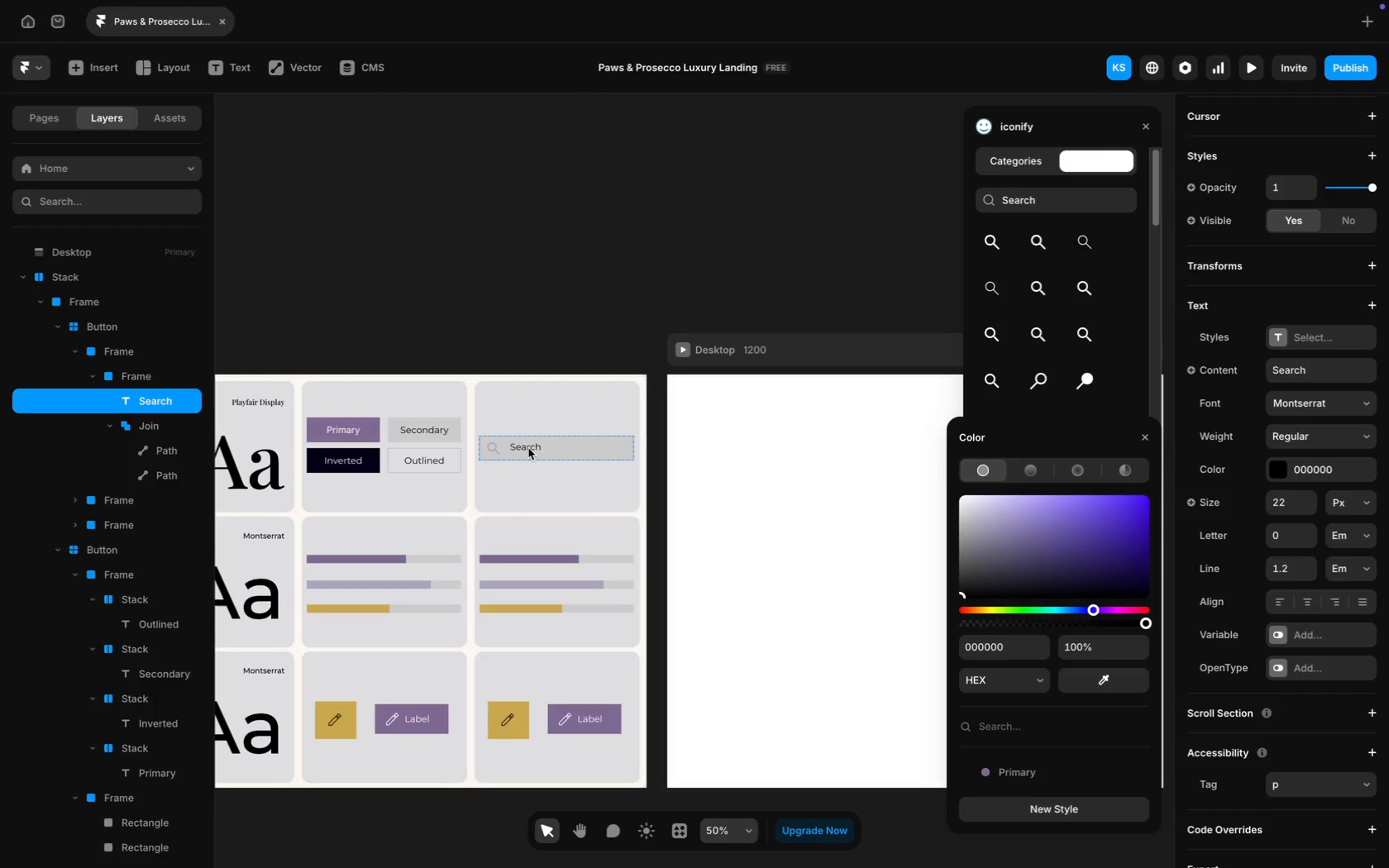 
key(ArrowLeft)
 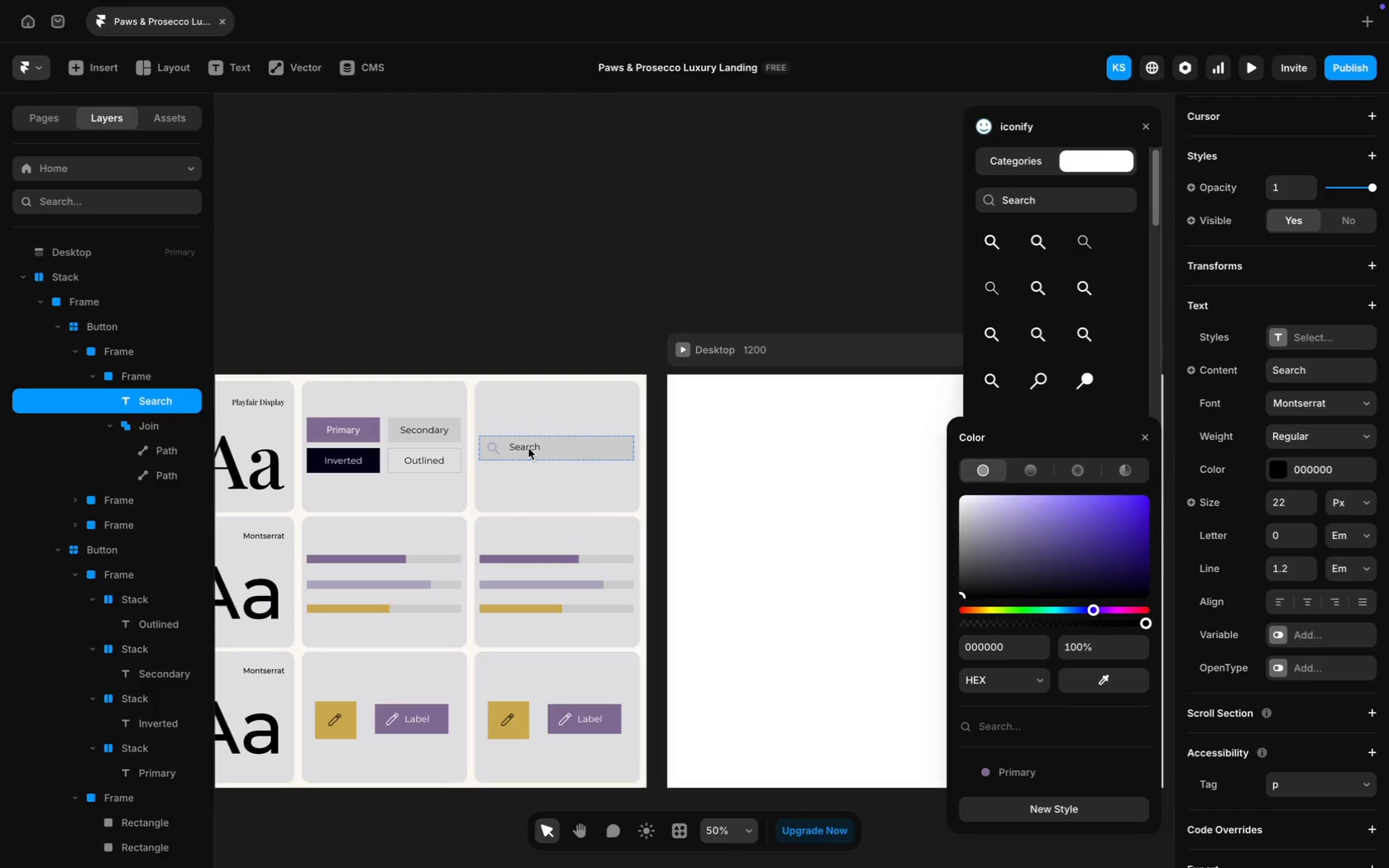 
key(ArrowLeft)
 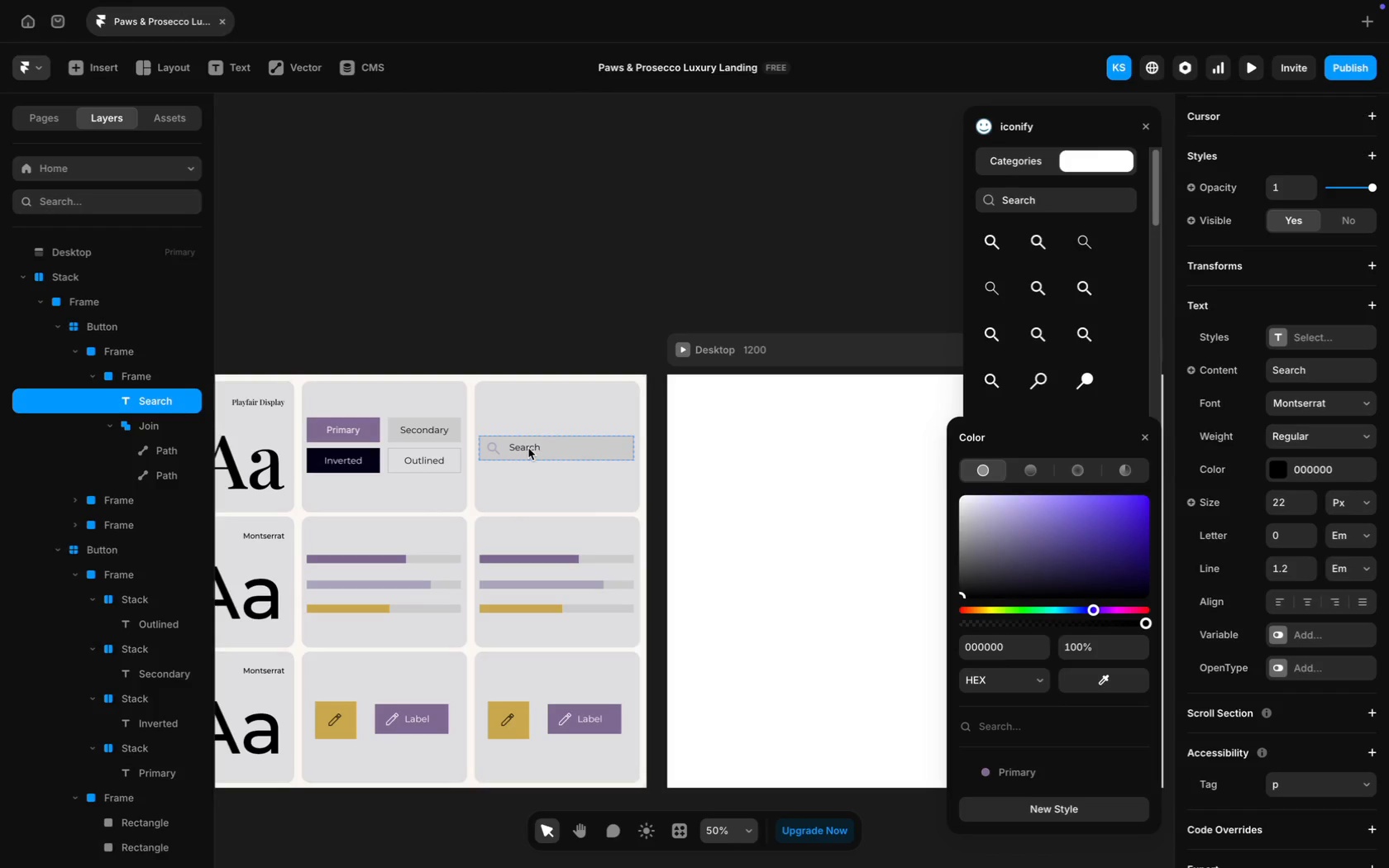 
key(ArrowDown)
 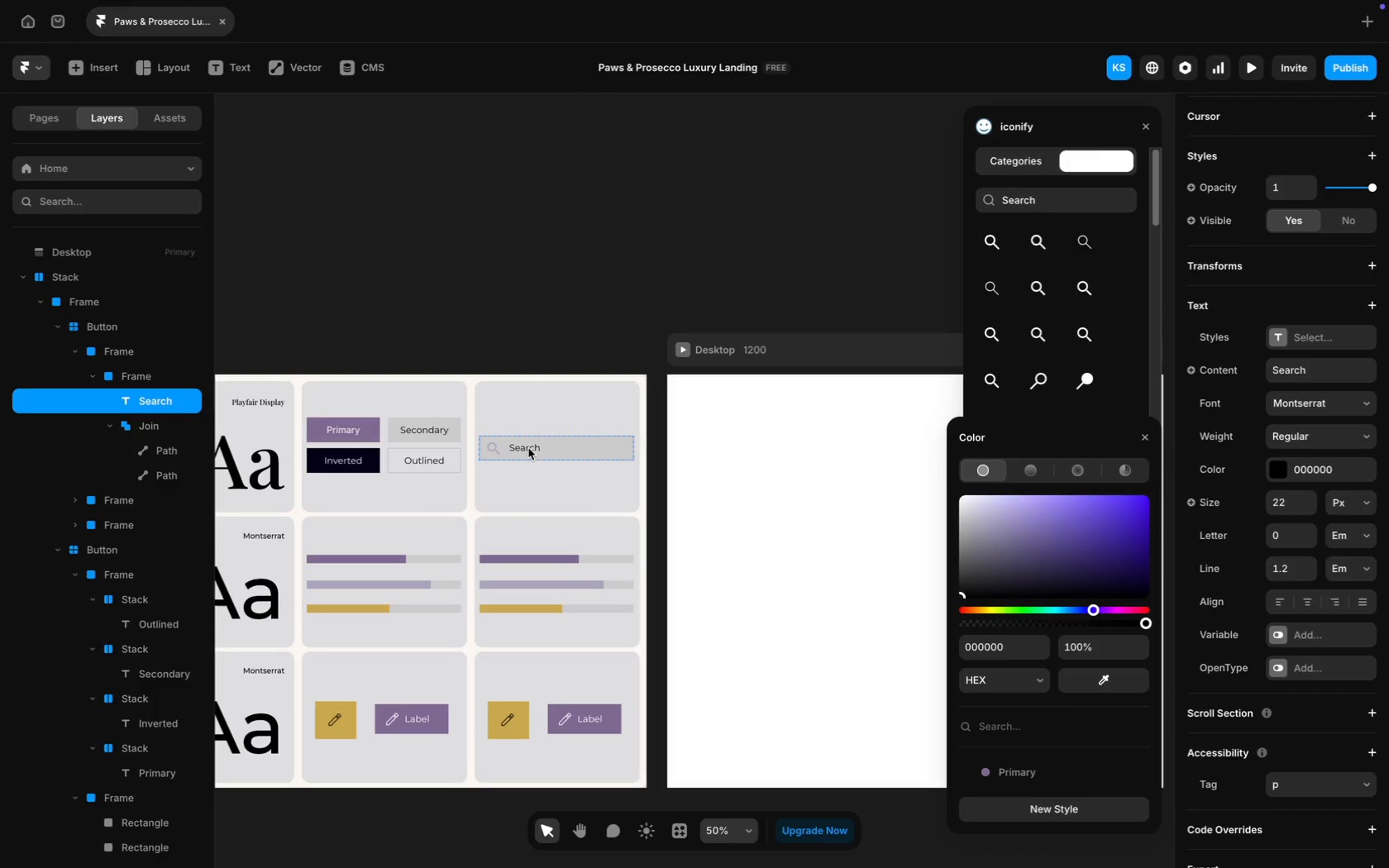 
key(ArrowDown)
 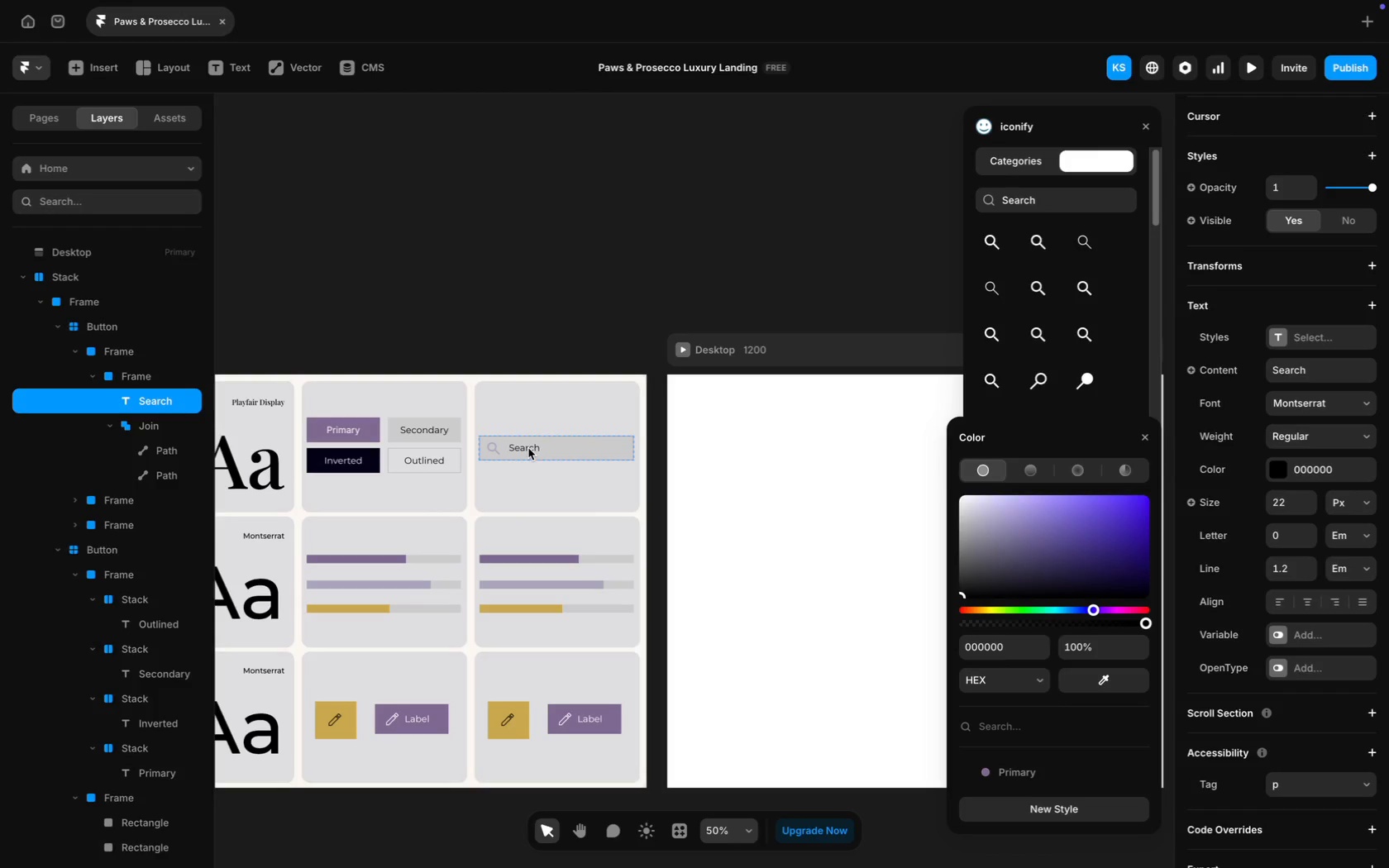 
key(ArrowLeft)
 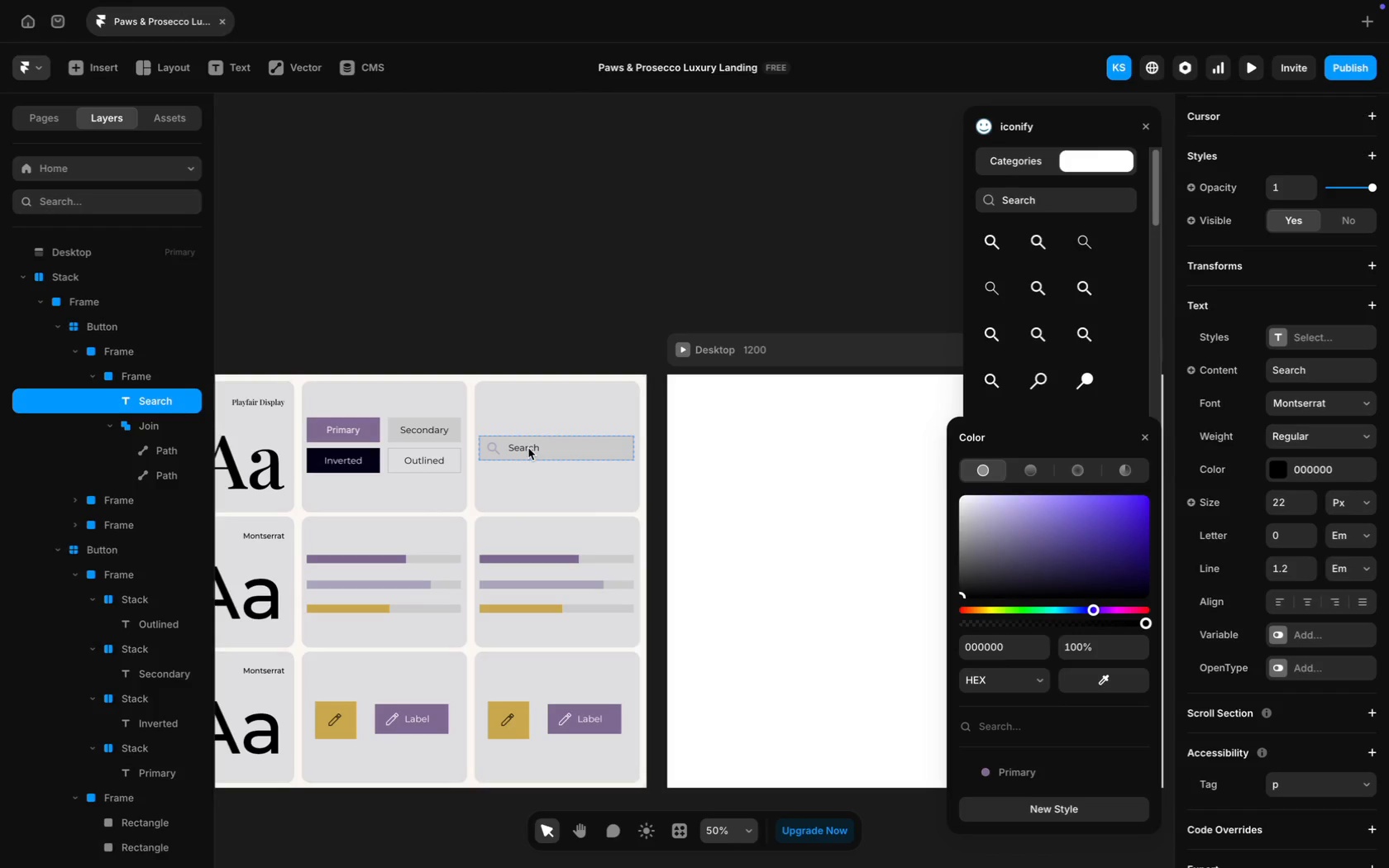 
key(ArrowLeft)
 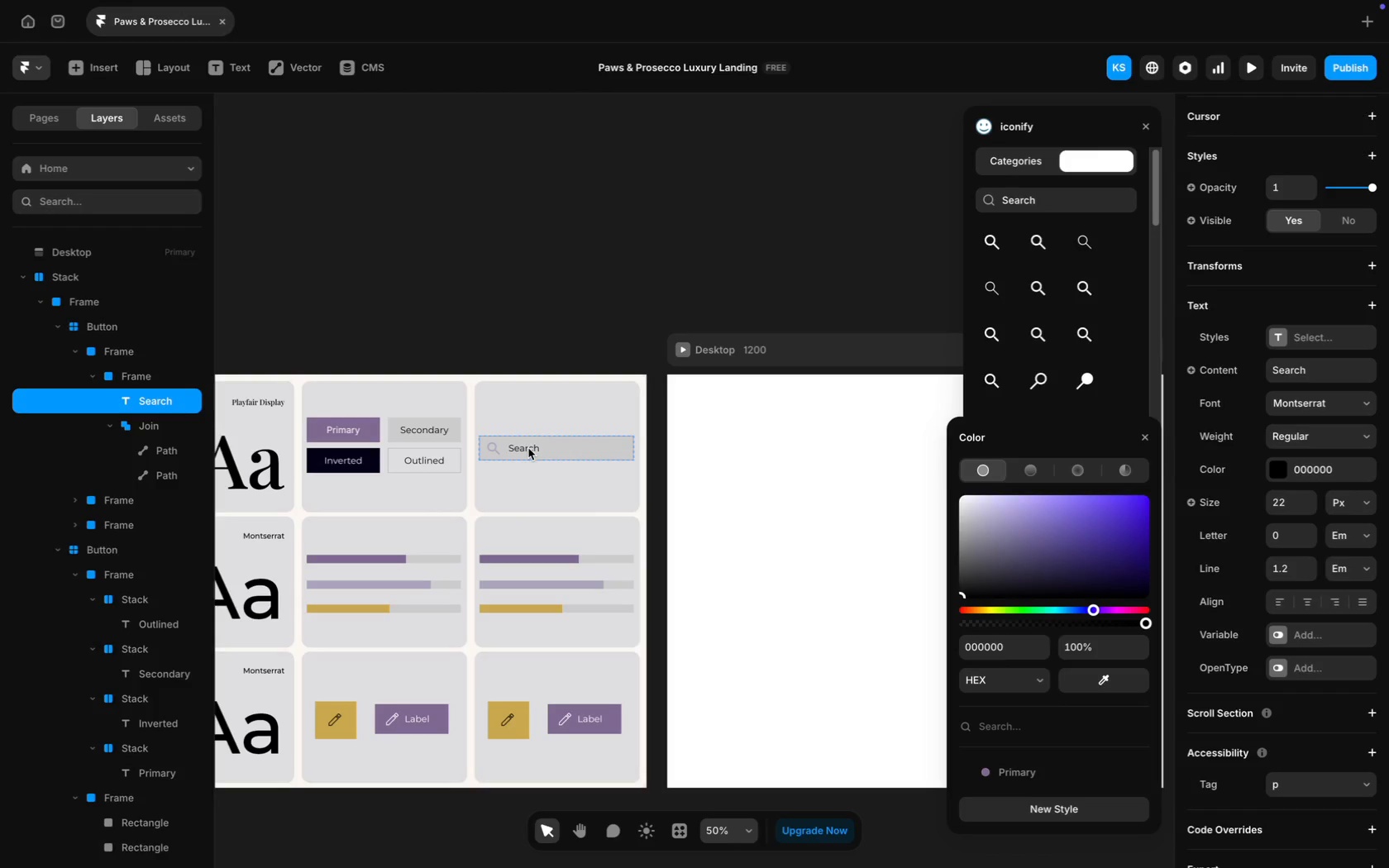 
key(ArrowDown)
 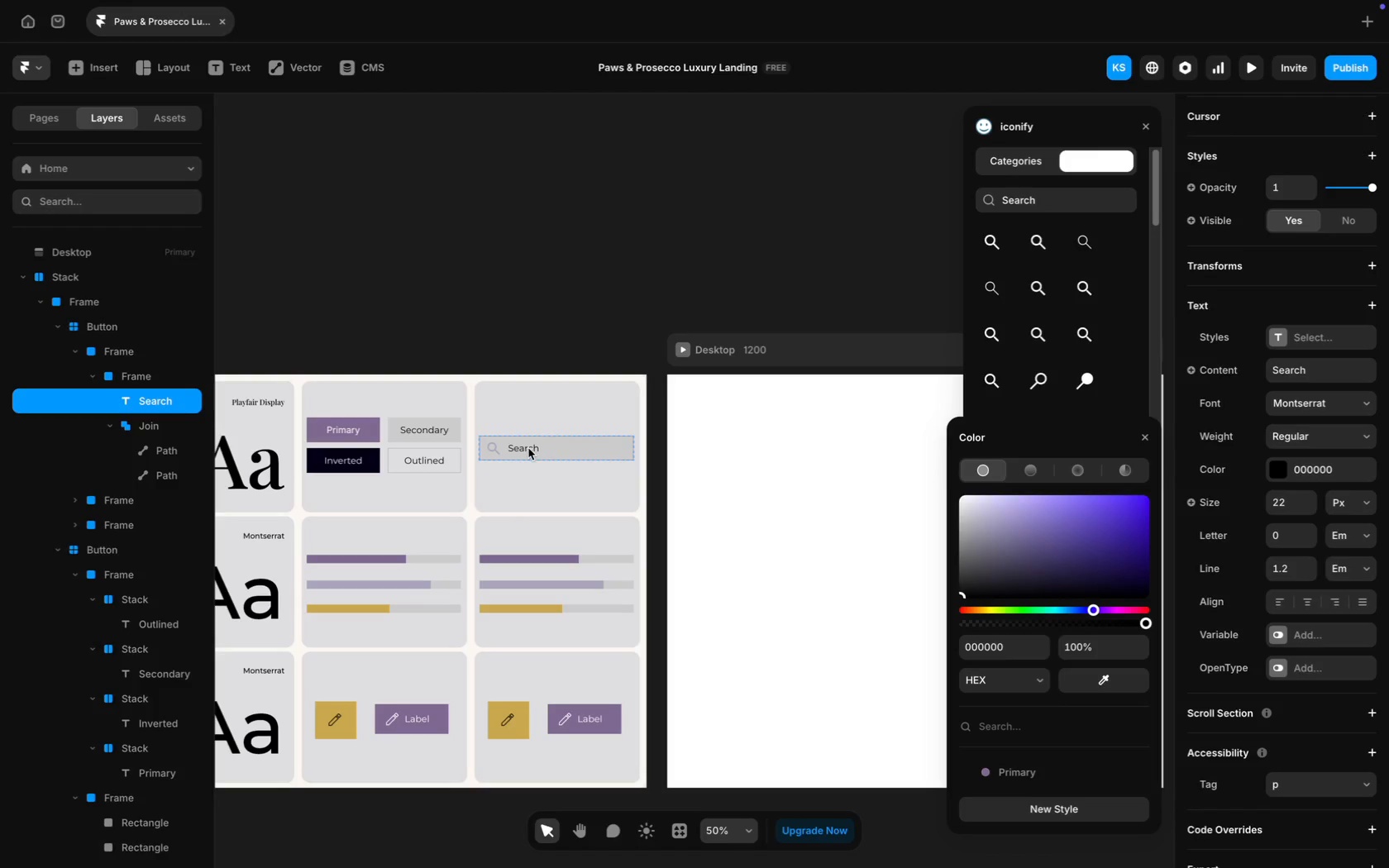 
key(ArrowLeft)
 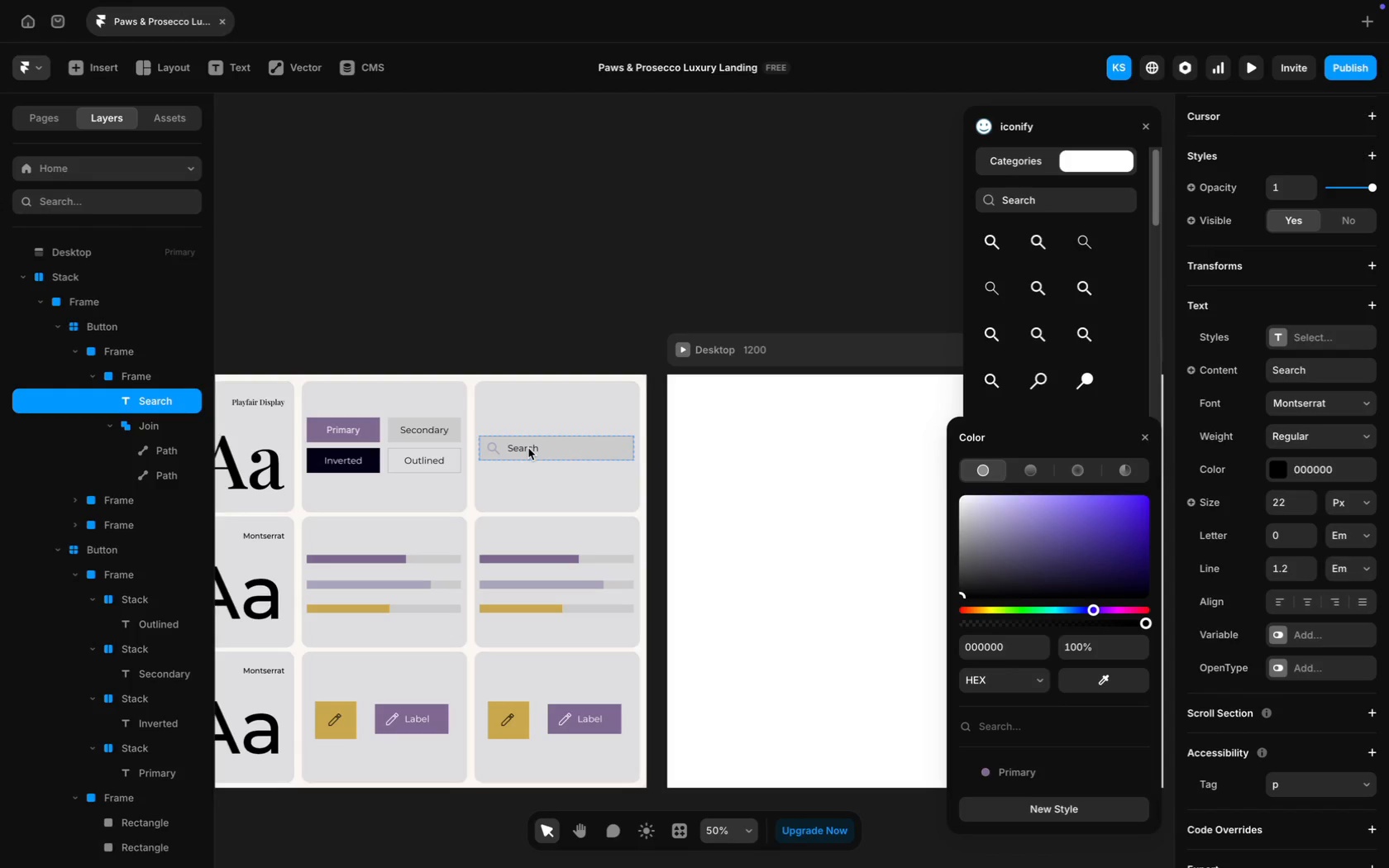 
key(ArrowLeft)
 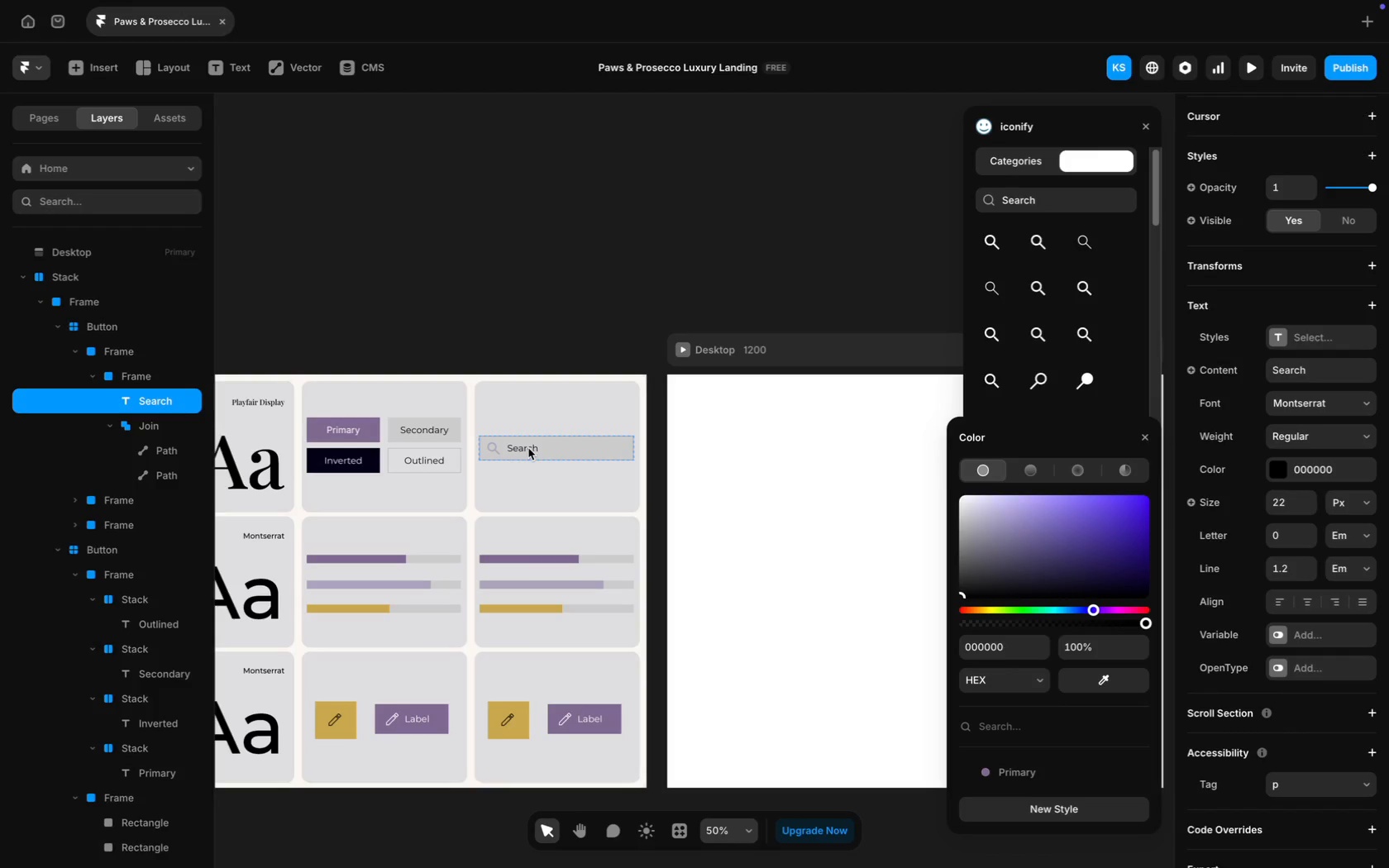 
key(ArrowLeft)
 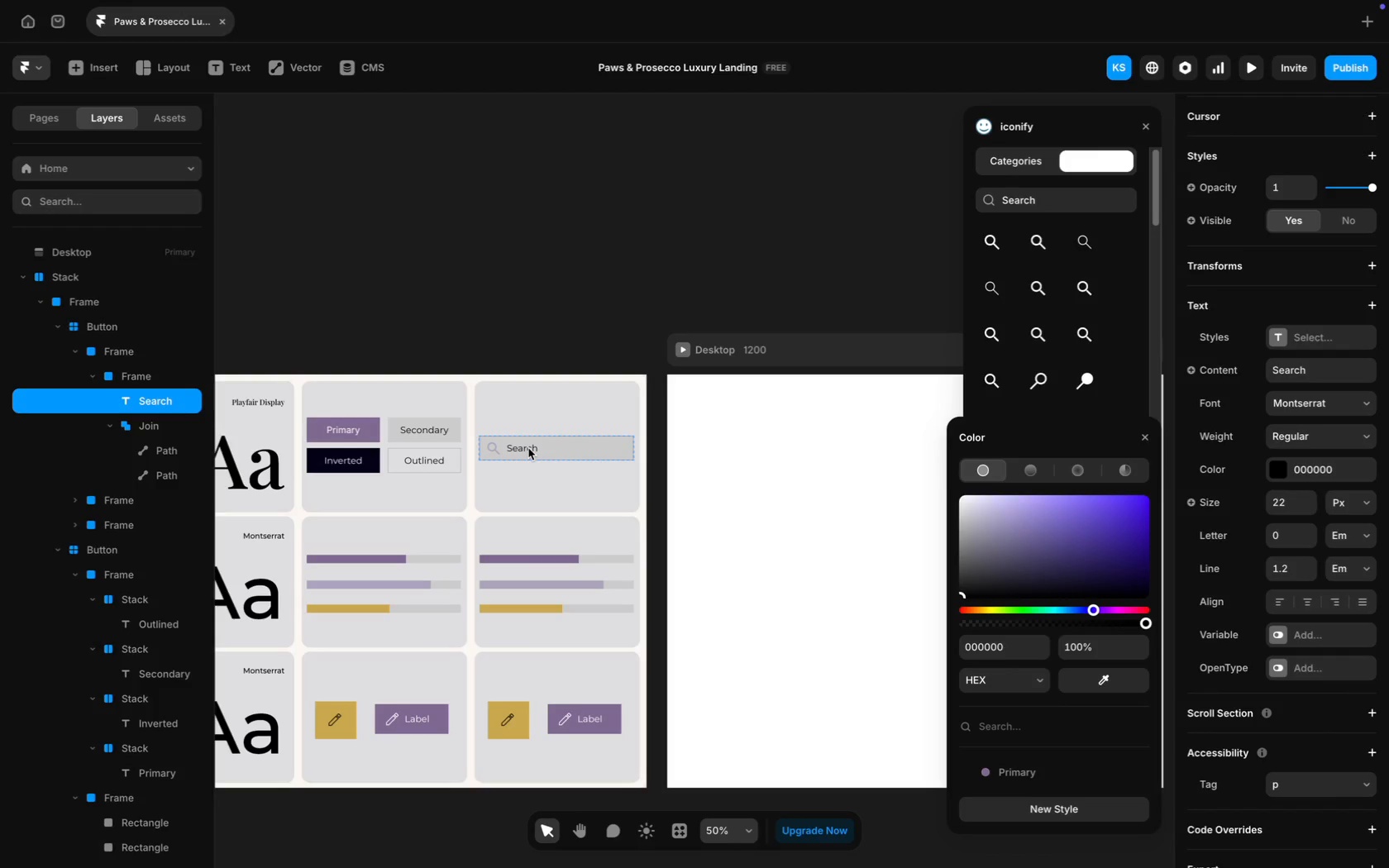 
key(ArrowLeft)
 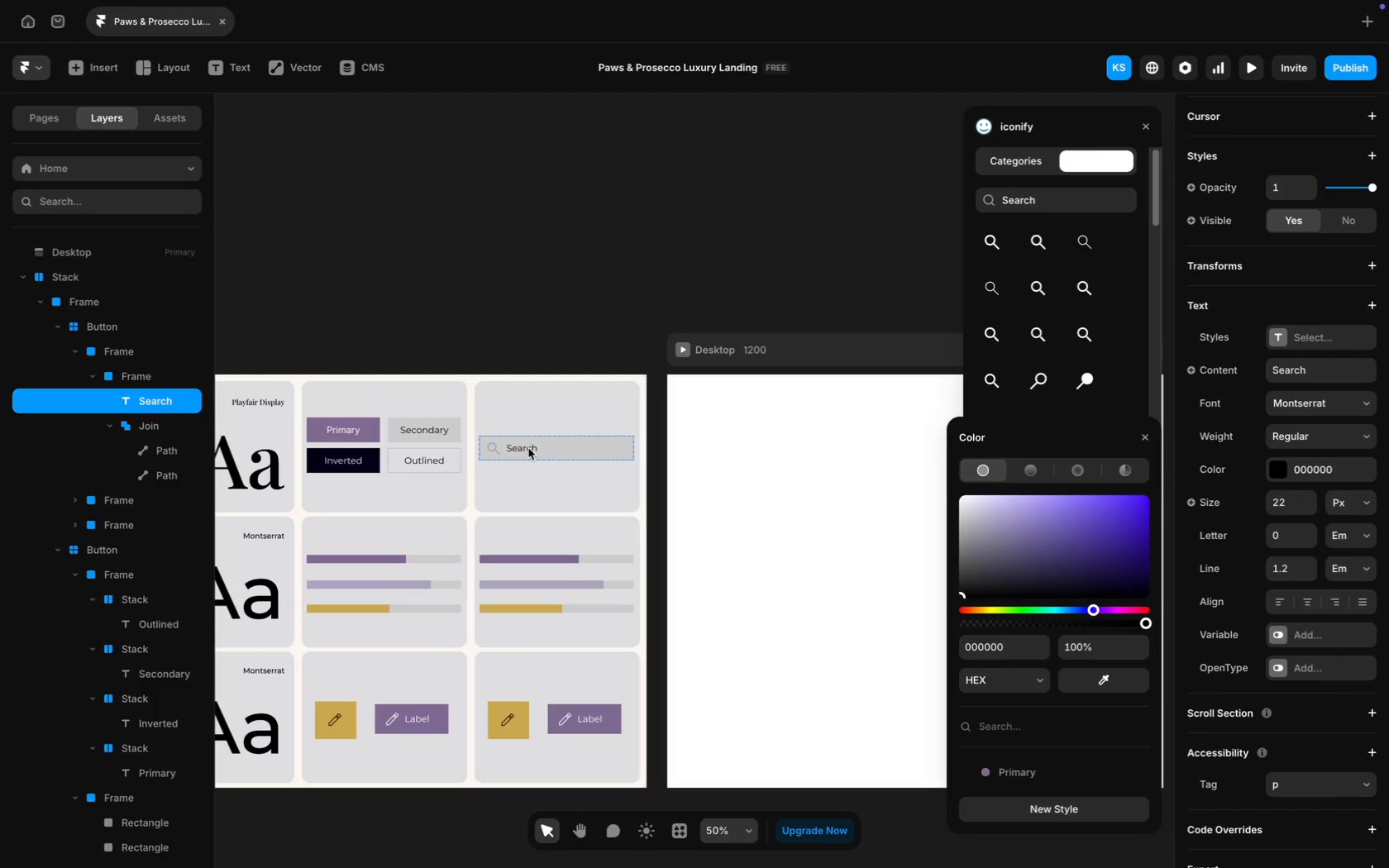 
key(ArrowLeft)
 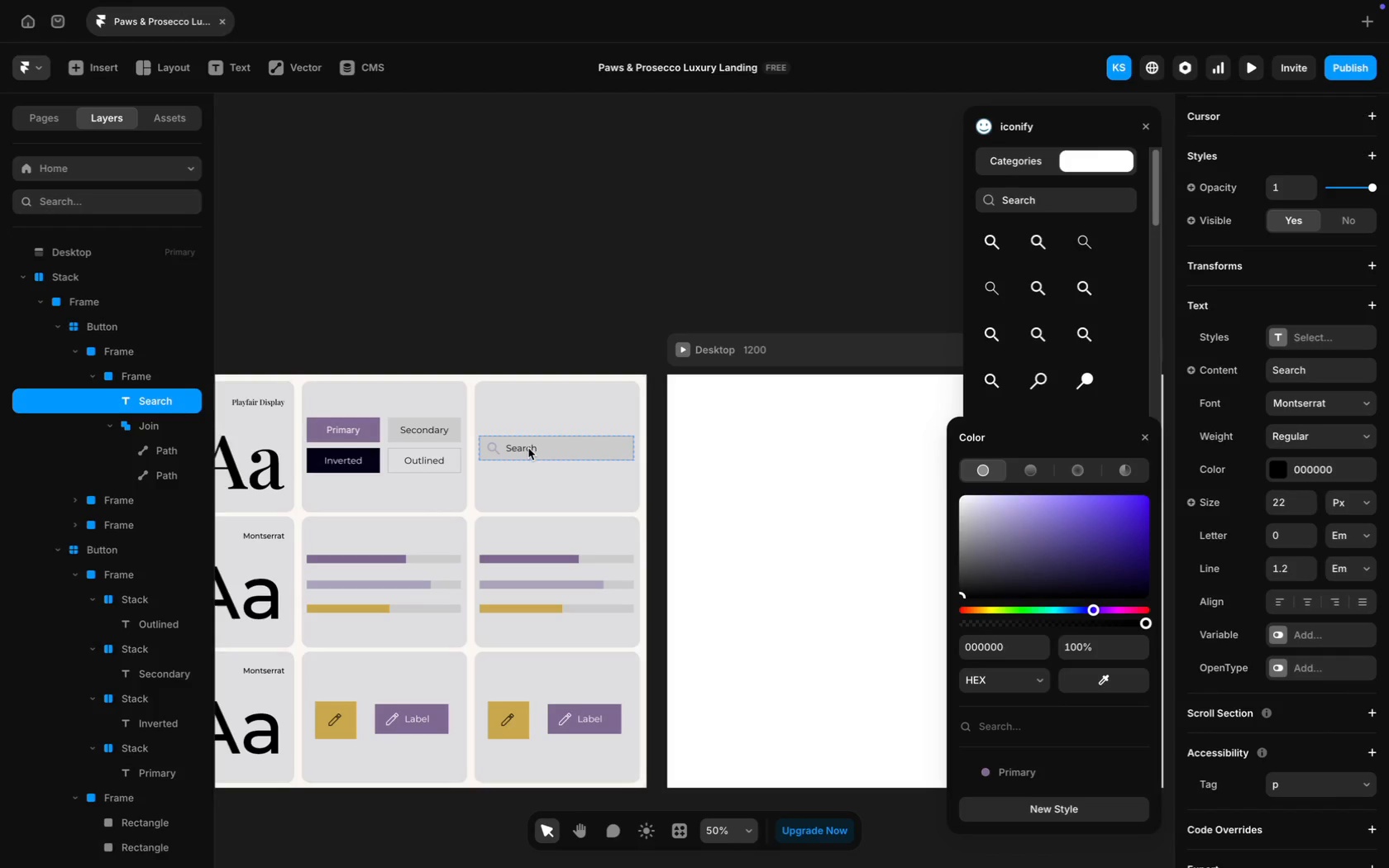 
key(ArrowLeft)
 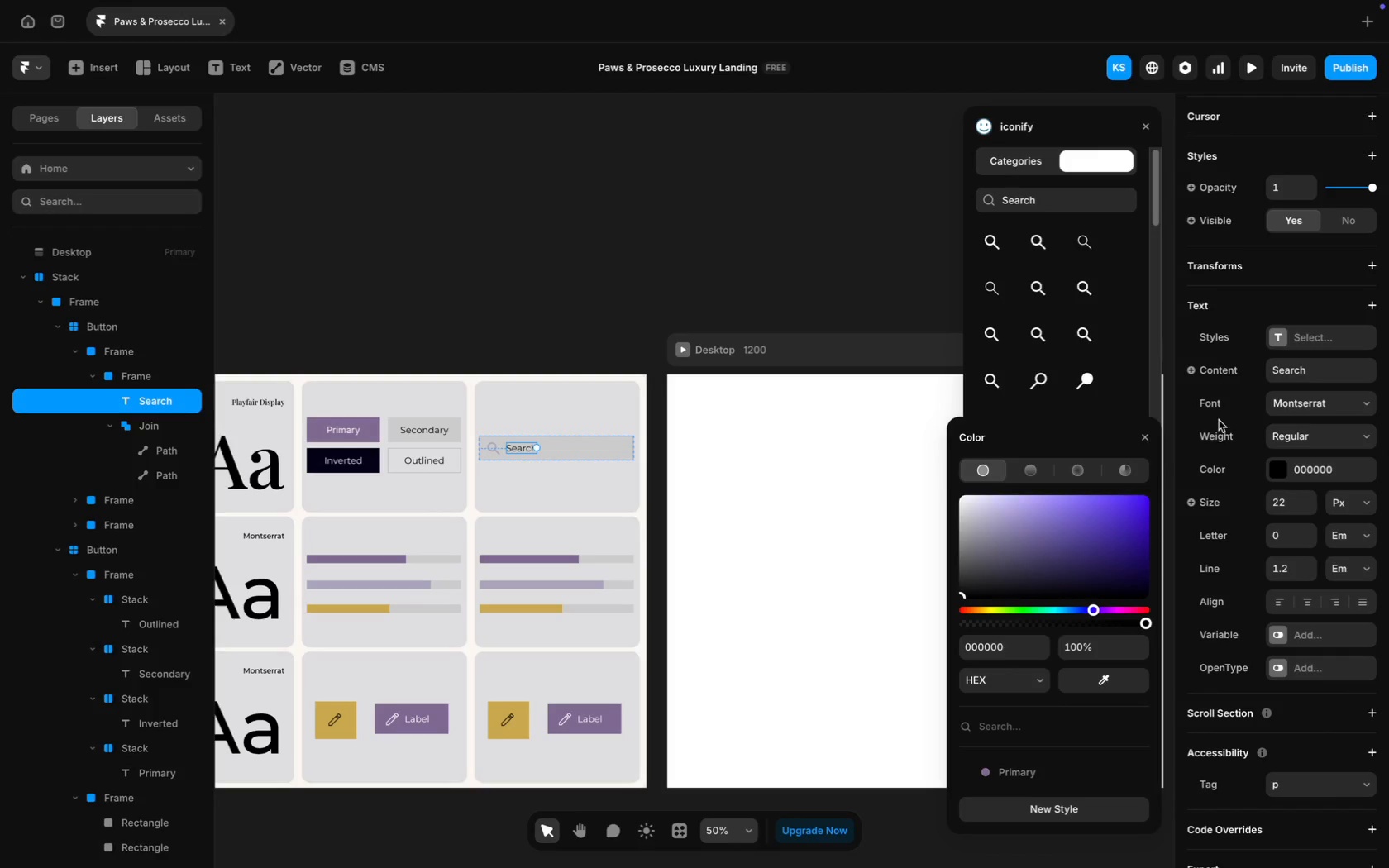 
left_click([805, 279])
 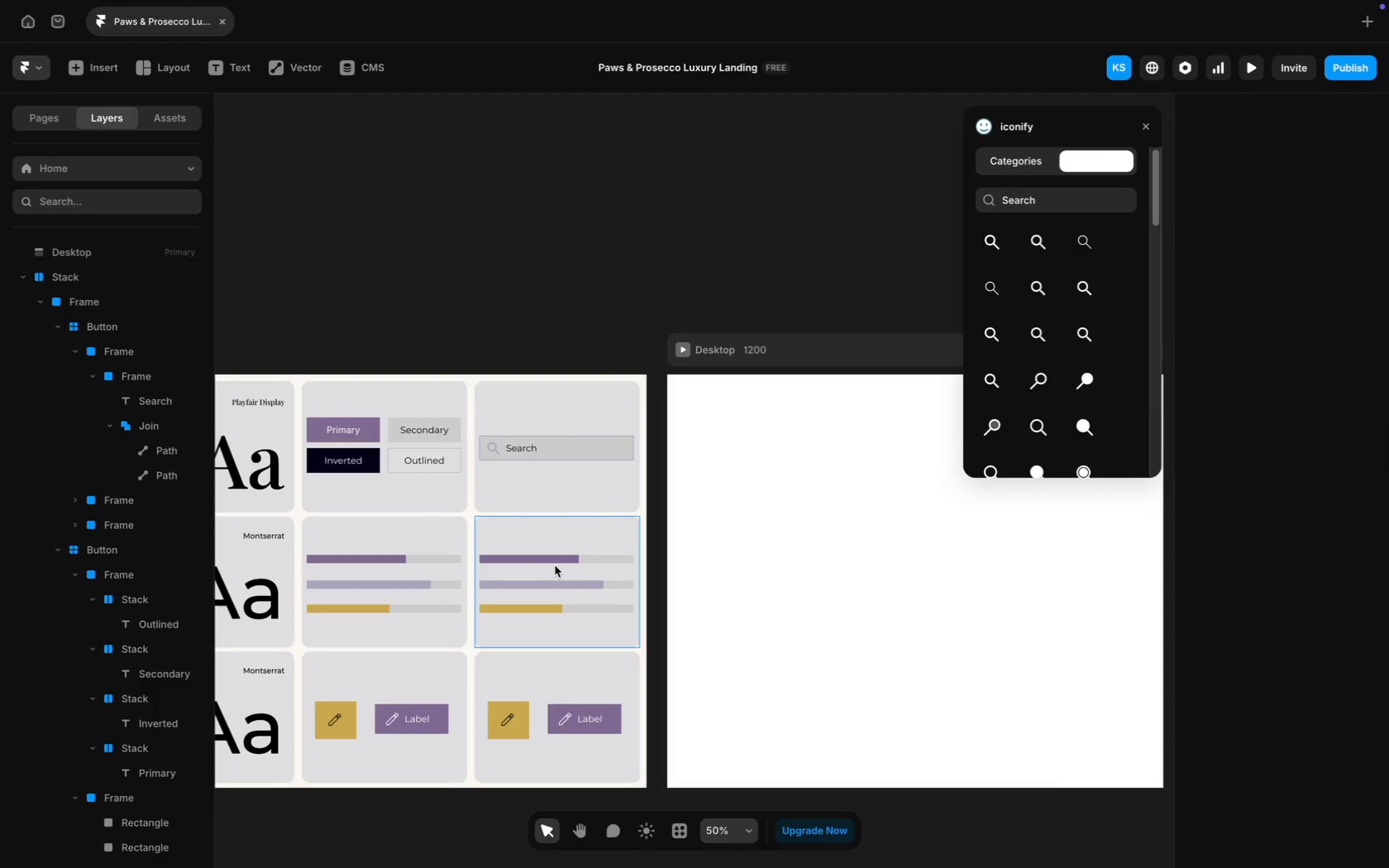 
left_click([541, 554])
 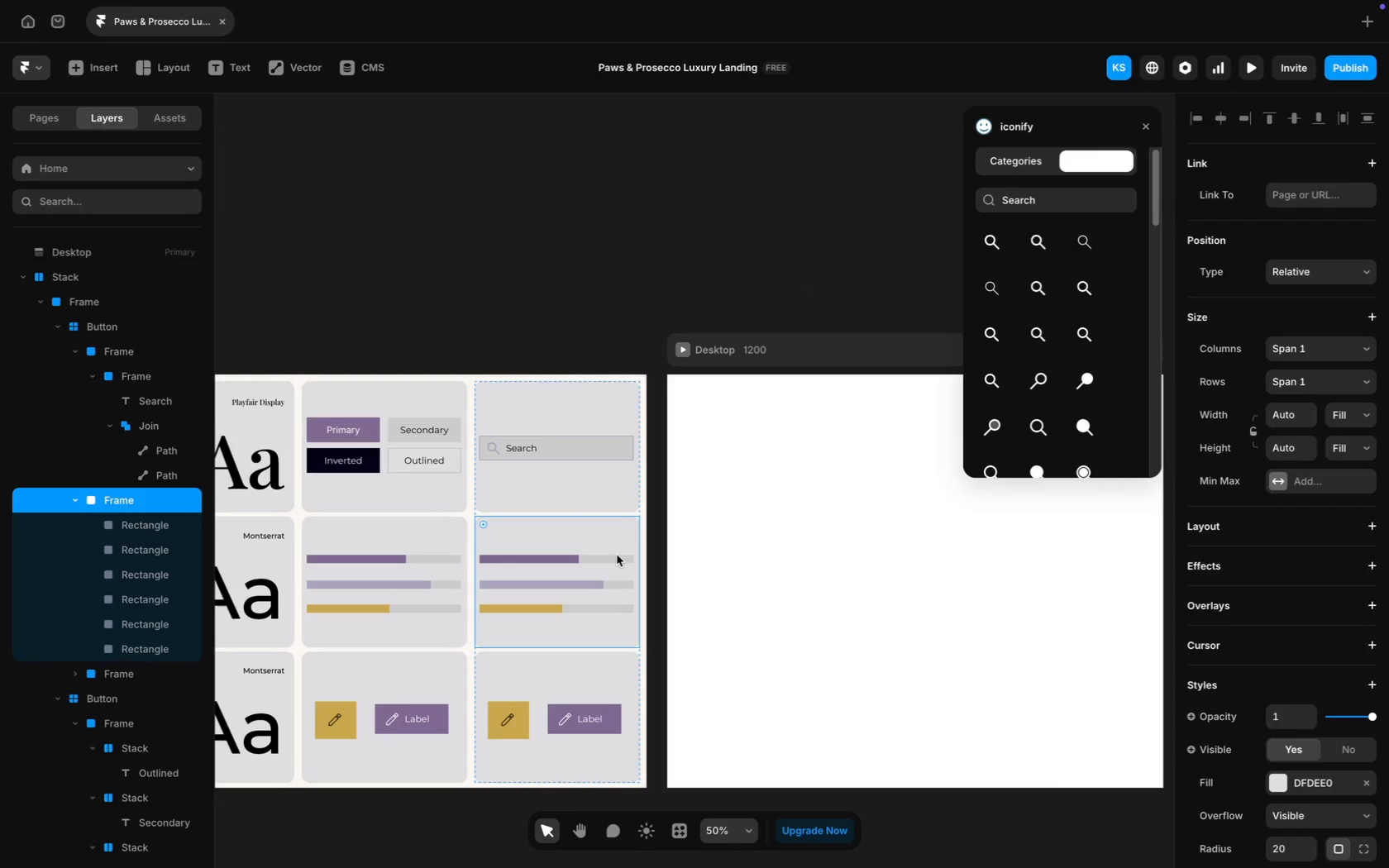 
left_click([617, 555])
 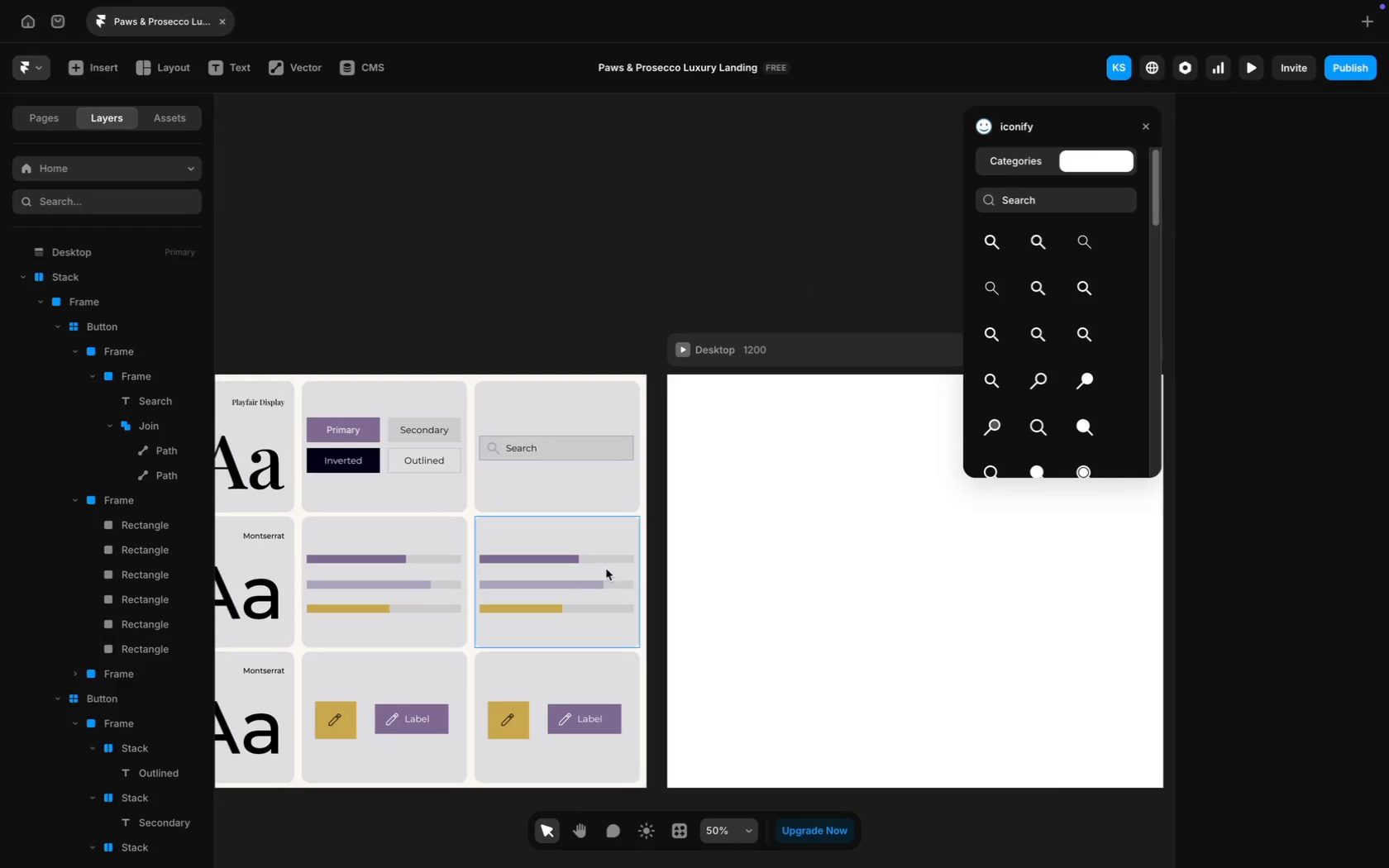 
left_click([606, 560])
 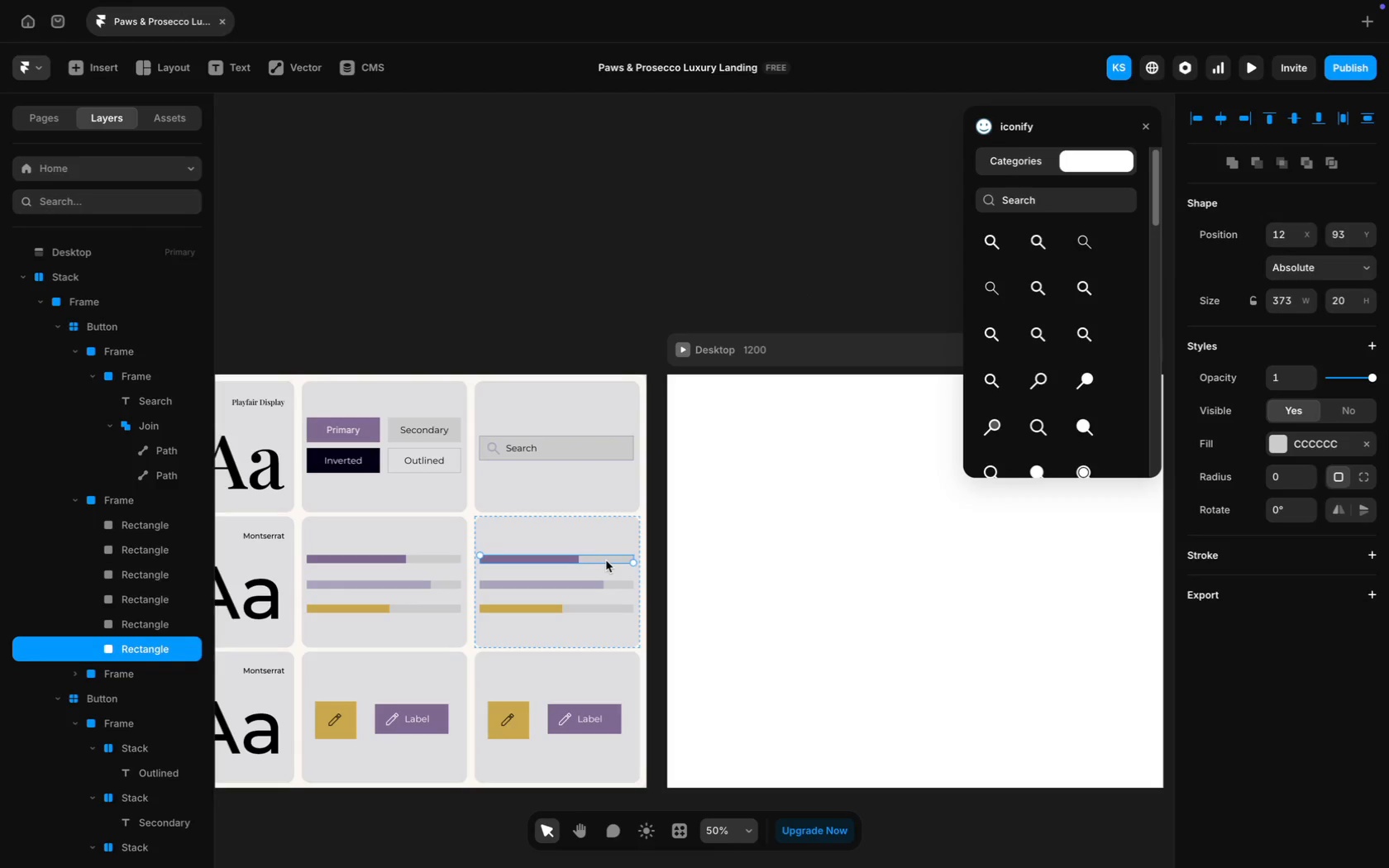 
hold_key(key=ShiftLeft, duration=0.78)
 